 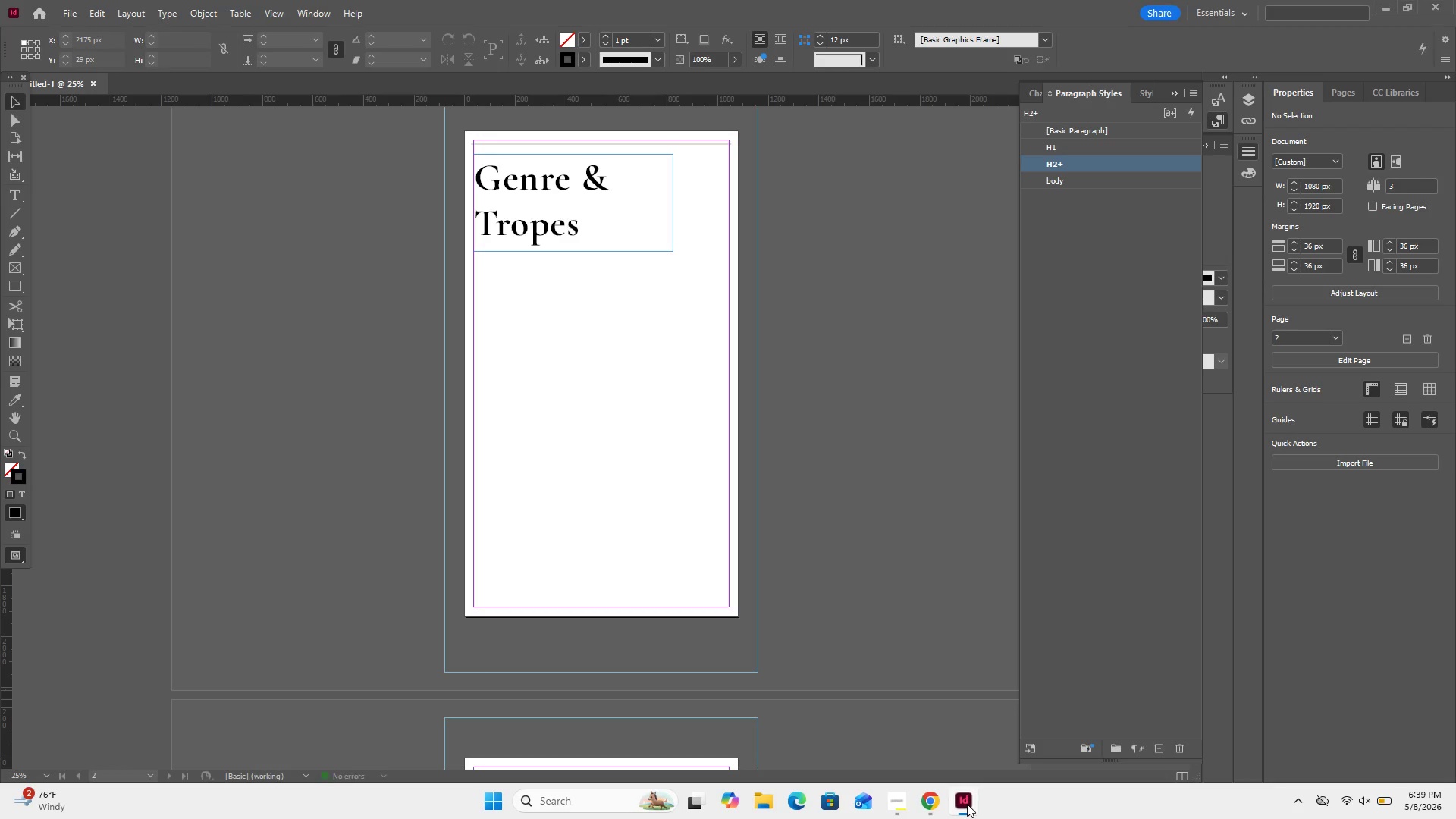 
scroll: coordinate [776, 262], scroll_direction: up, amount: 12.0
 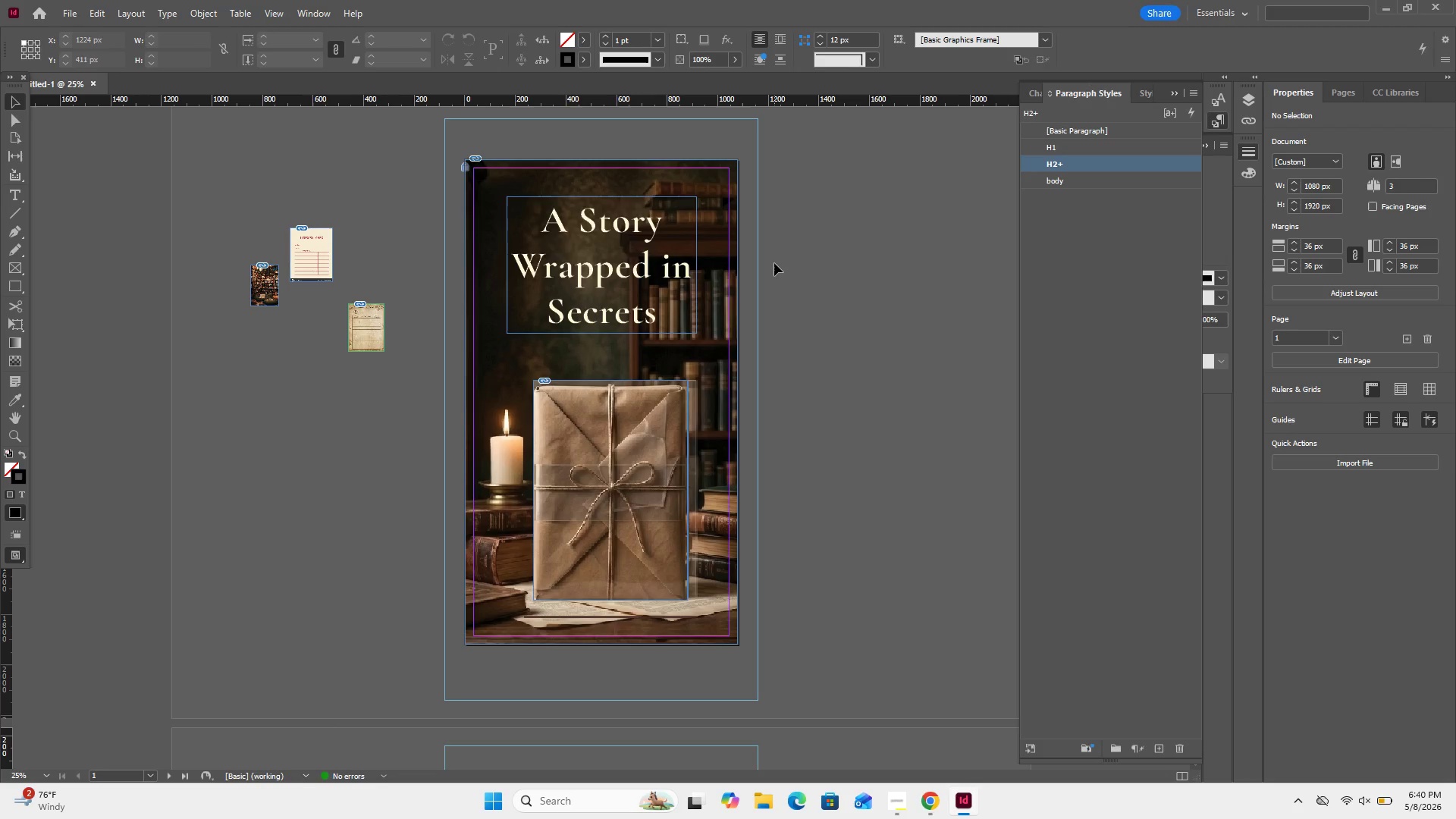 
left_click([774, 263])
 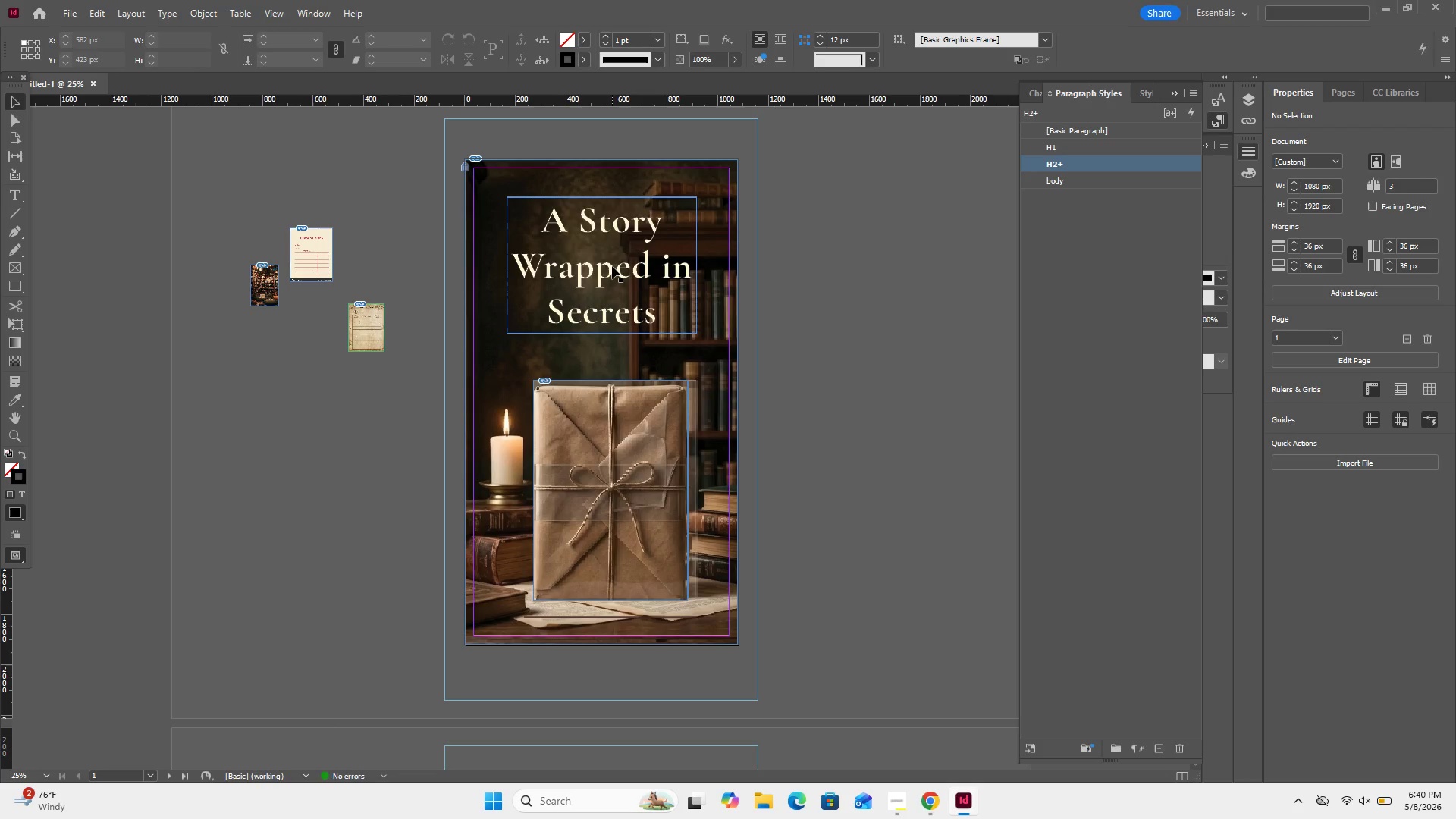 
wait(12.86)
 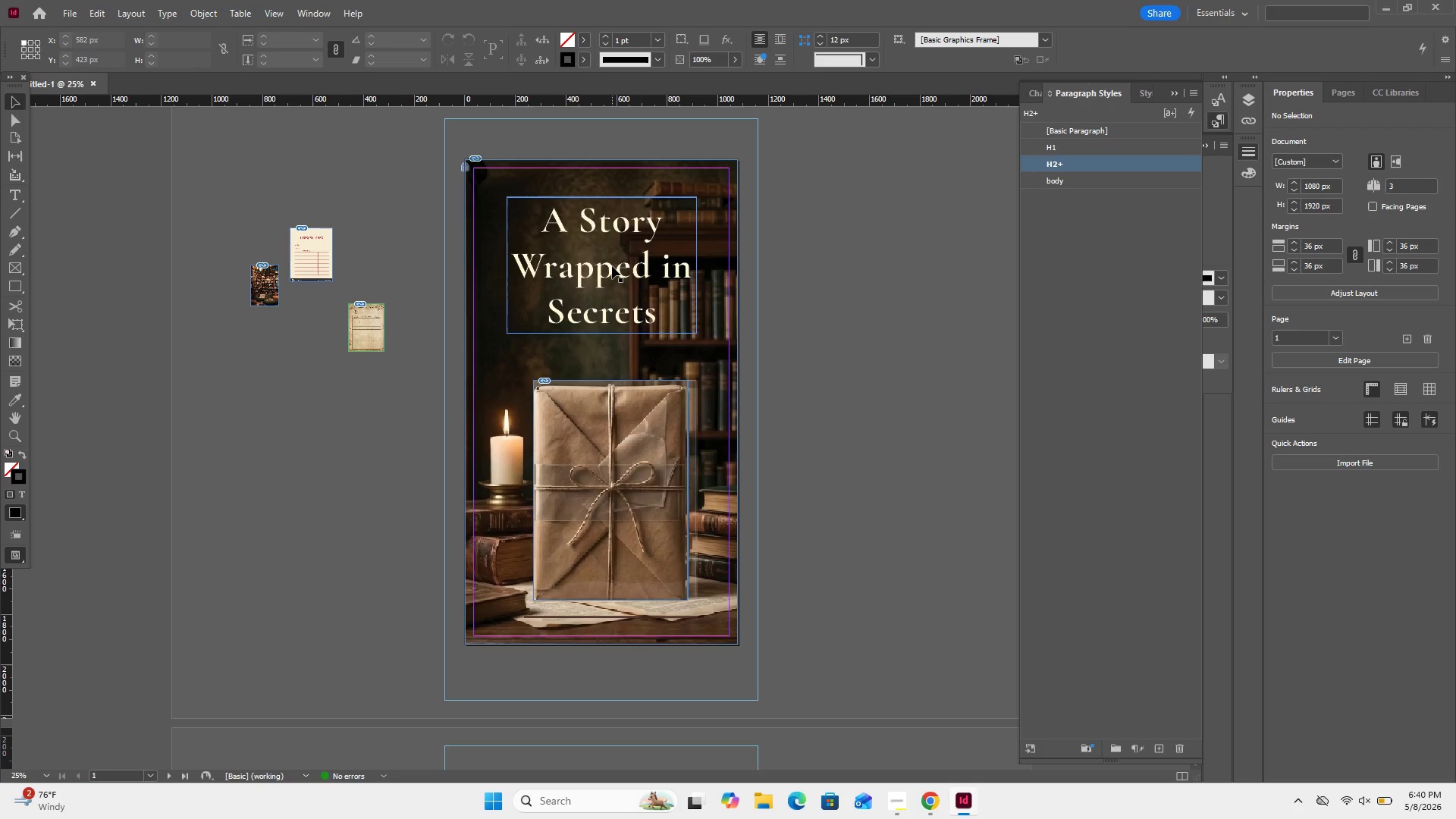 
left_click([12, 288])
 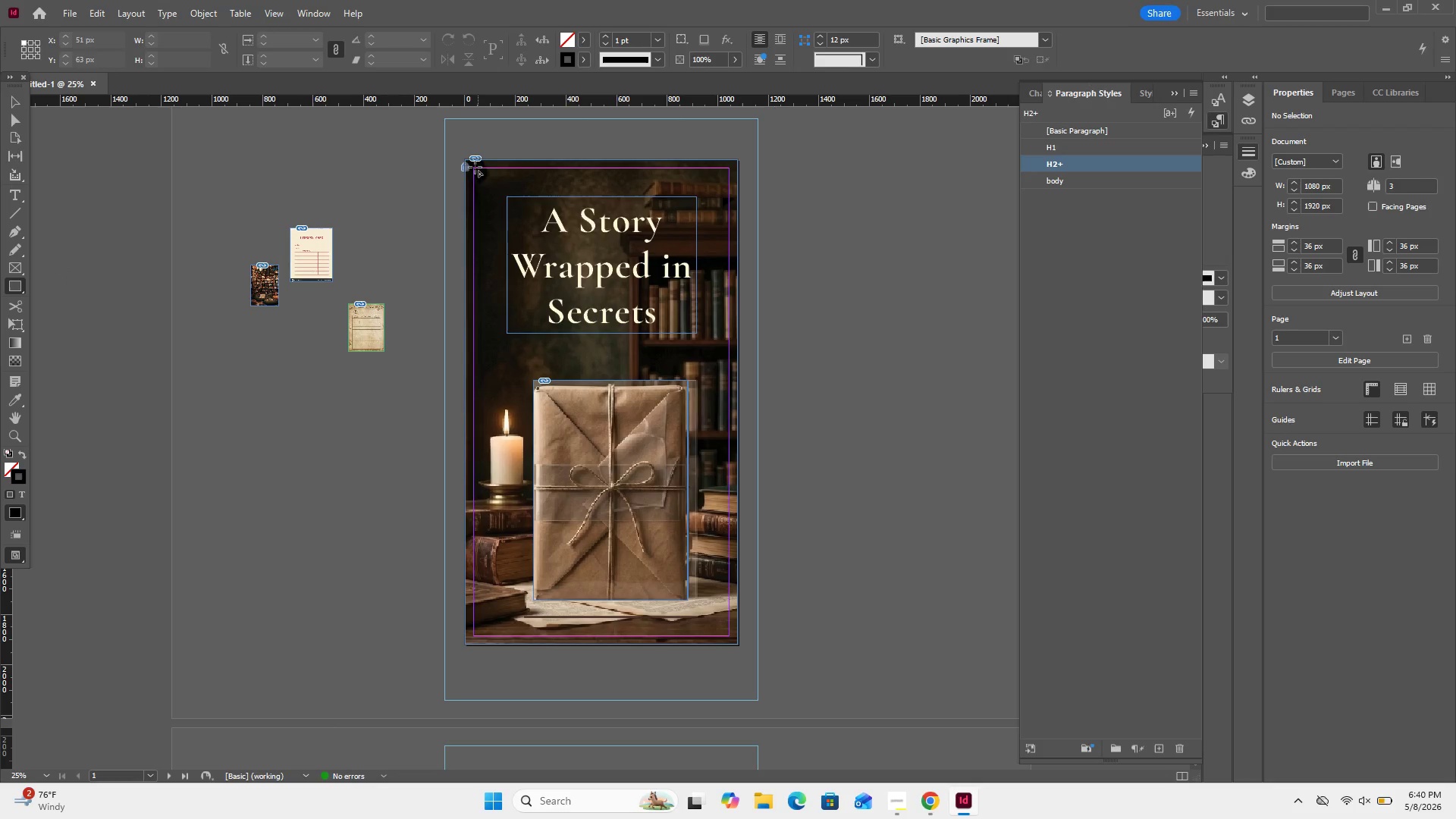 
wait(5.31)
 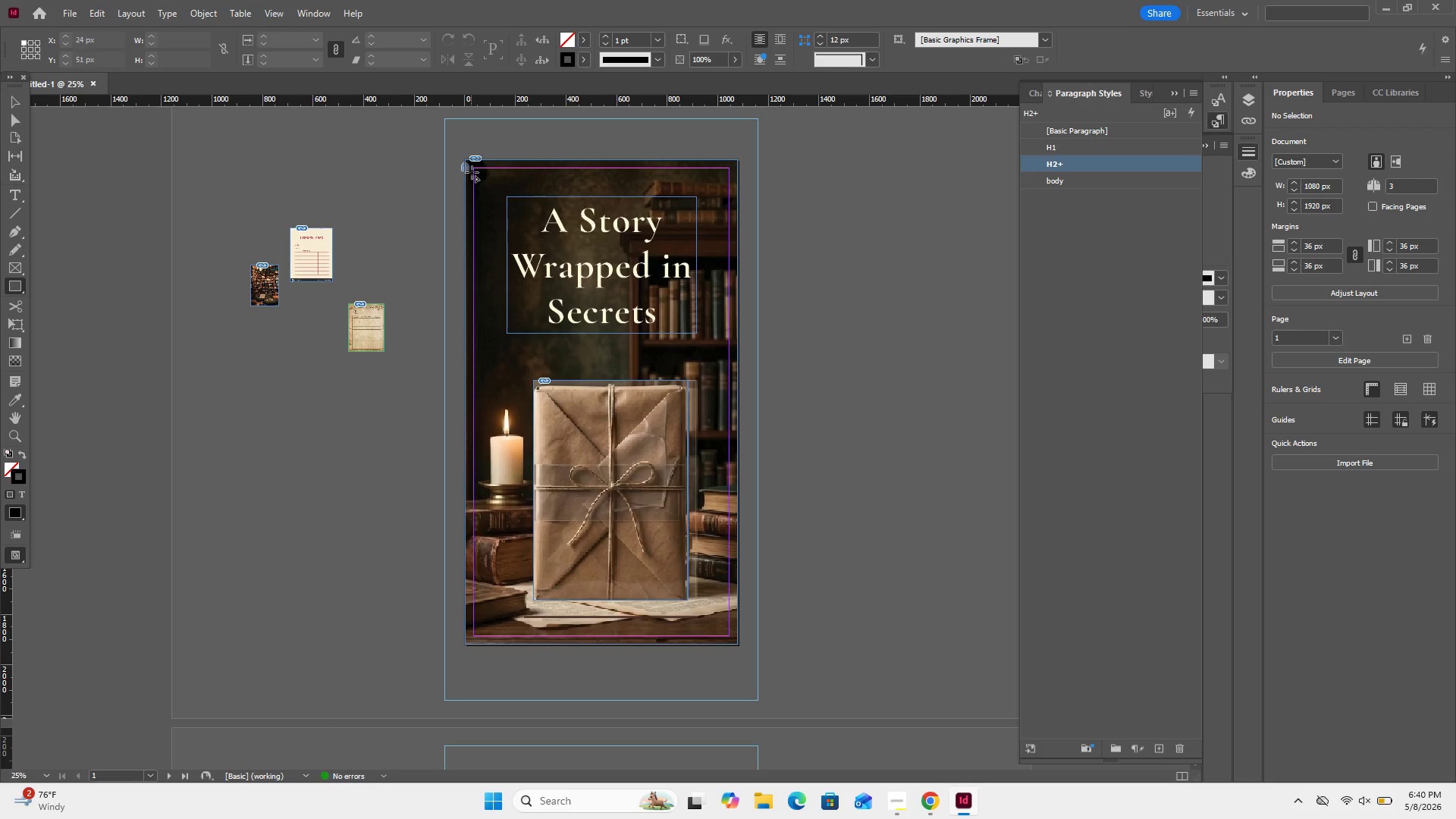 
left_click_drag(start_coordinate=[475, 167], to_coordinate=[735, 643])
 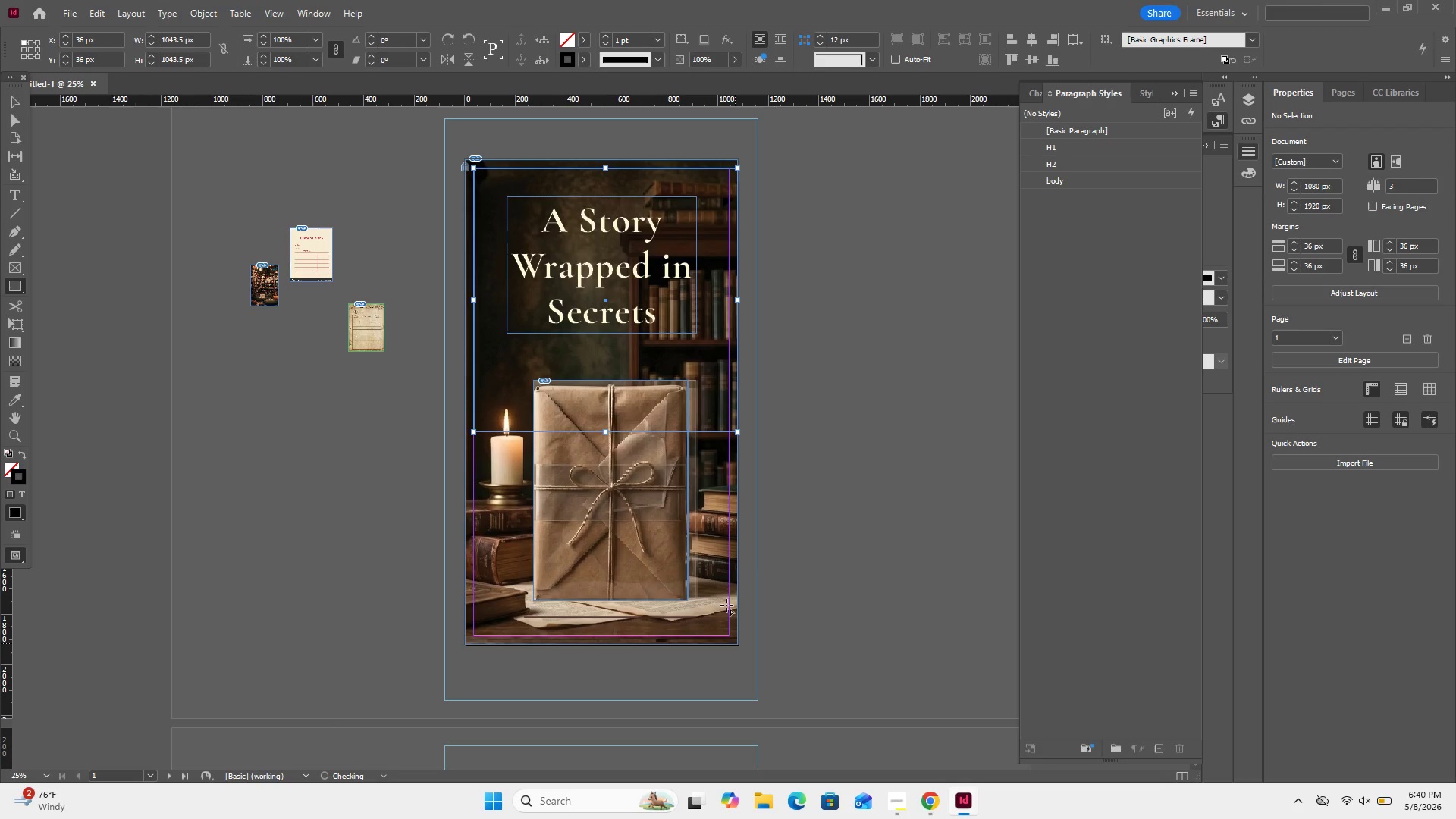 
hold_key(key=ShiftLeft, duration=3.78)
 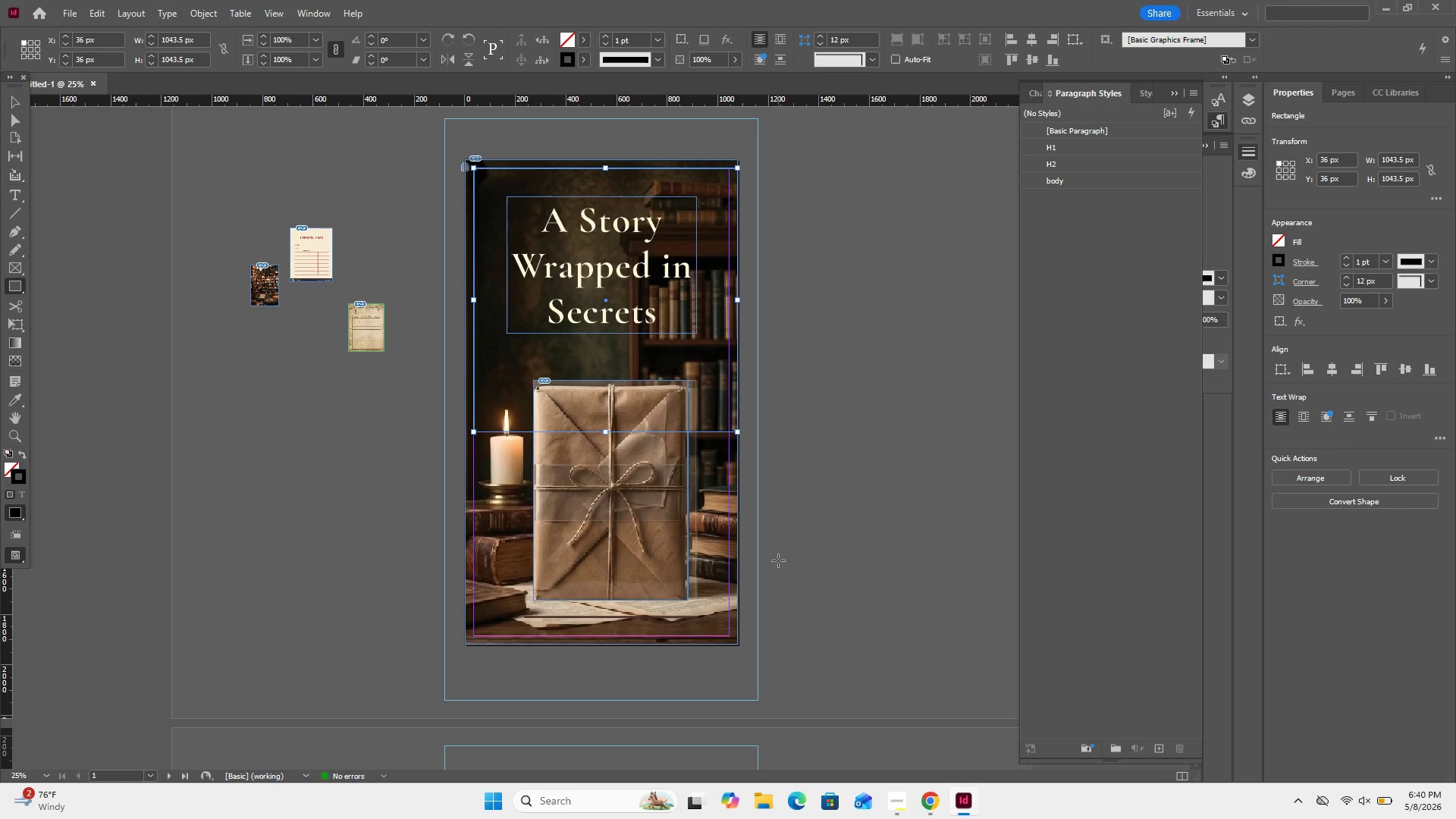 
key(ArrowLeft)
 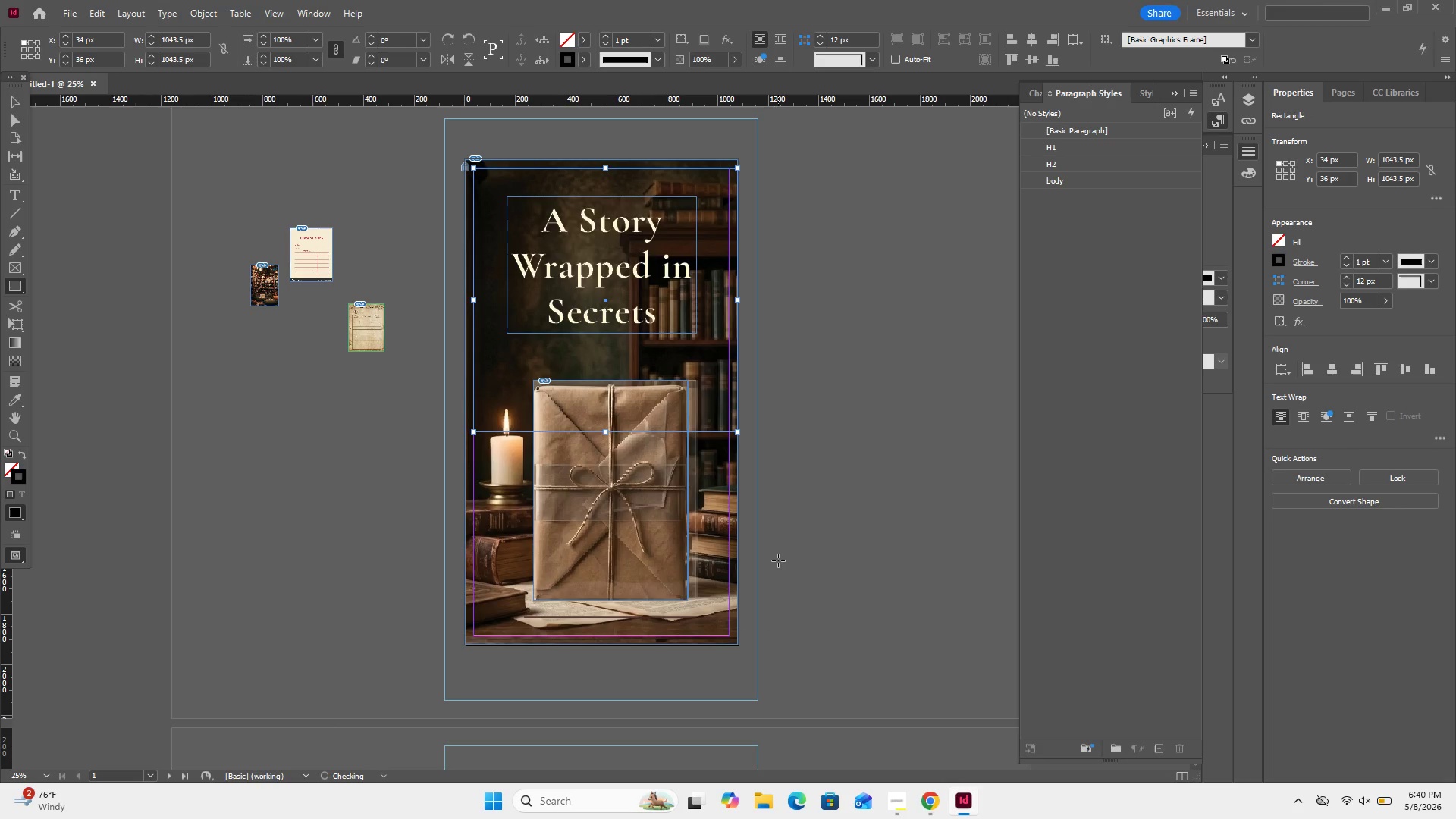 
key(ArrowLeft)
 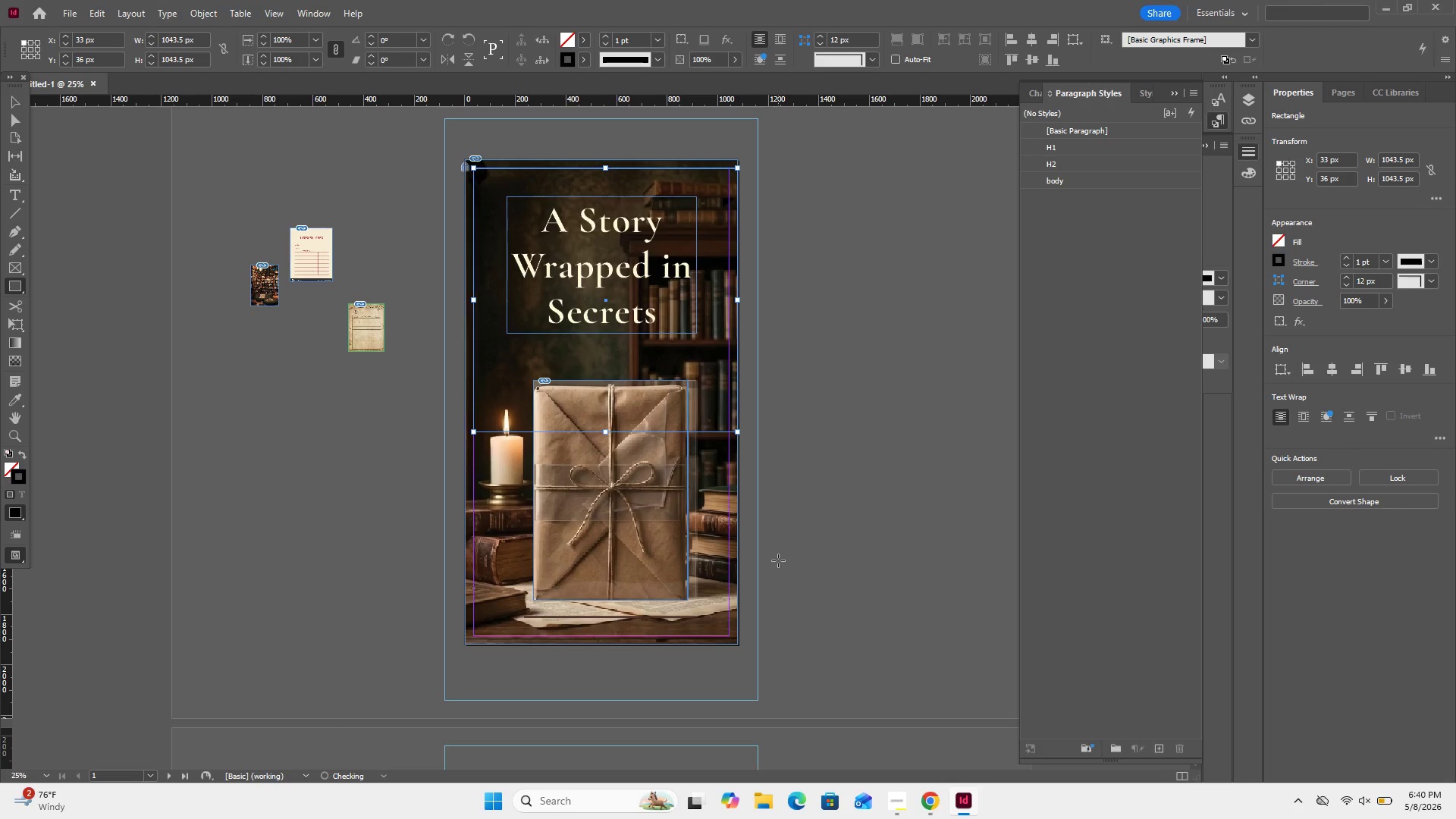 
key(ArrowLeft)
 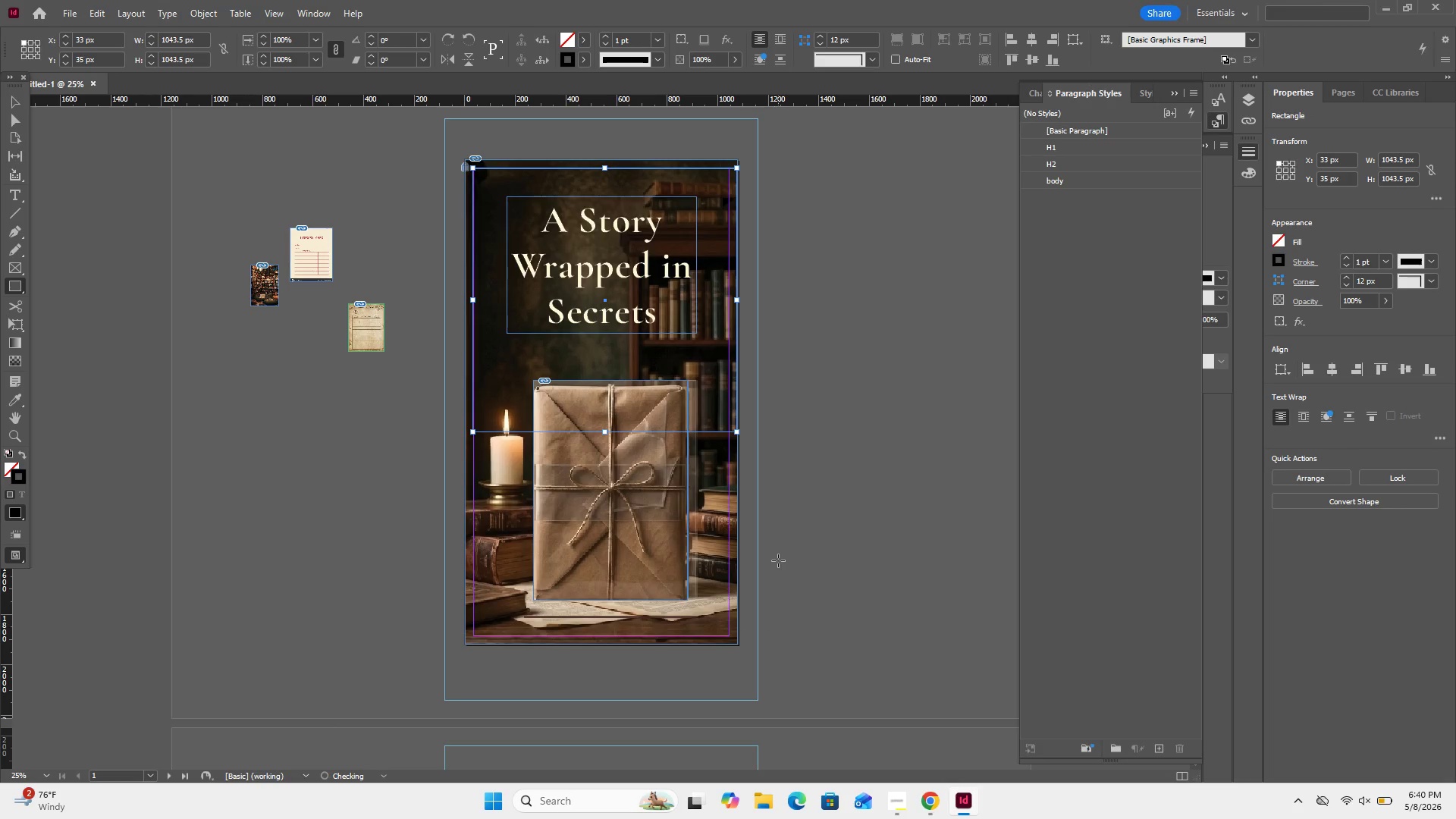 
key(ArrowUp)
 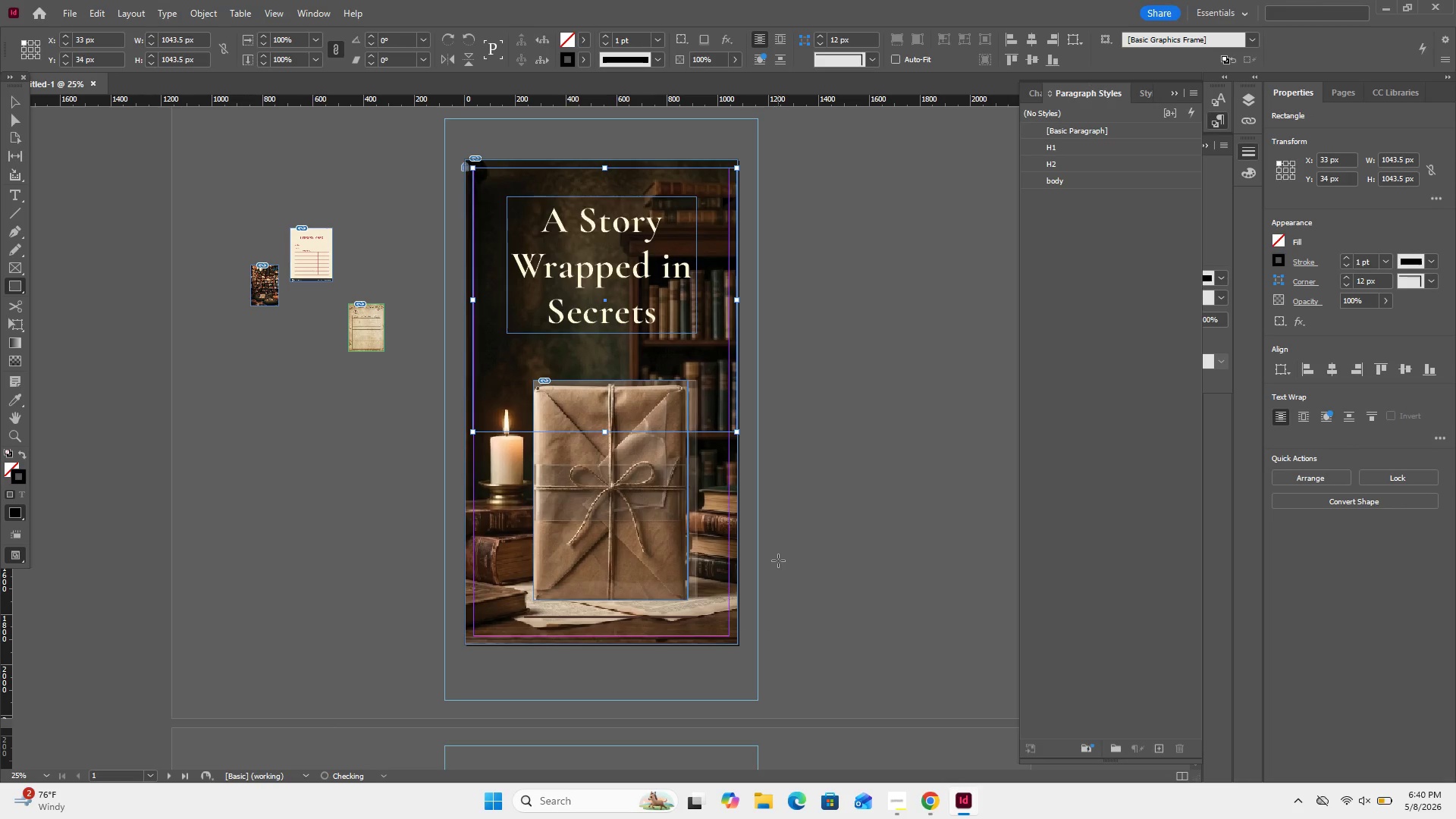 
key(ArrowUp)
 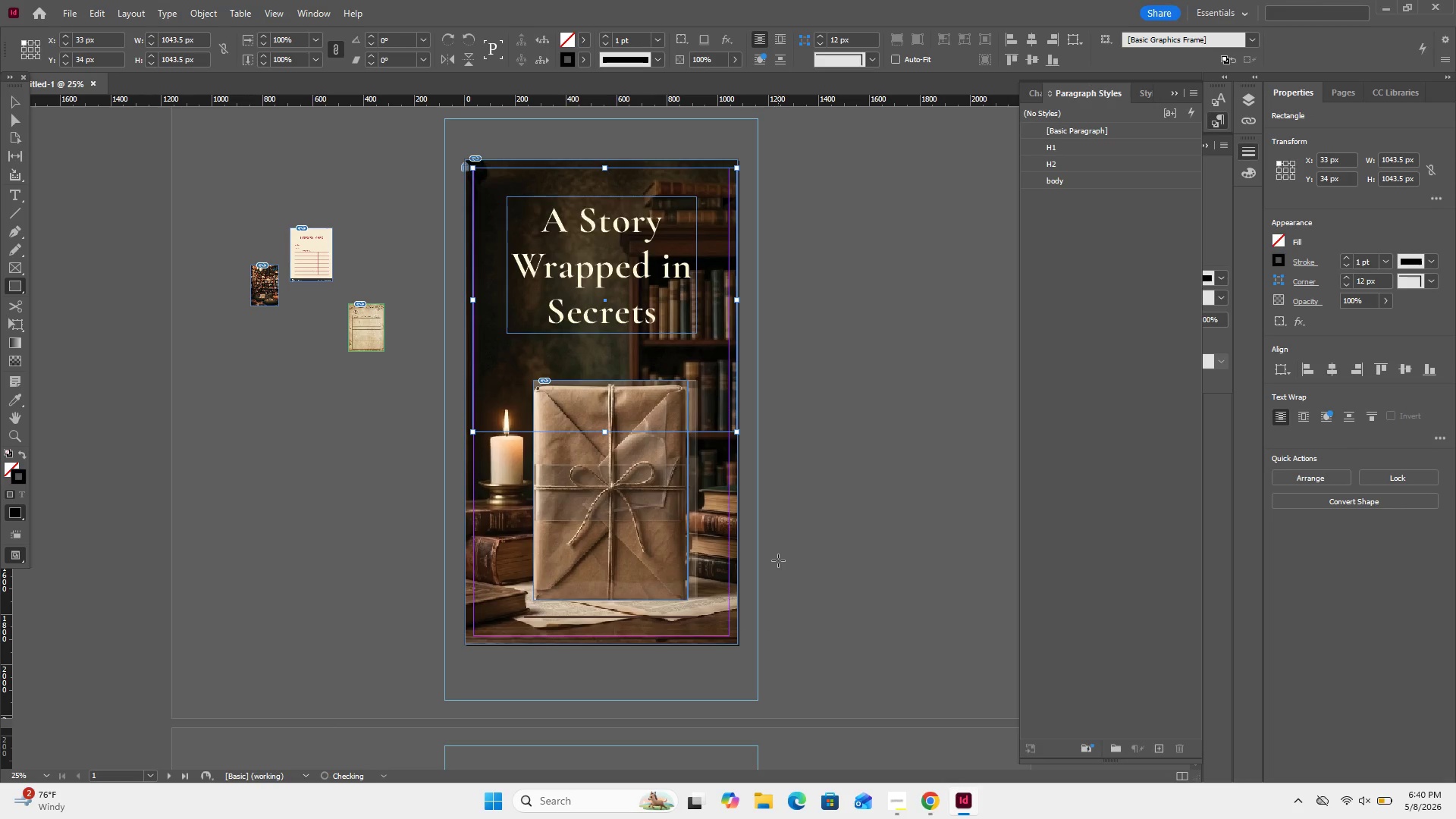 
hold_key(key=ArrowUp, duration=0.58)
 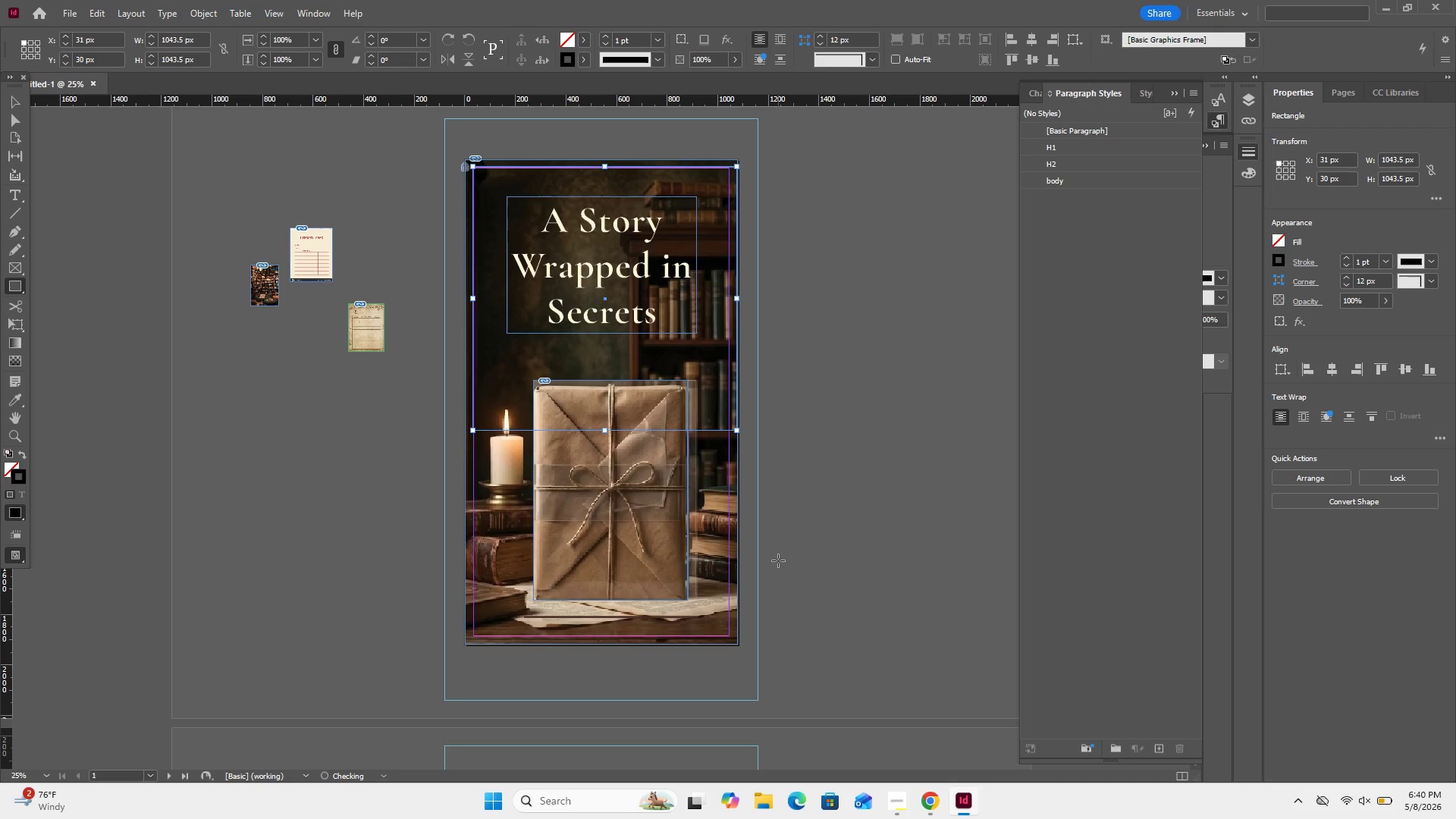 
hold_key(key=ArrowUp, duration=1.3)
 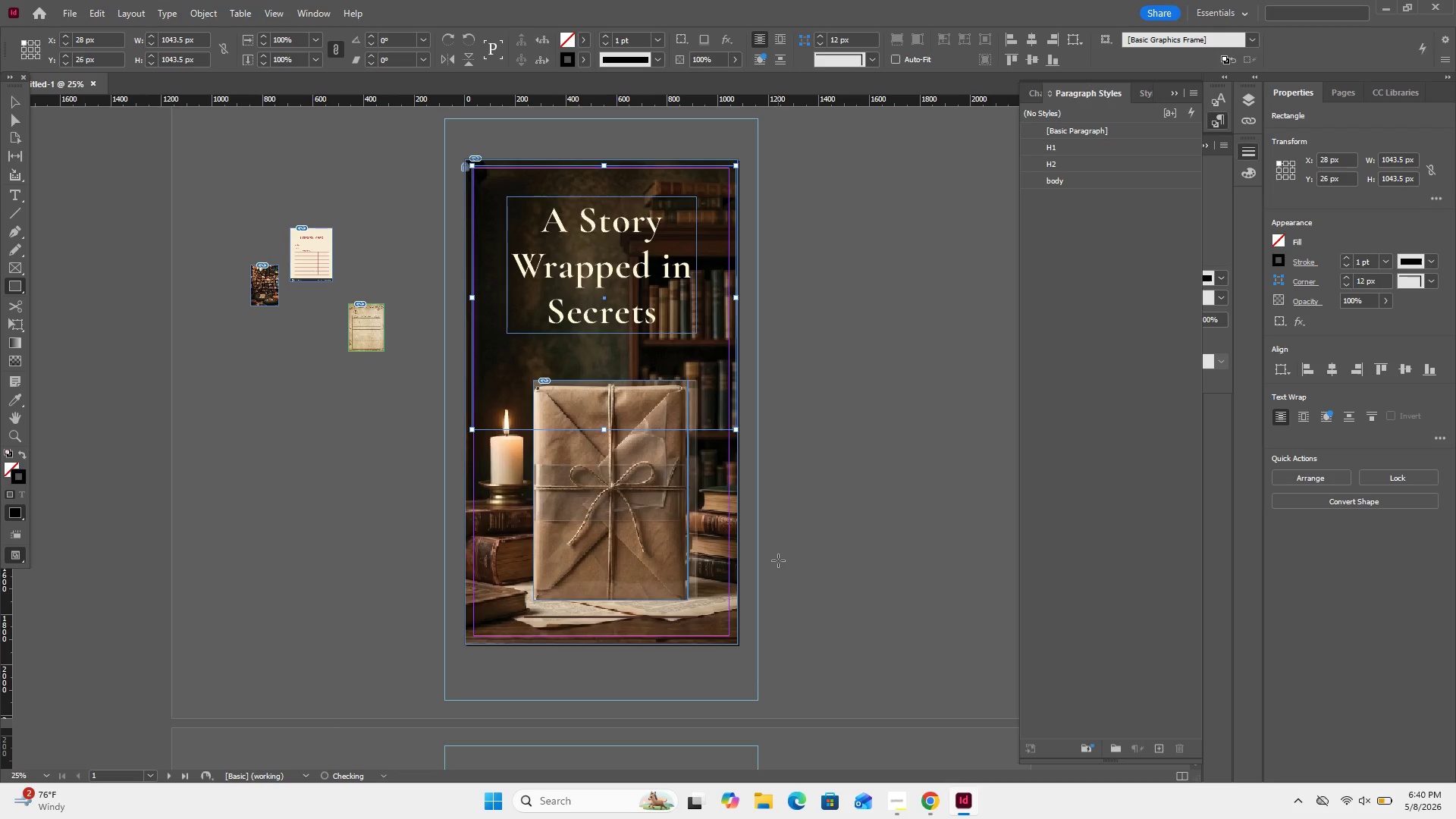 
key(ArrowLeft)
 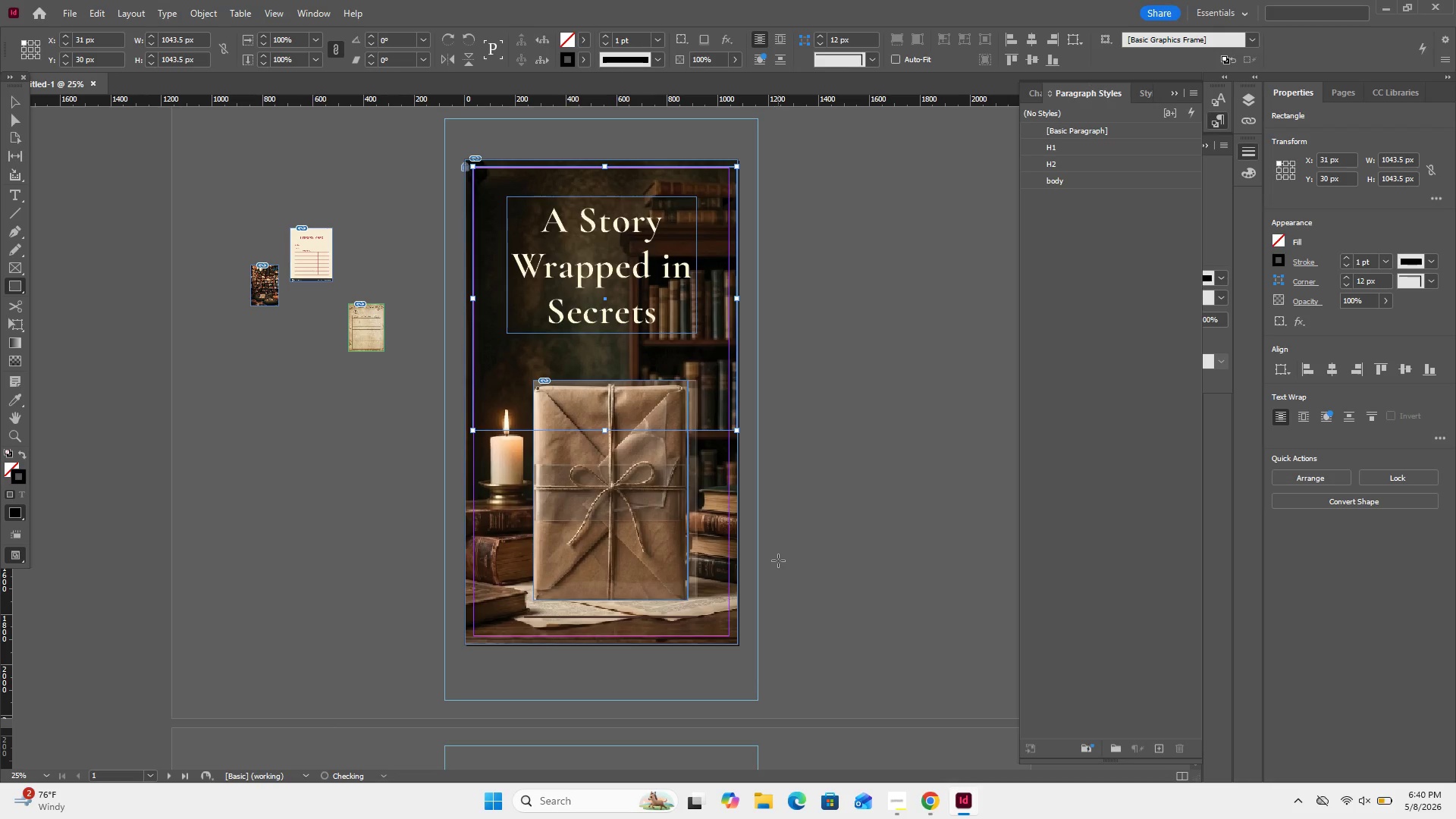 
key(ArrowLeft)
 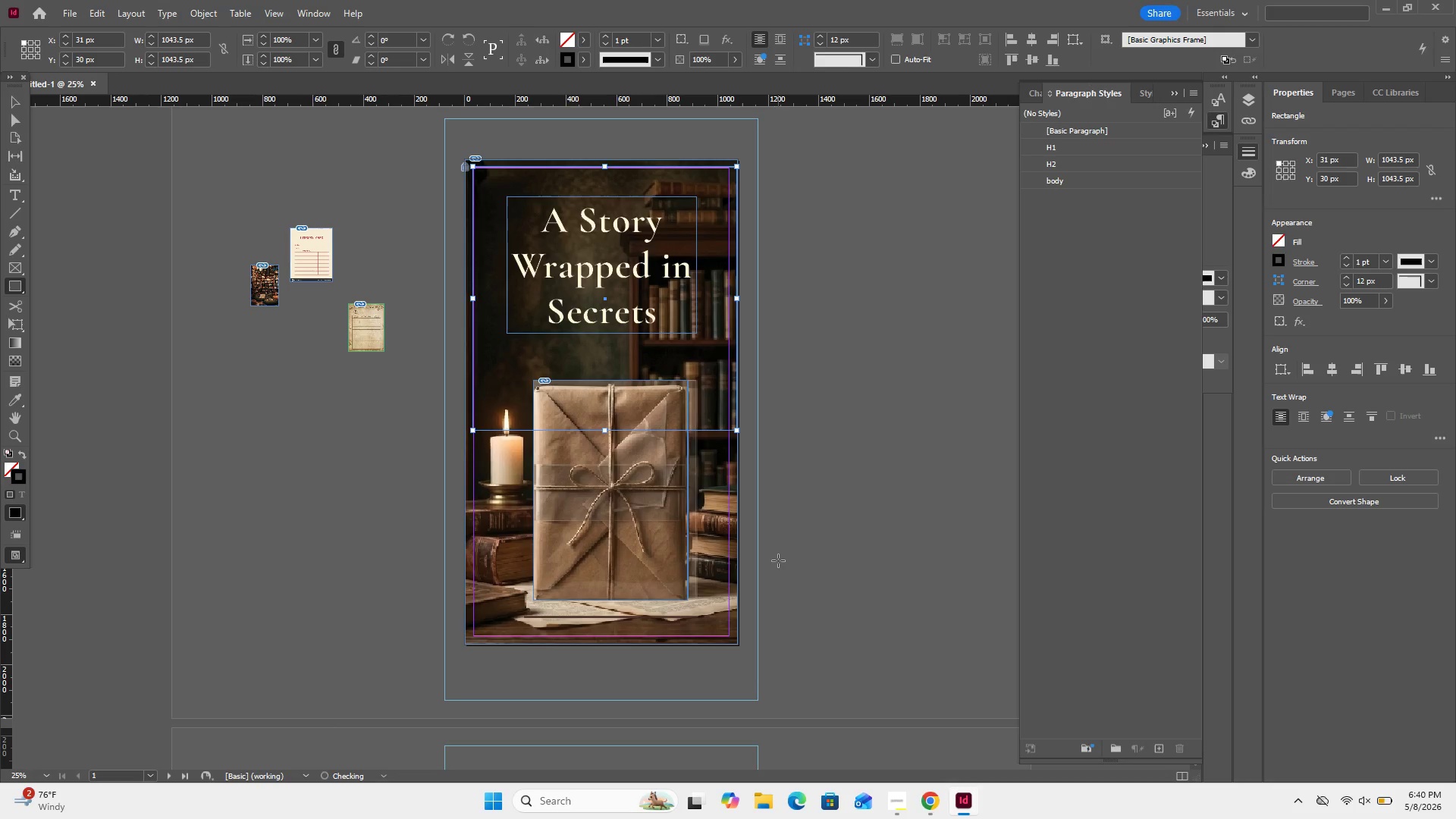 
key(ArrowLeft)
 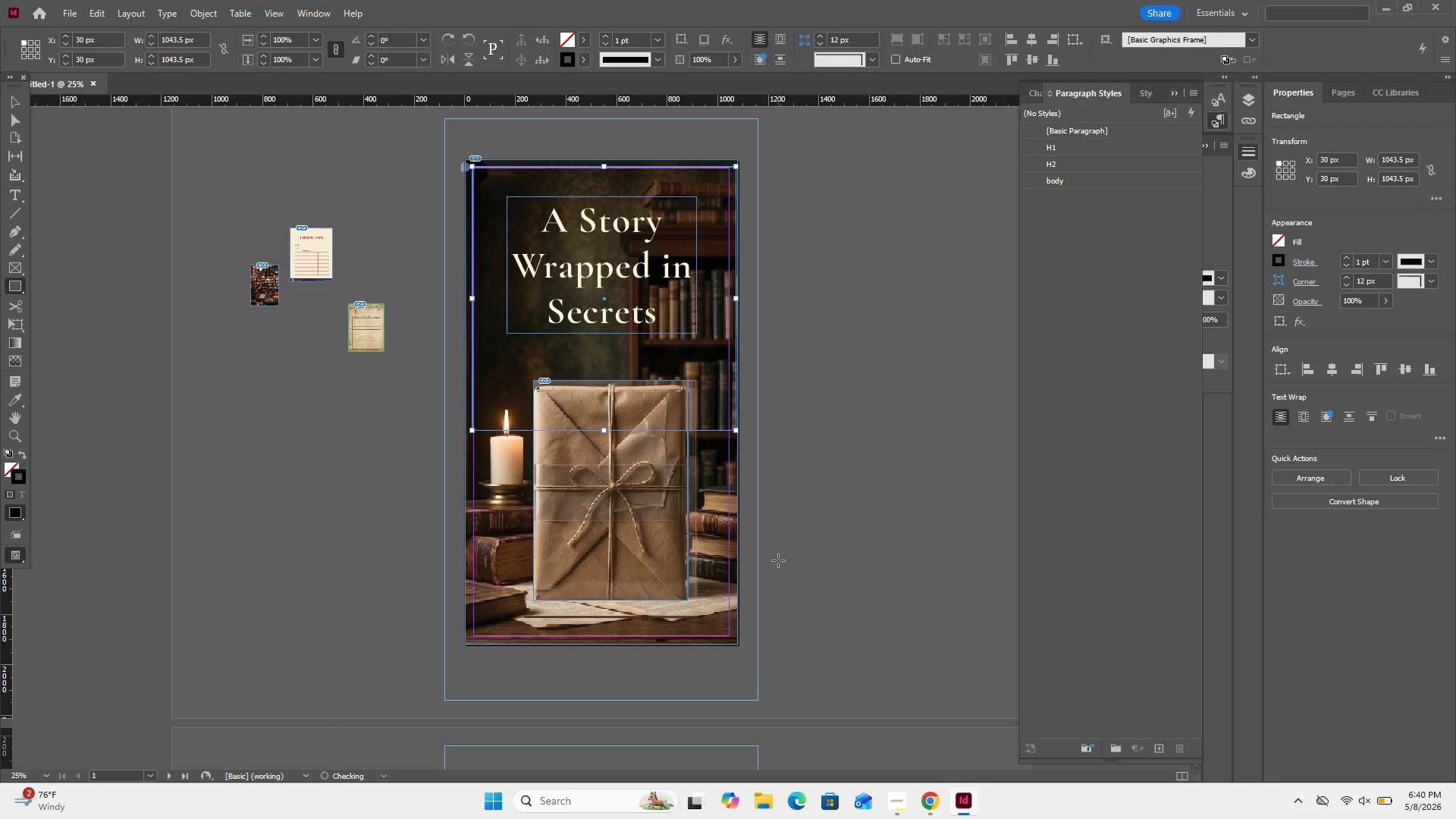 
key(ArrowLeft)
 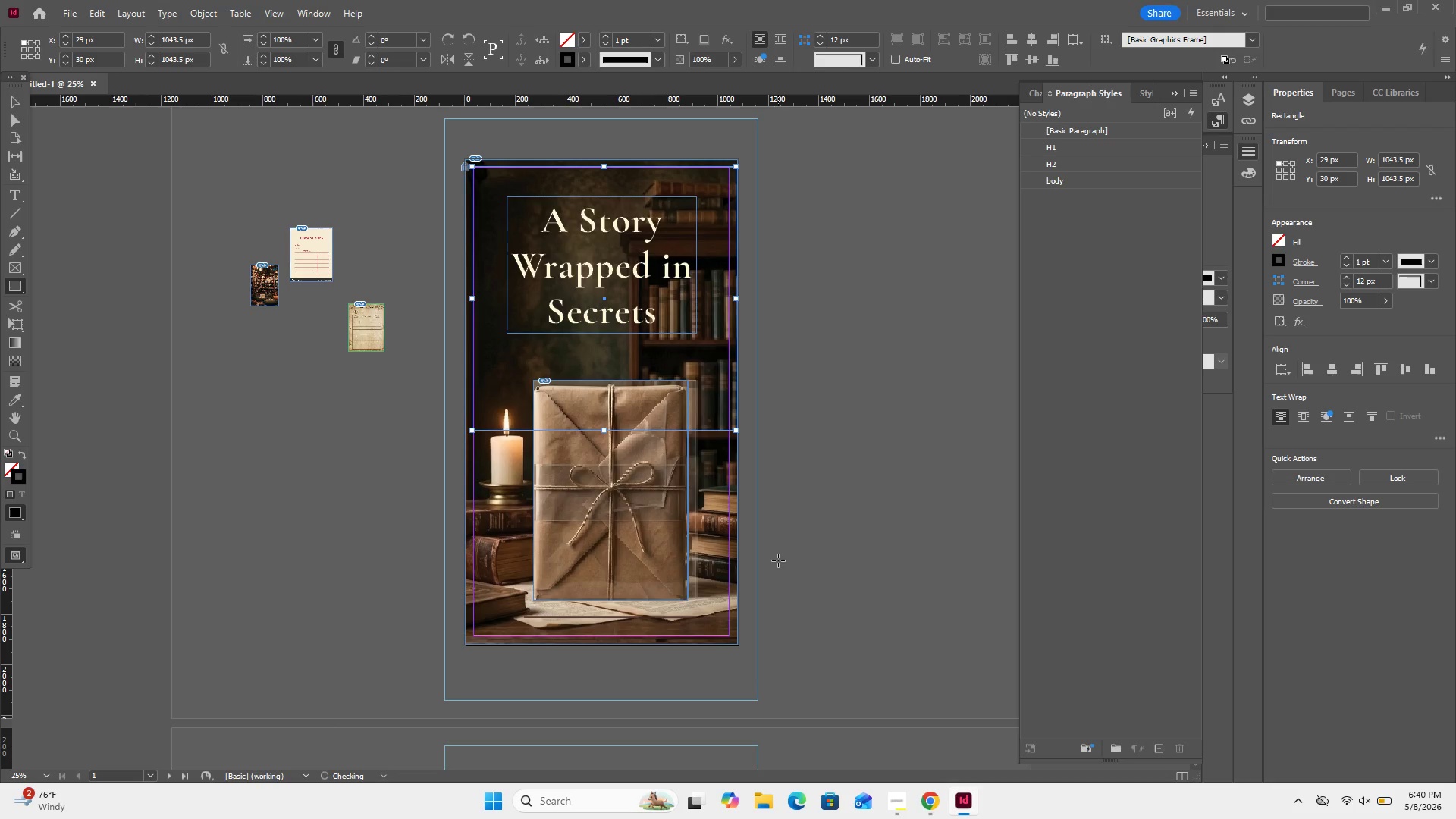 
key(ArrowLeft)
 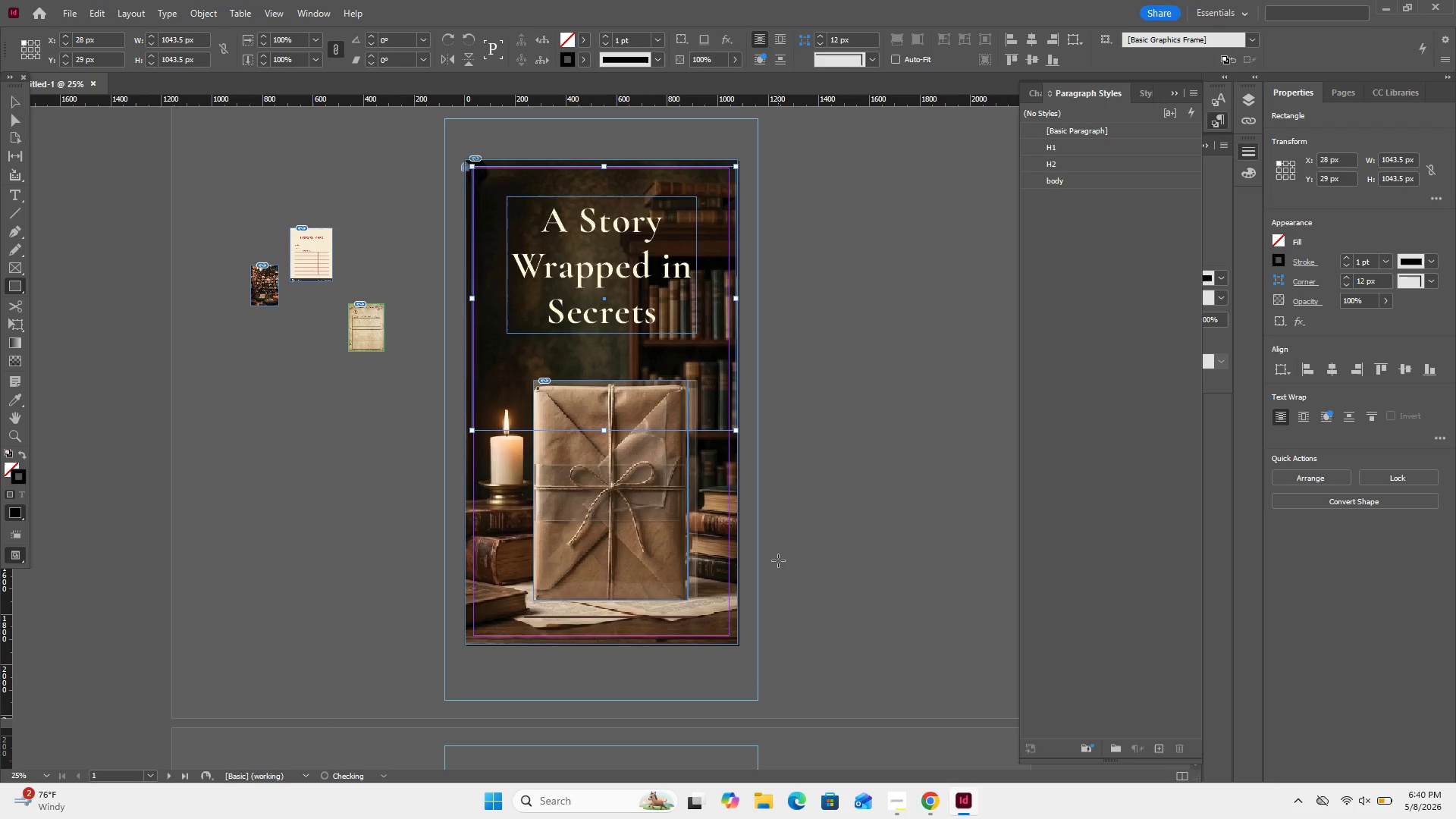 
key(ArrowUp)
 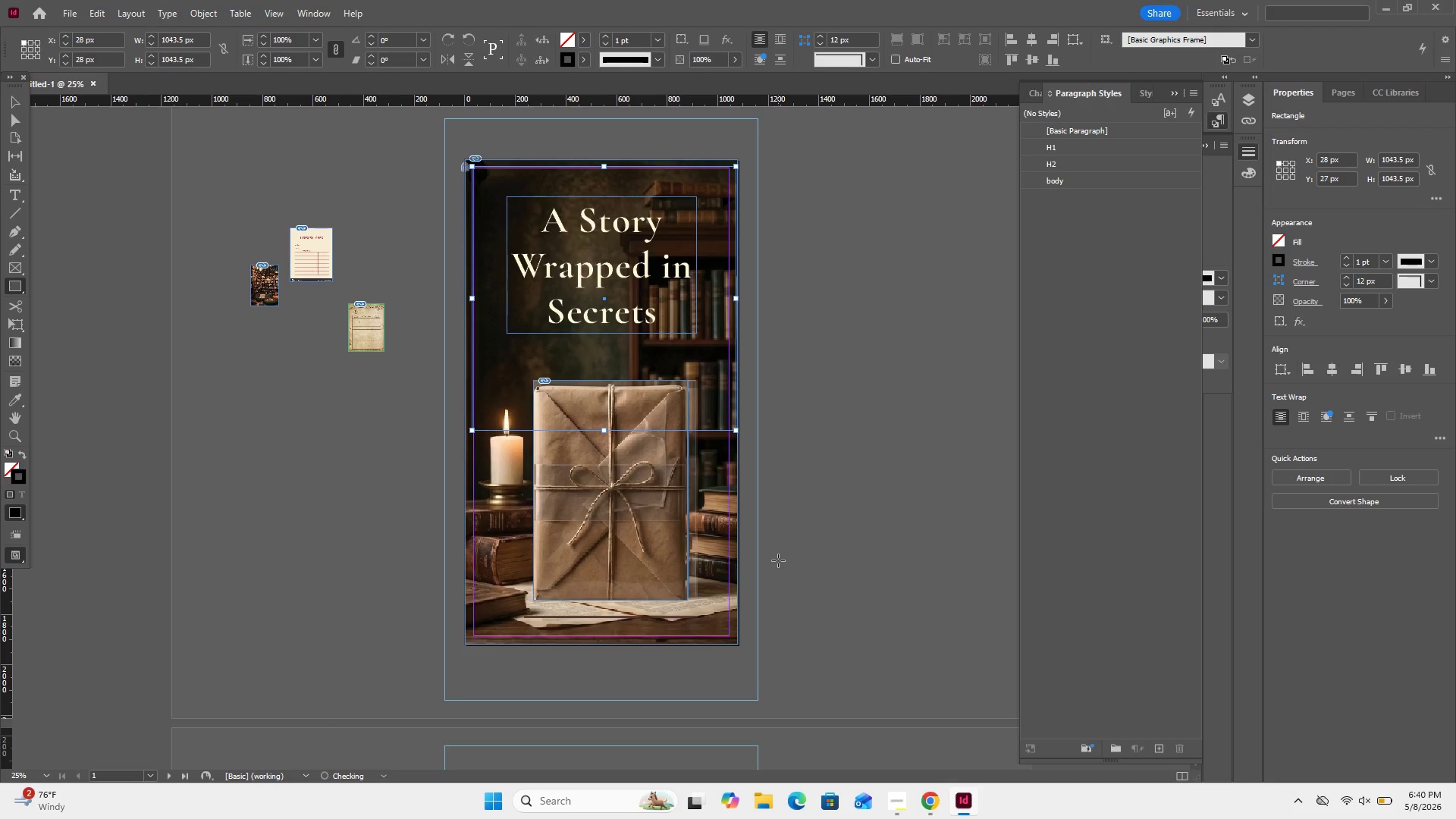 
key(ArrowUp)
 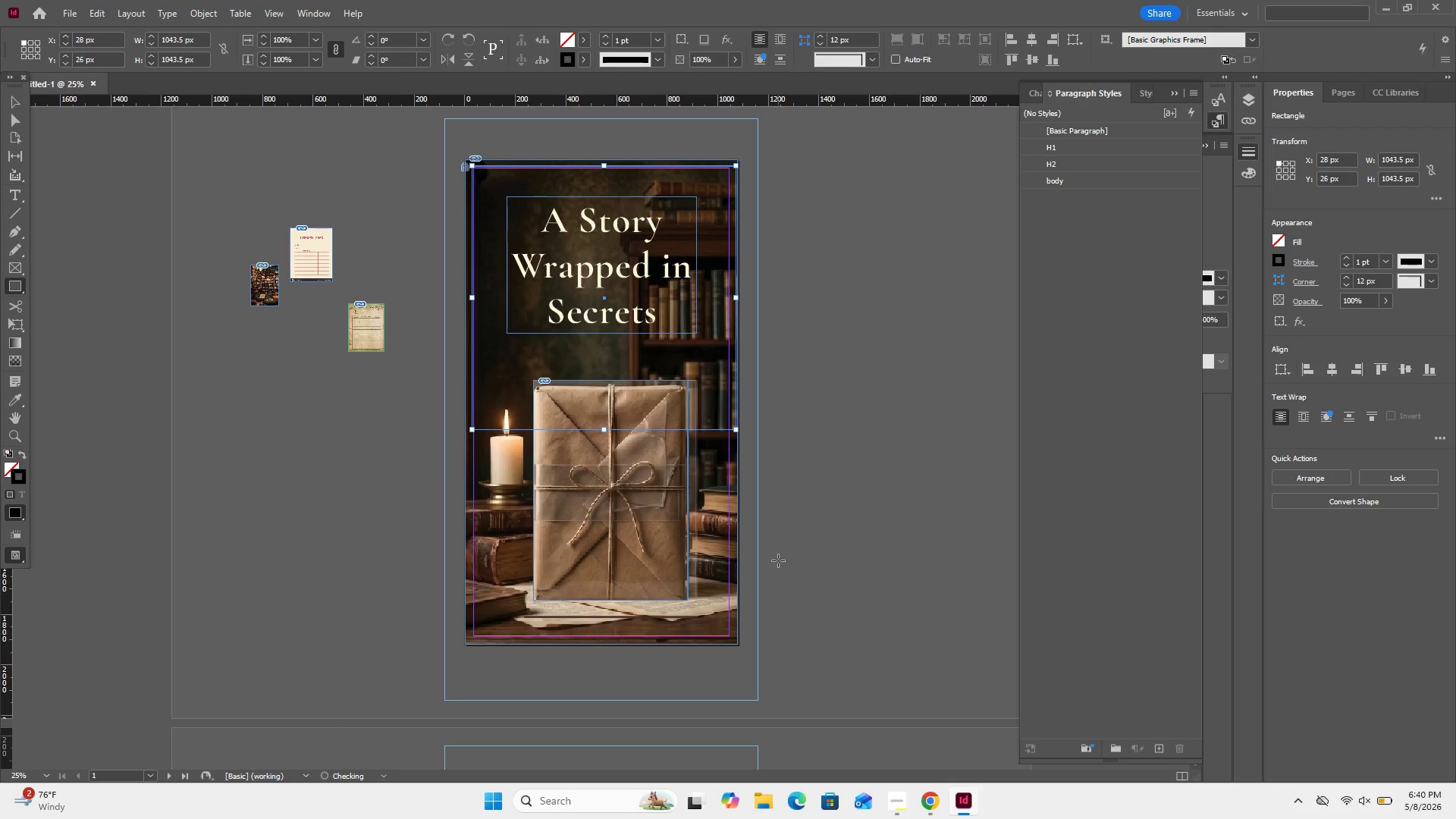 
key(ArrowUp)
 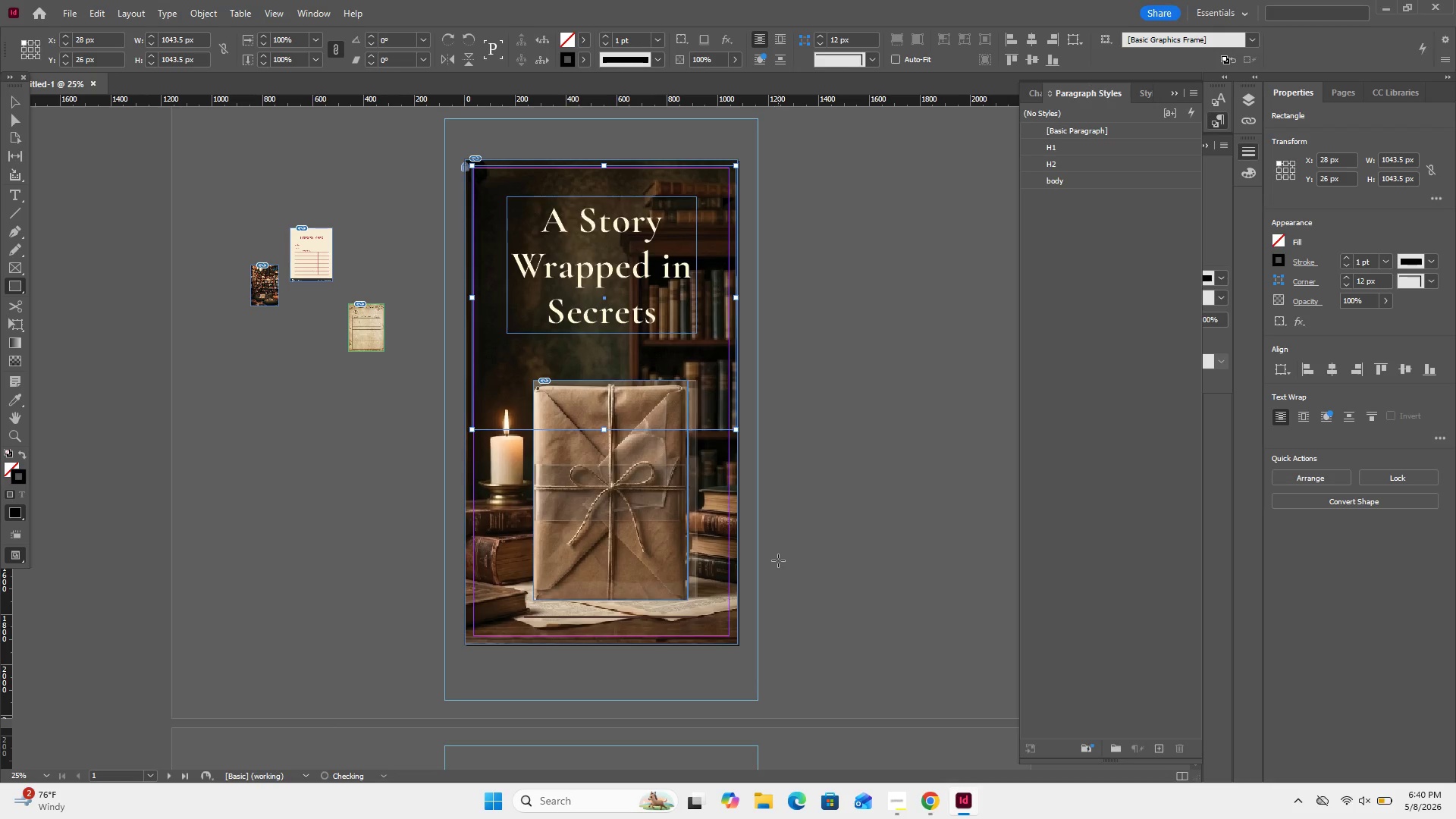 
key(ArrowUp)
 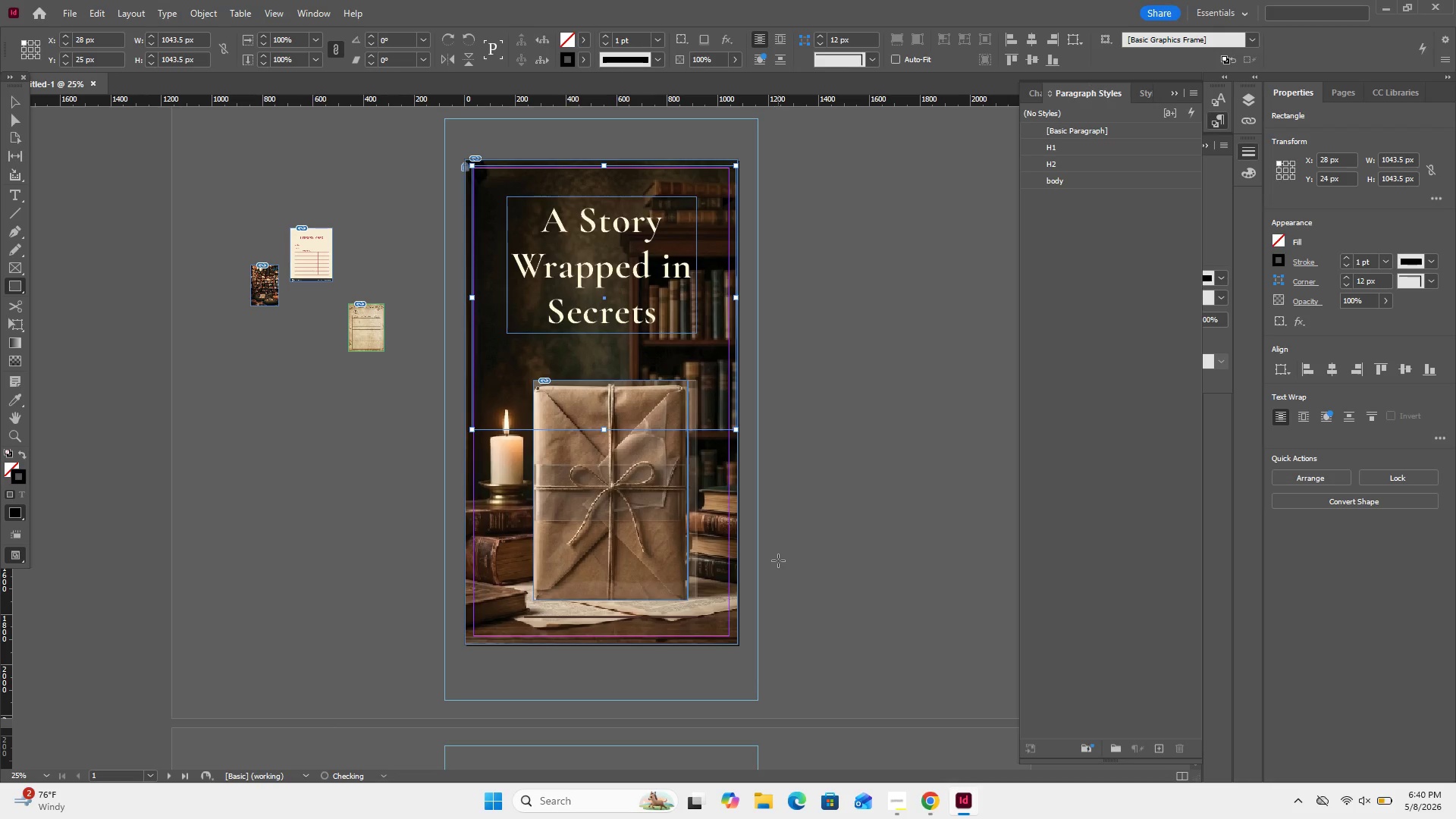 
key(ArrowUp)
 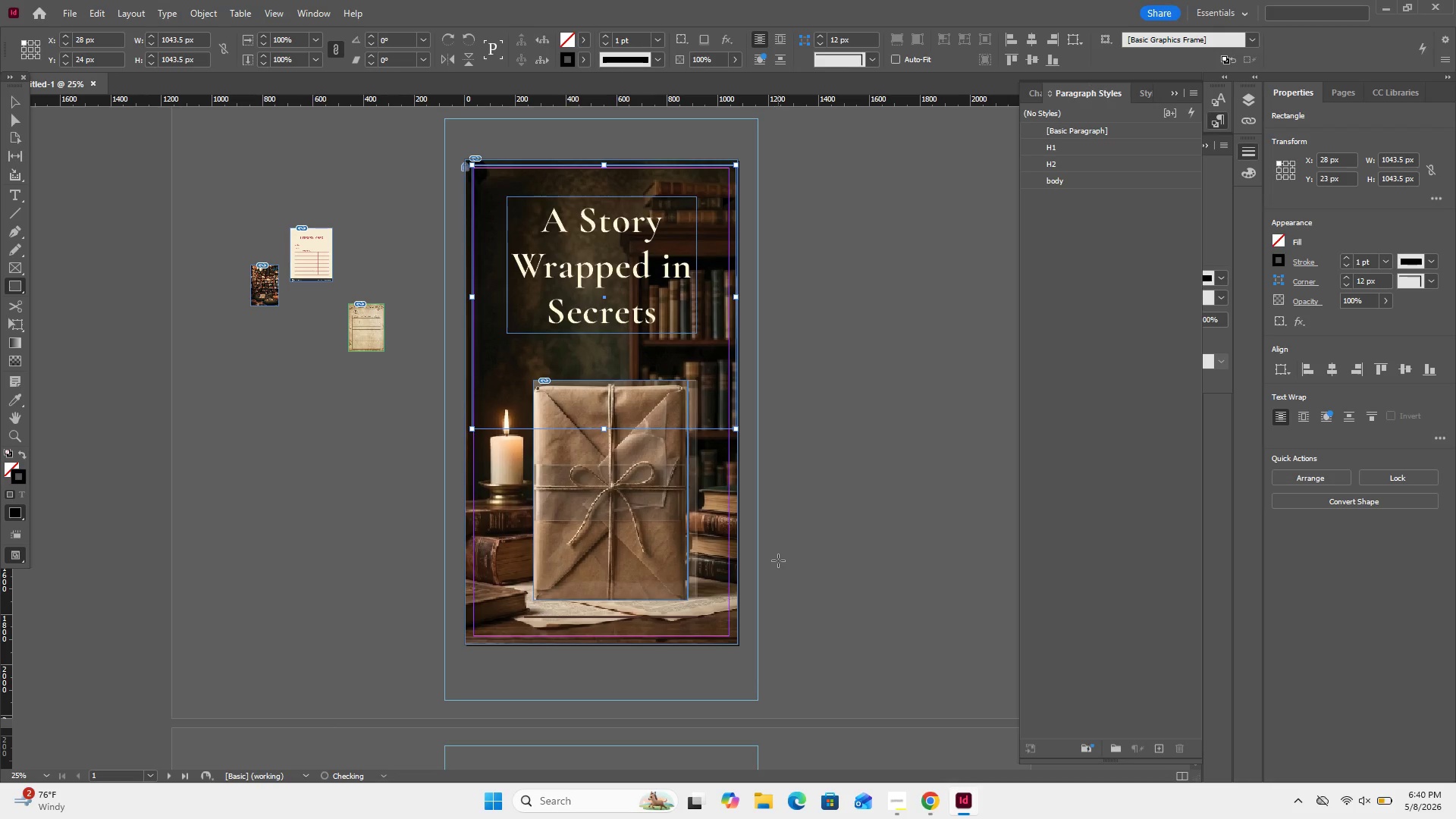 
key(ArrowUp)
 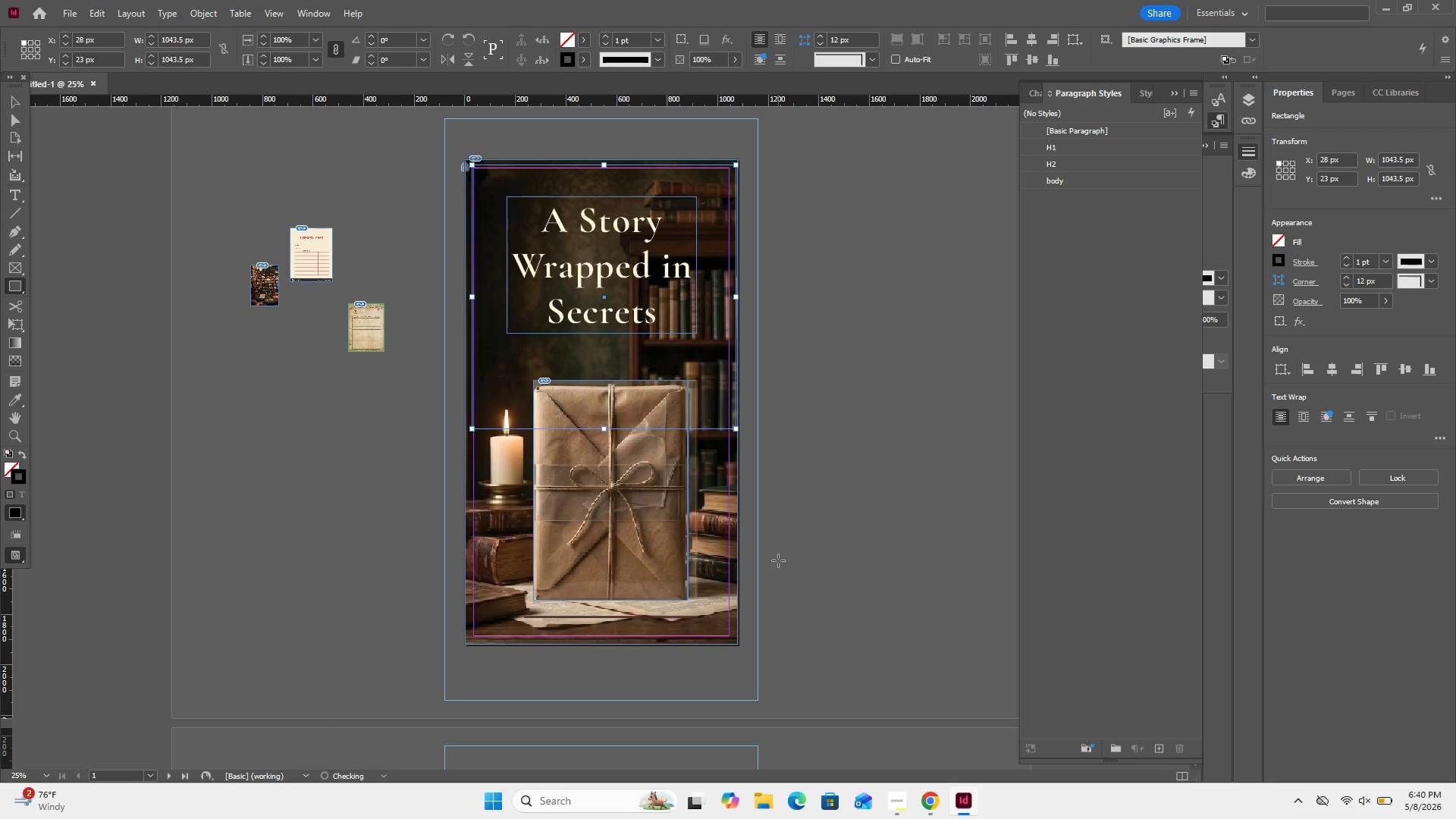 
key(ArrowUp)
 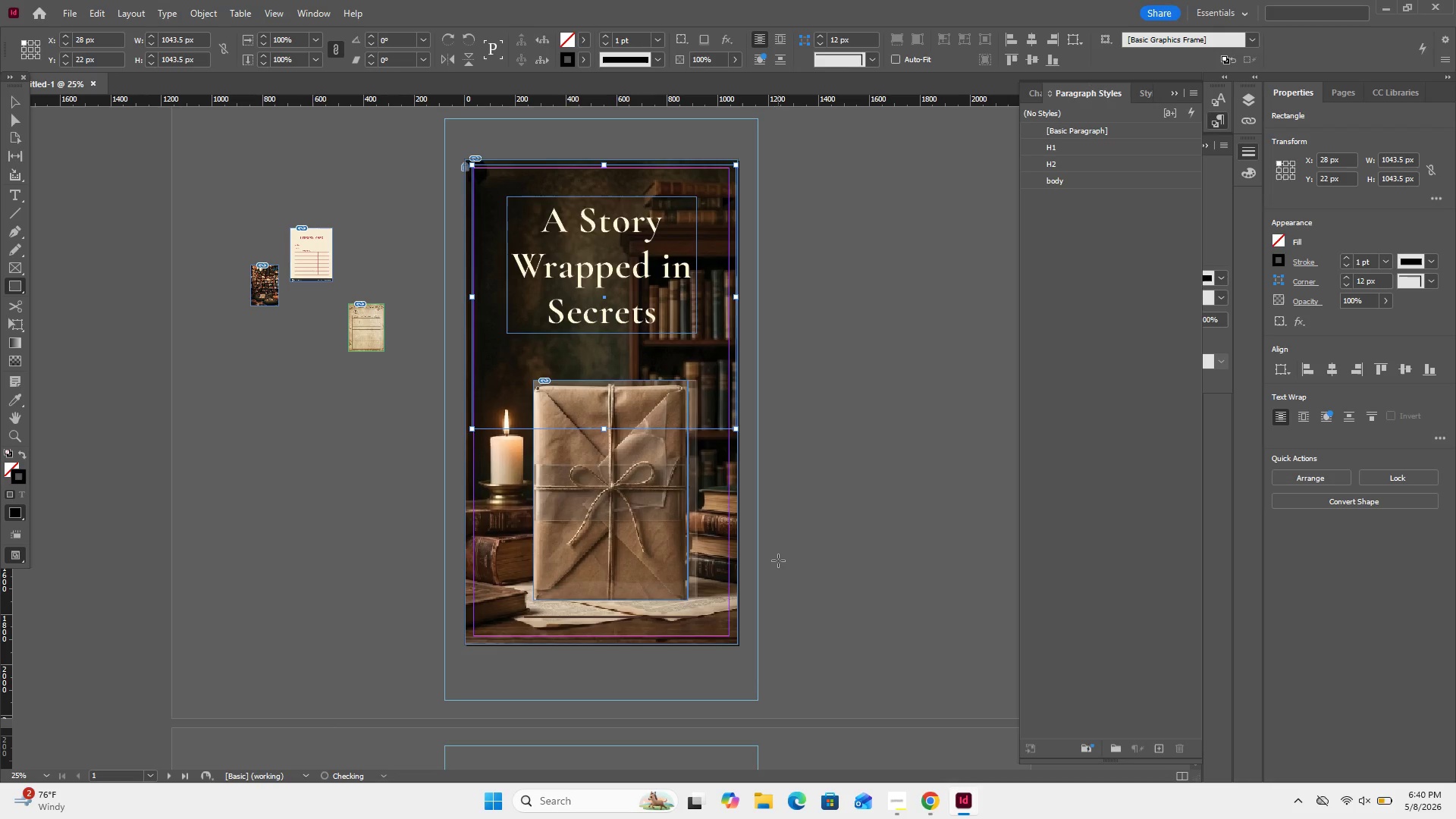 
key(ArrowUp)
 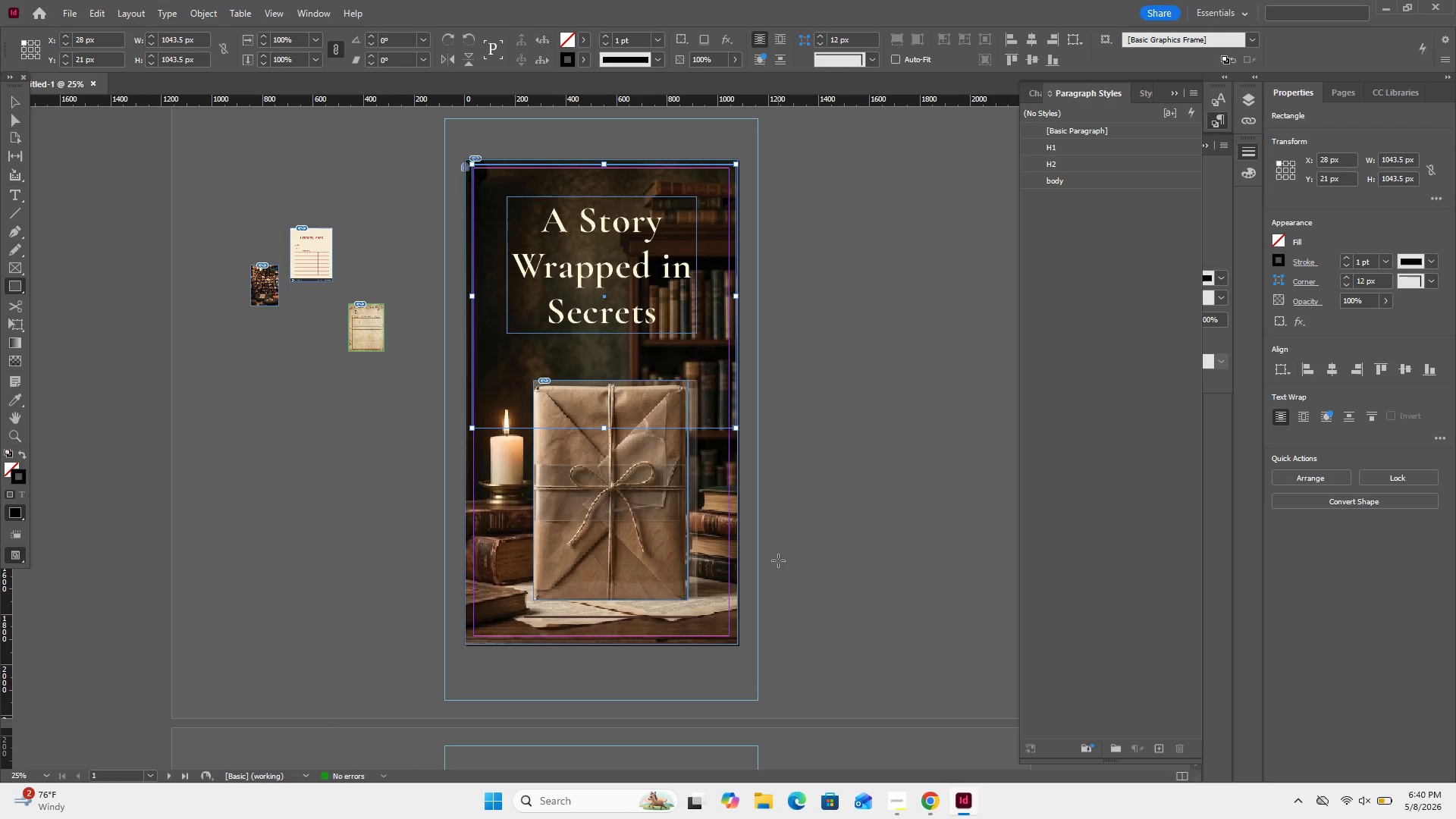 
key(ArrowUp)
 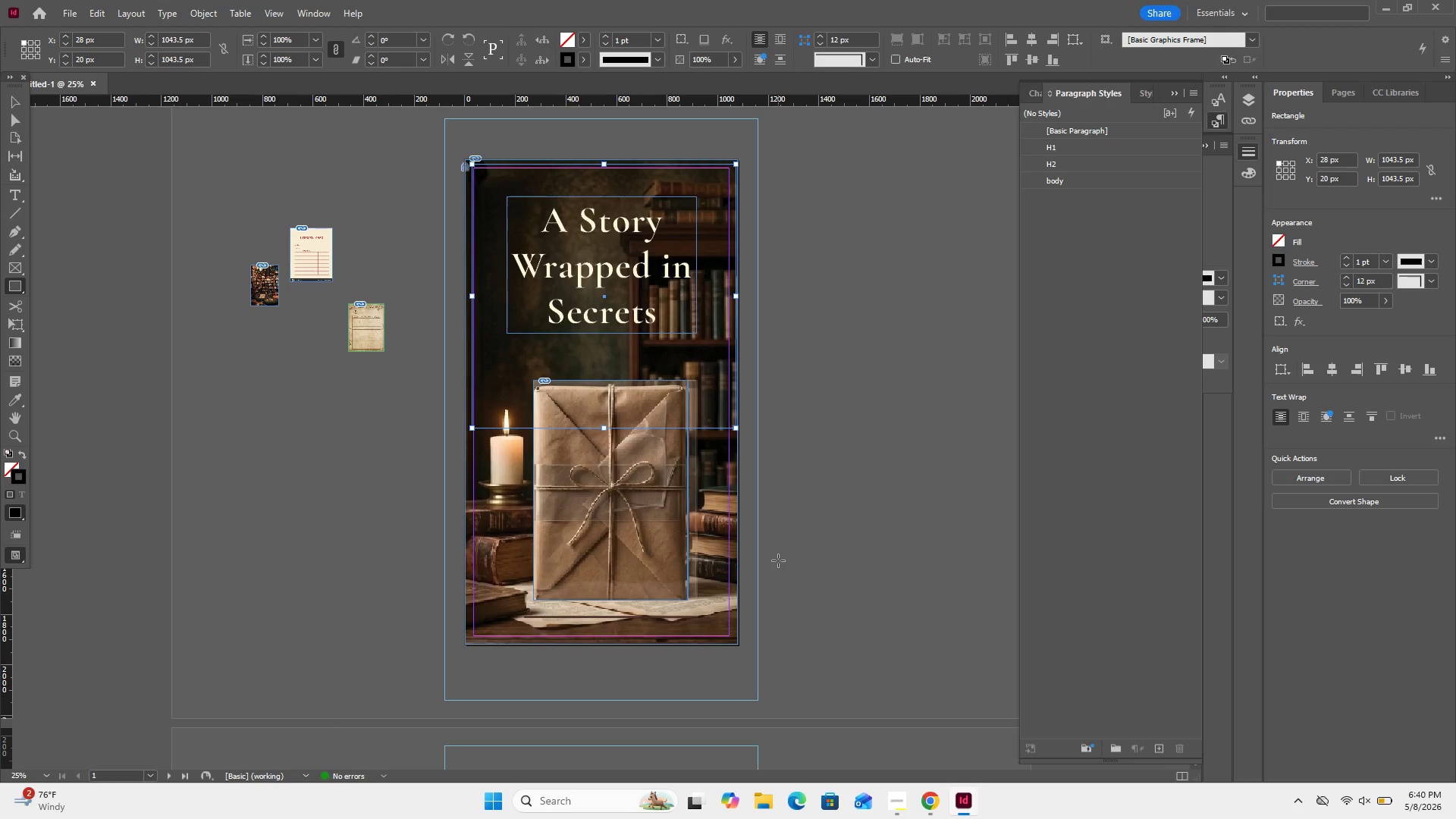 
key(ArrowUp)
 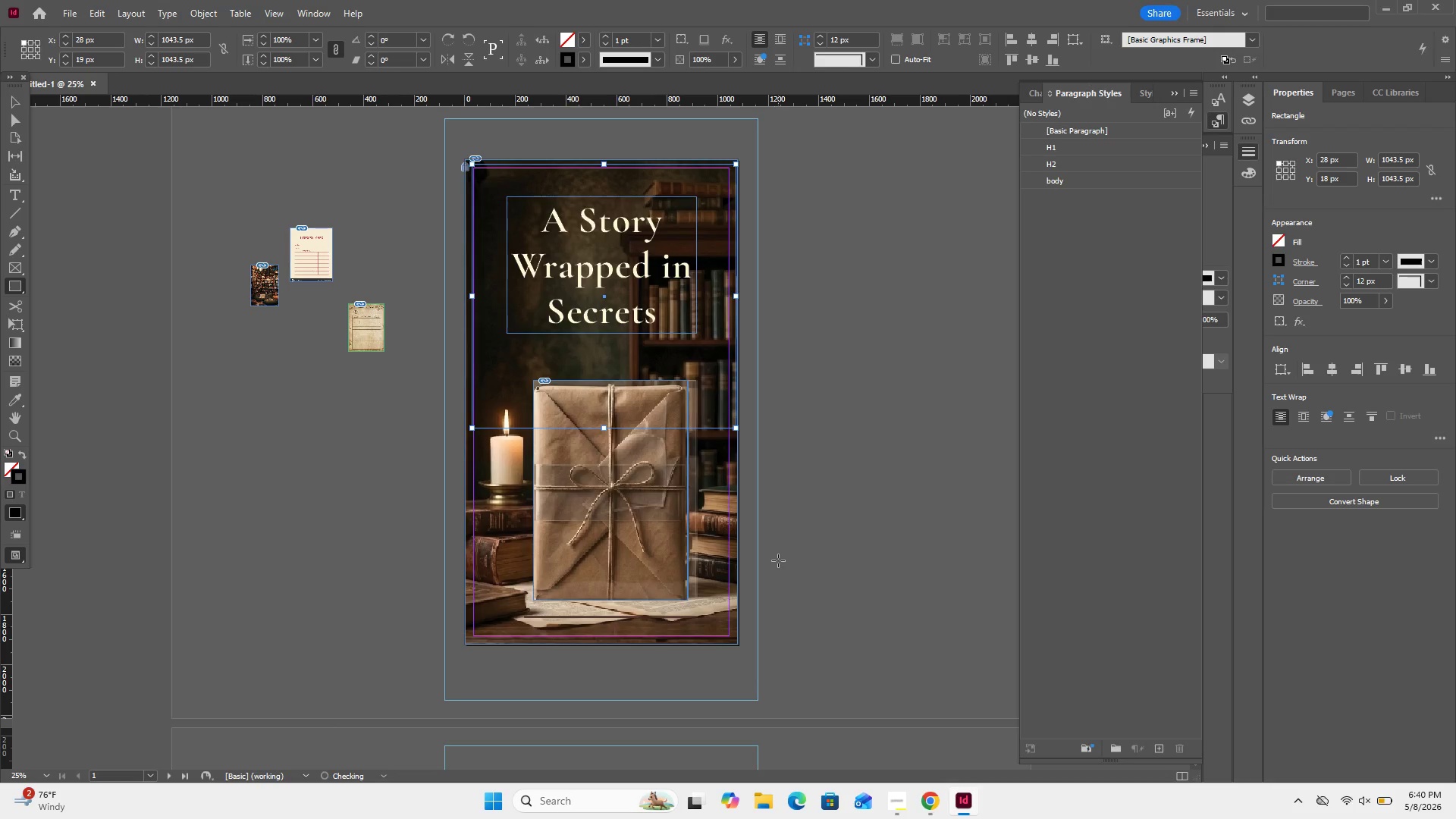 
key(ArrowUp)
 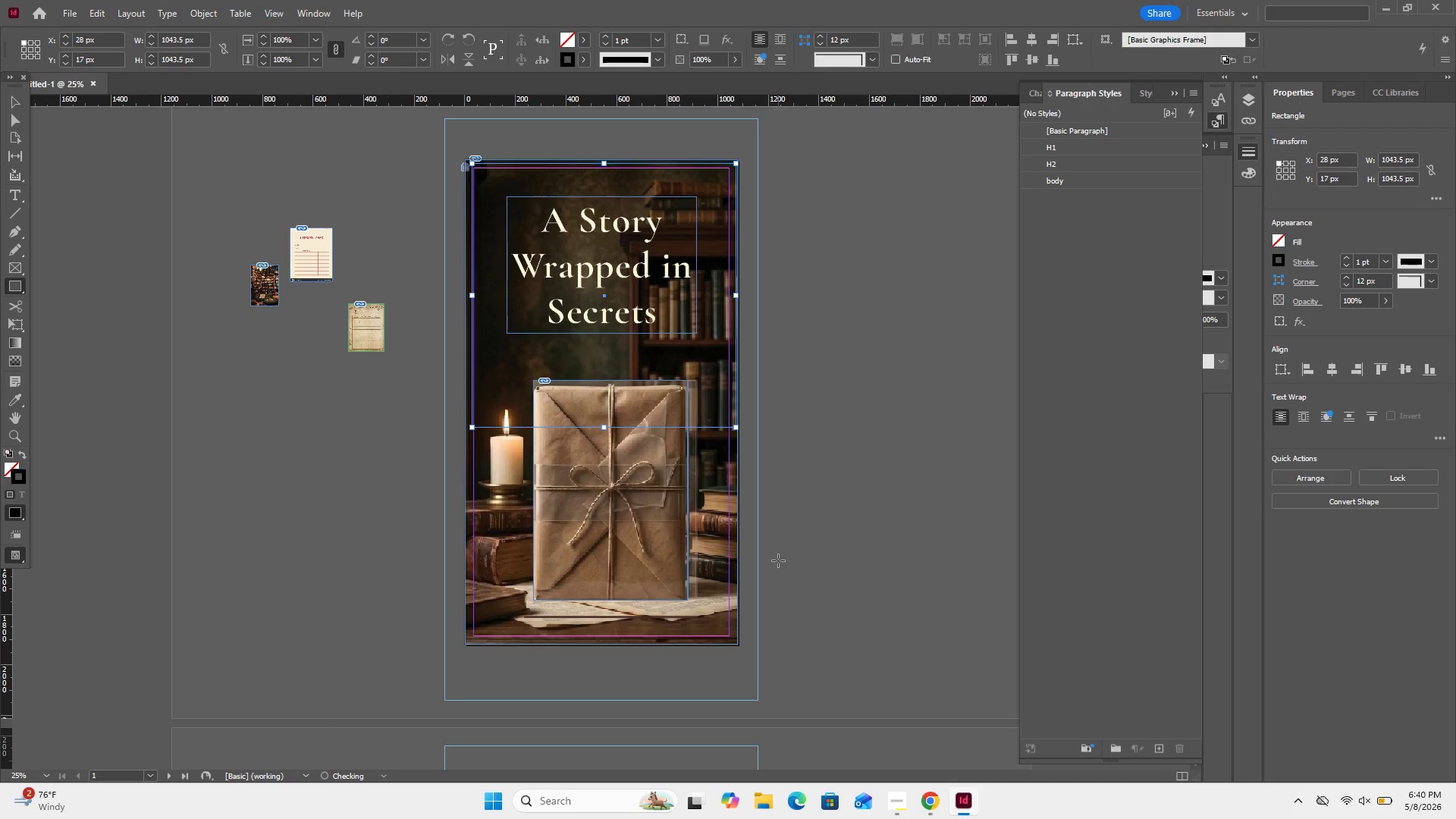 
key(ArrowUp)
 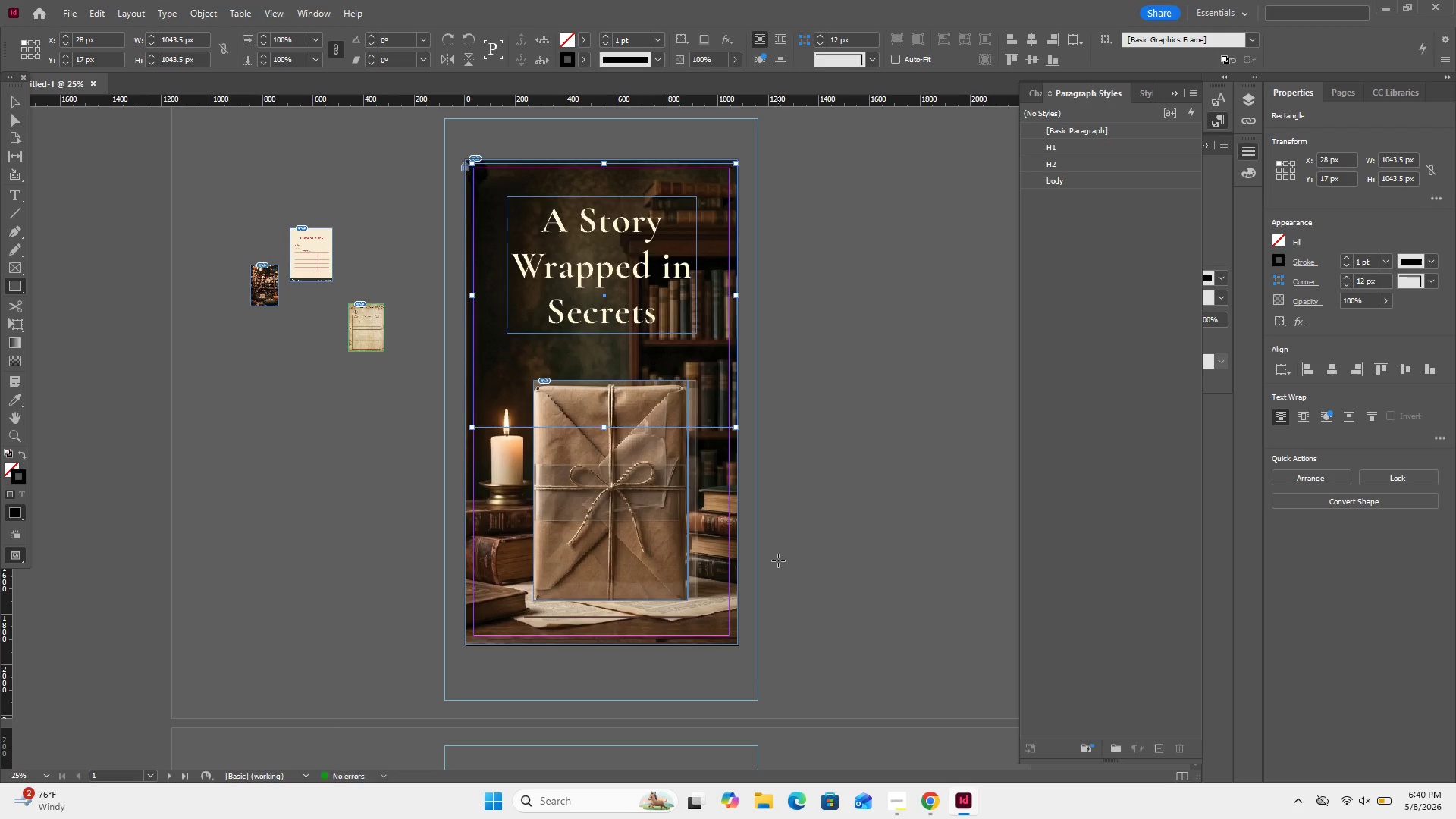 
key(ArrowUp)
 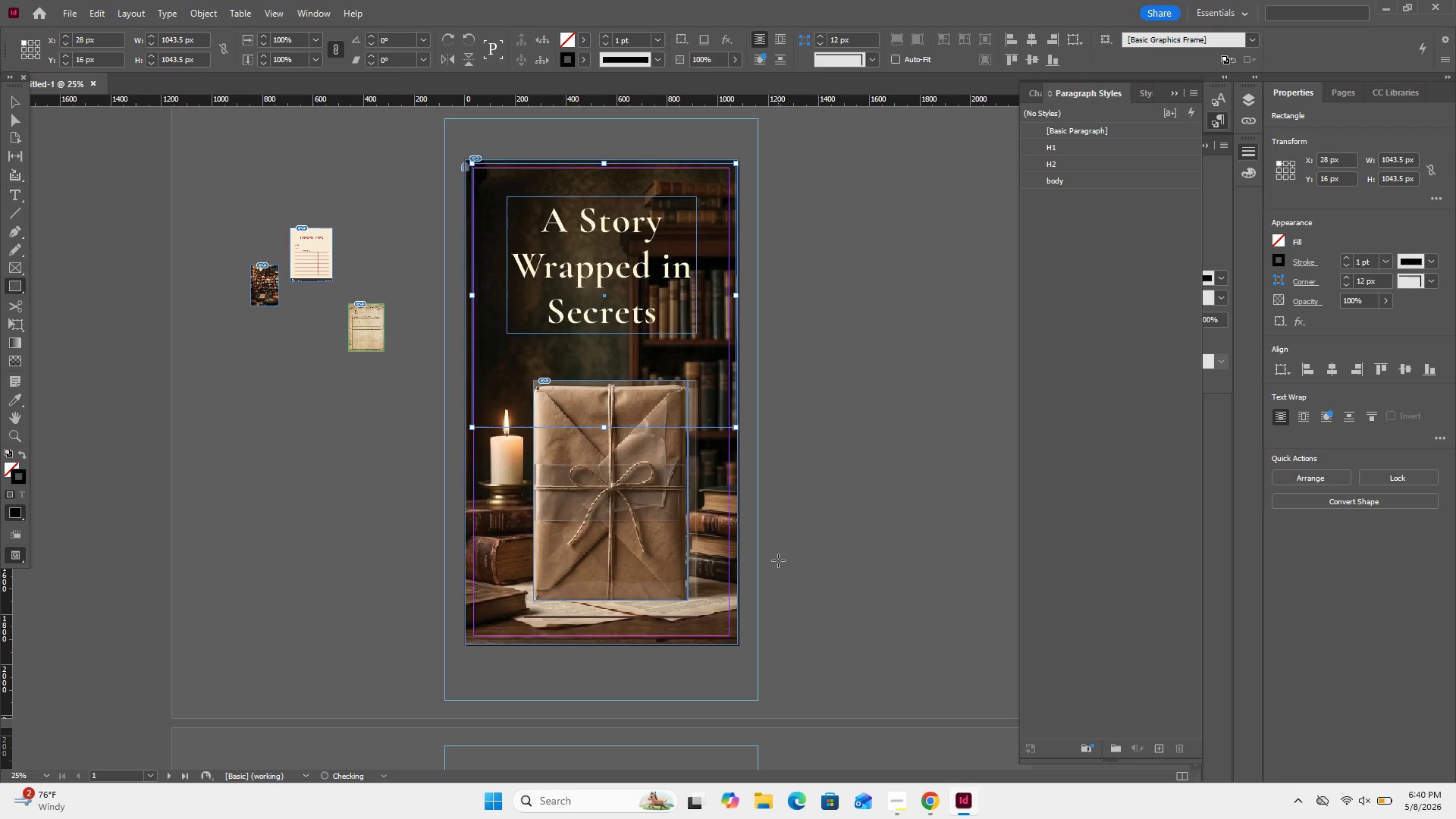 
key(ArrowUp)
 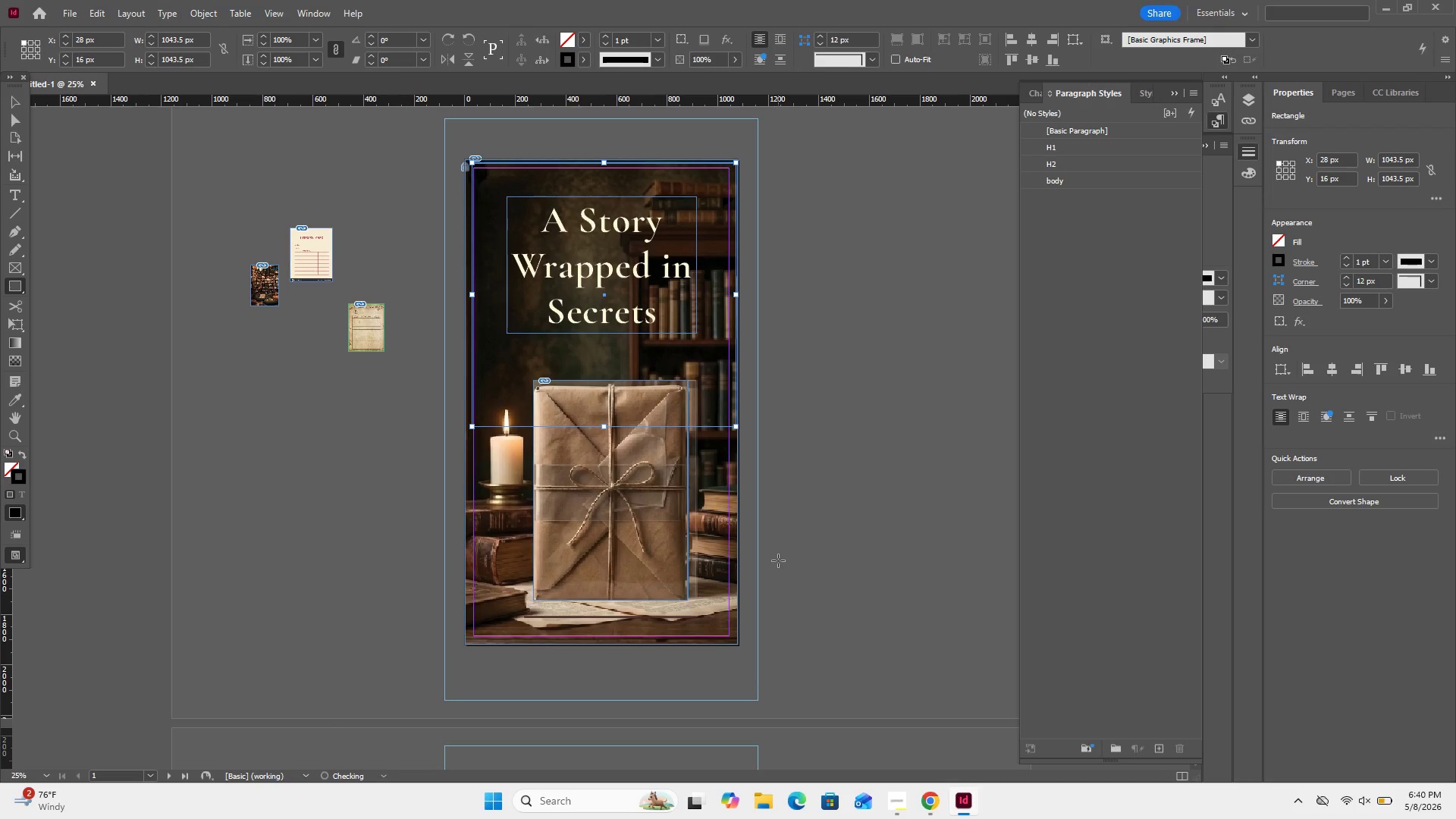 
key(ArrowDown)
 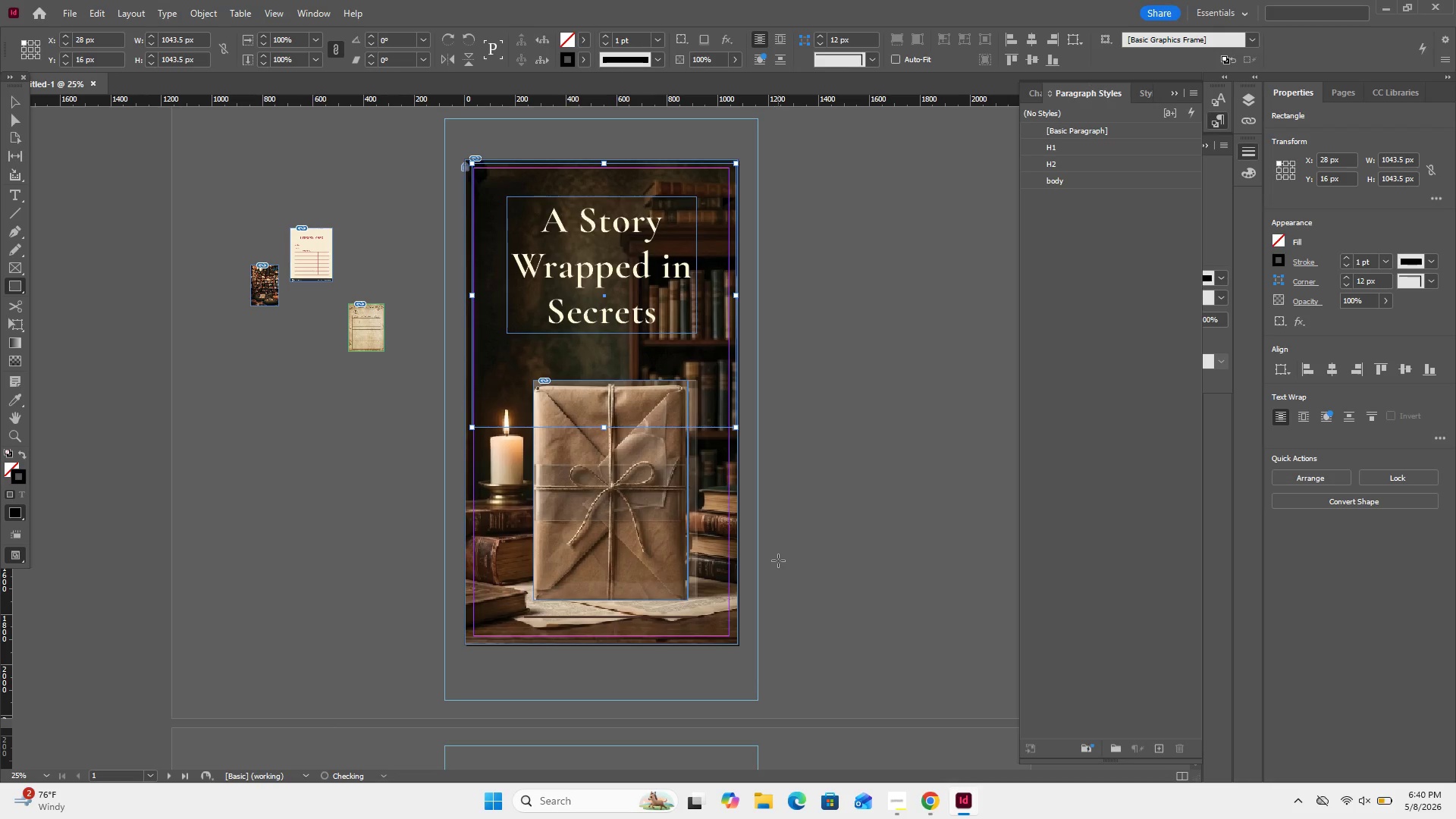 
key(ArrowDown)
 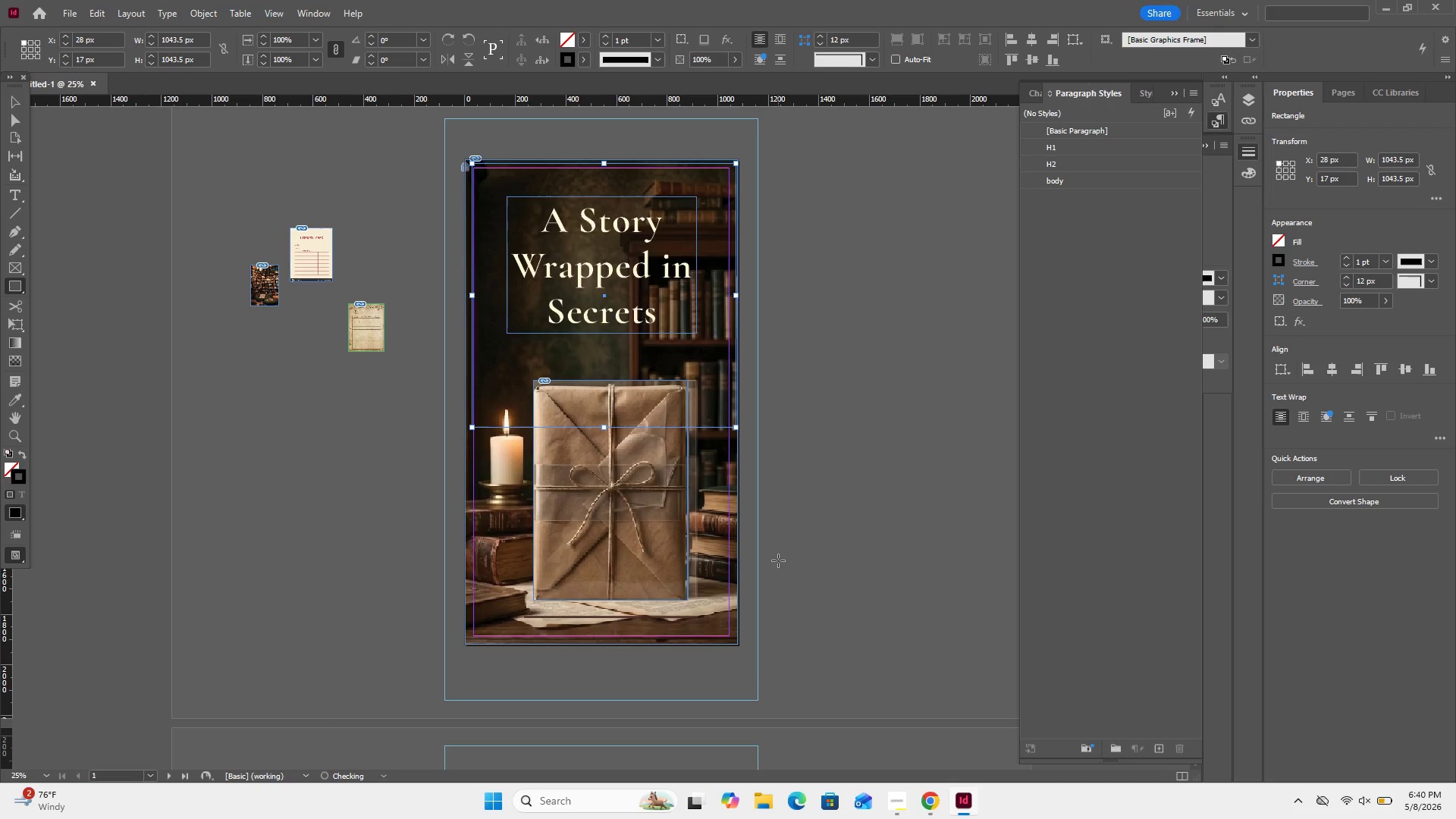 
key(ArrowDown)
 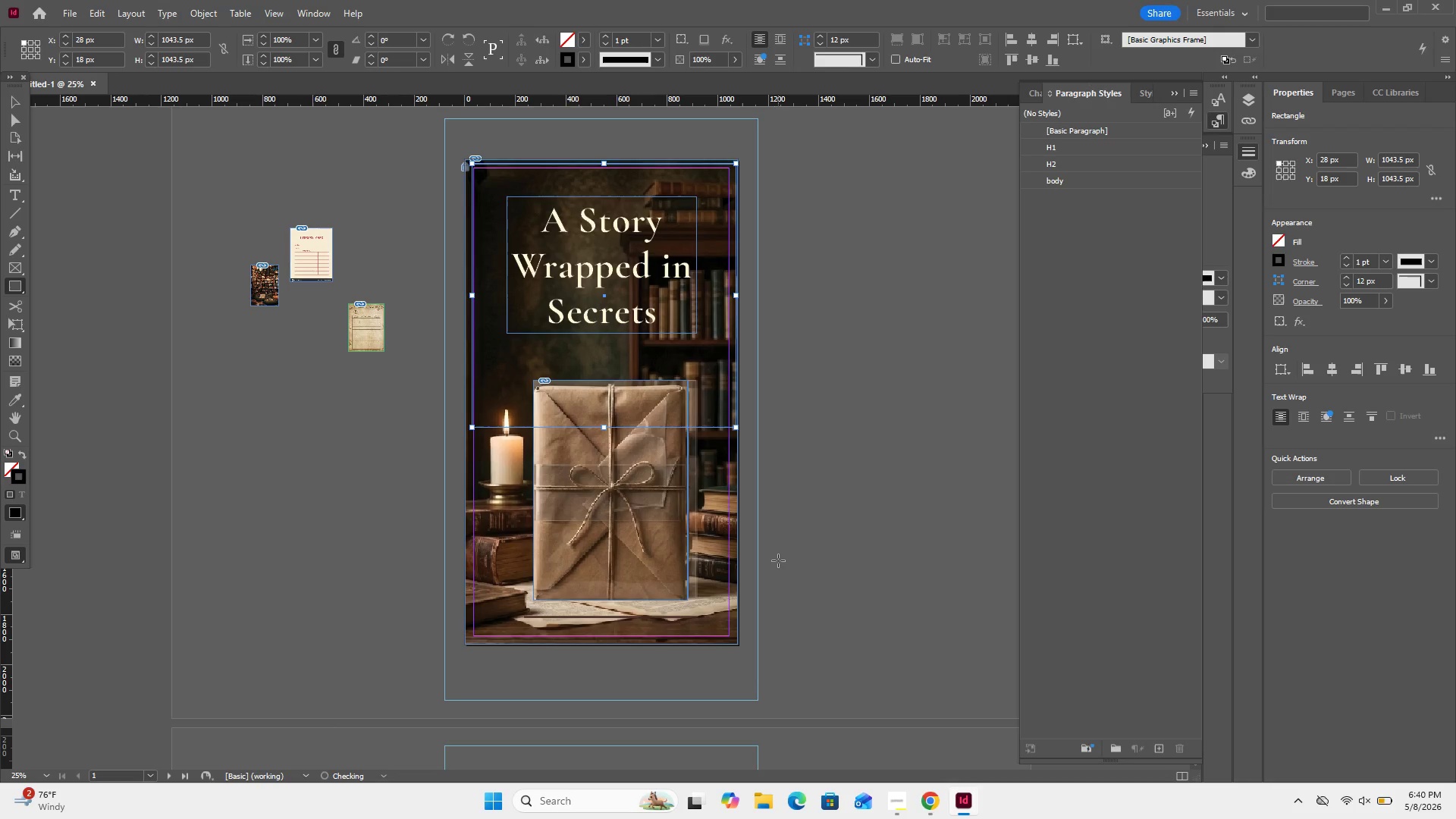 
key(ArrowDown)
 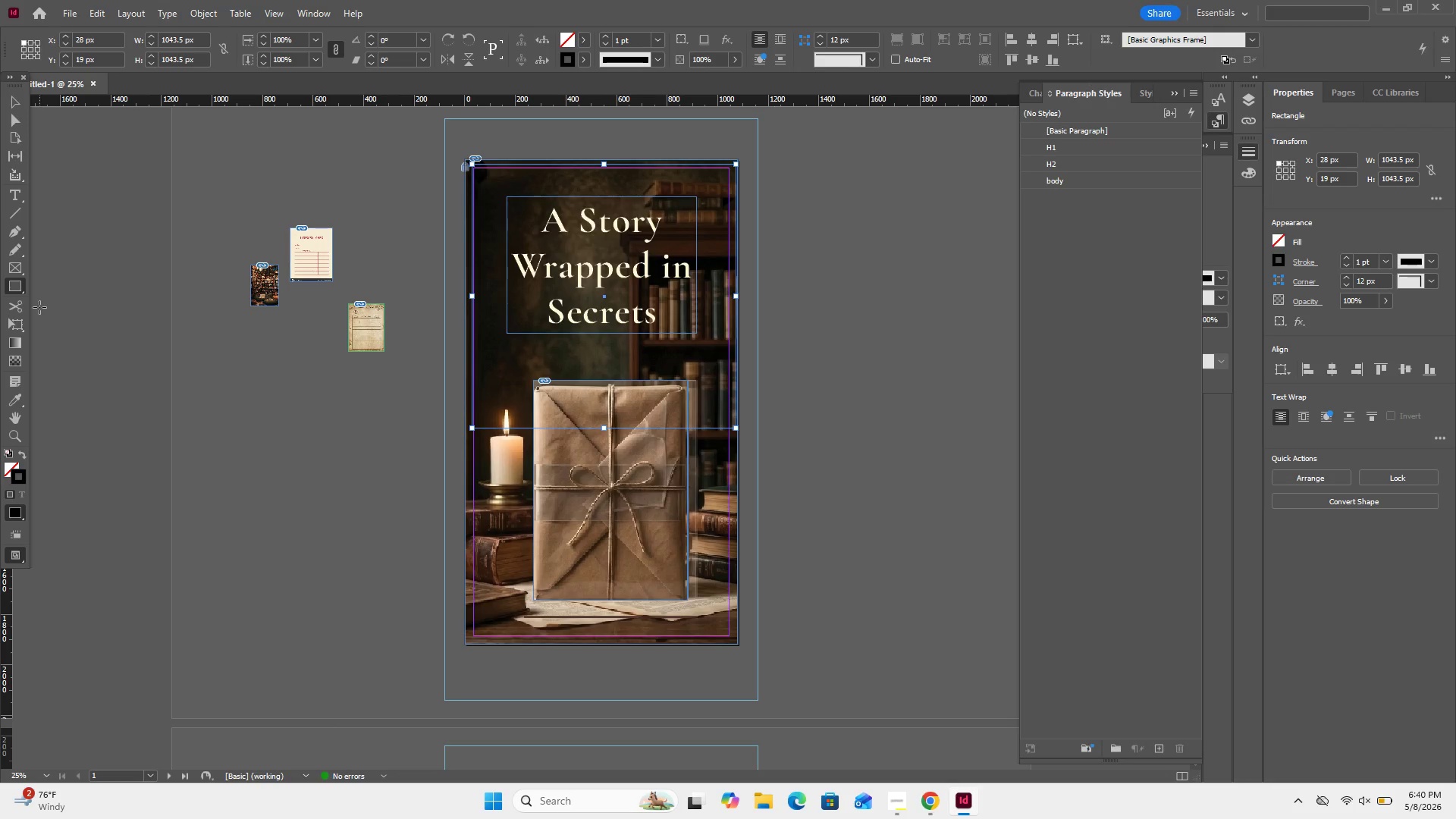 
wait(8.0)
 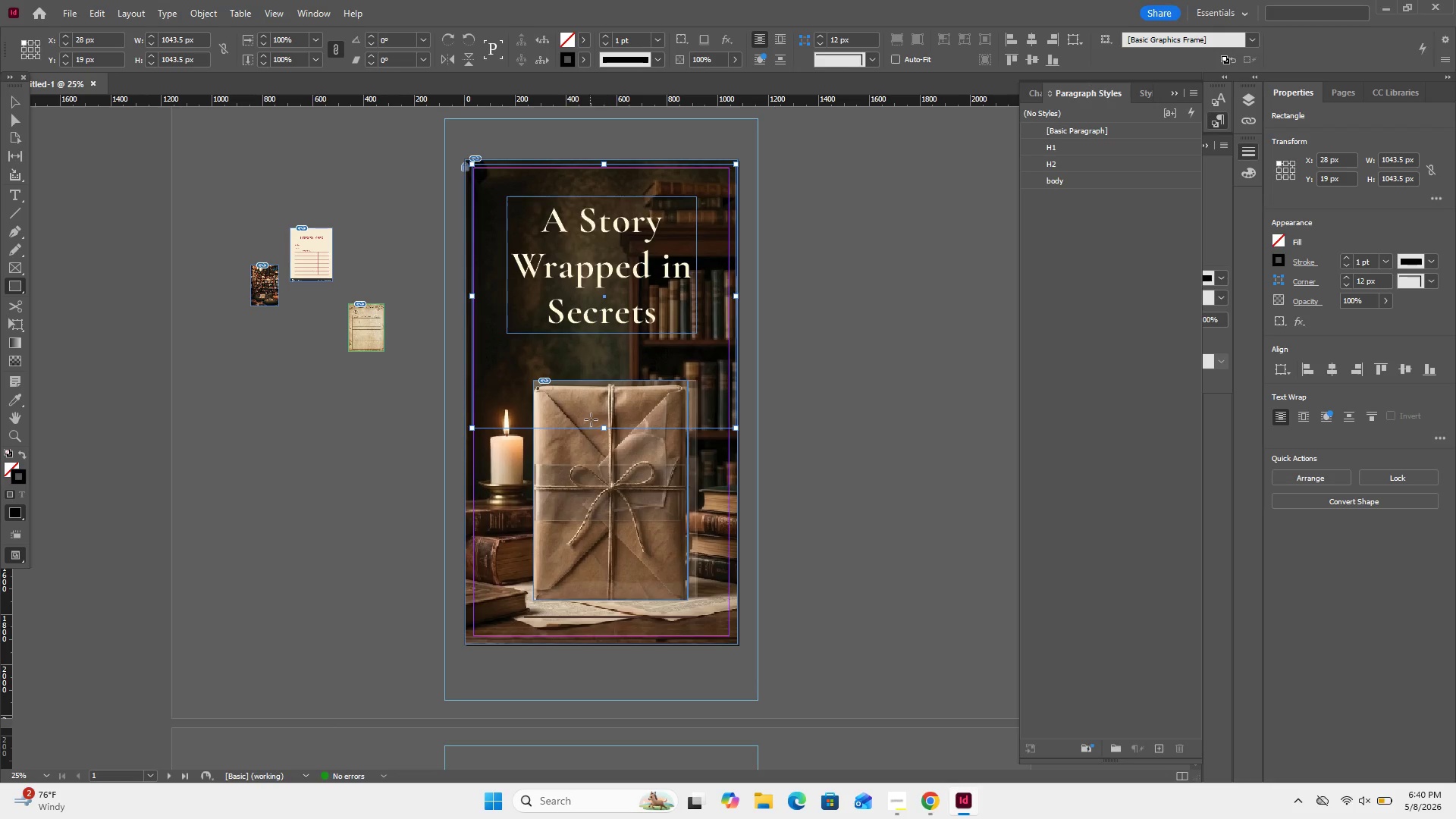 
left_click([14, 98])
 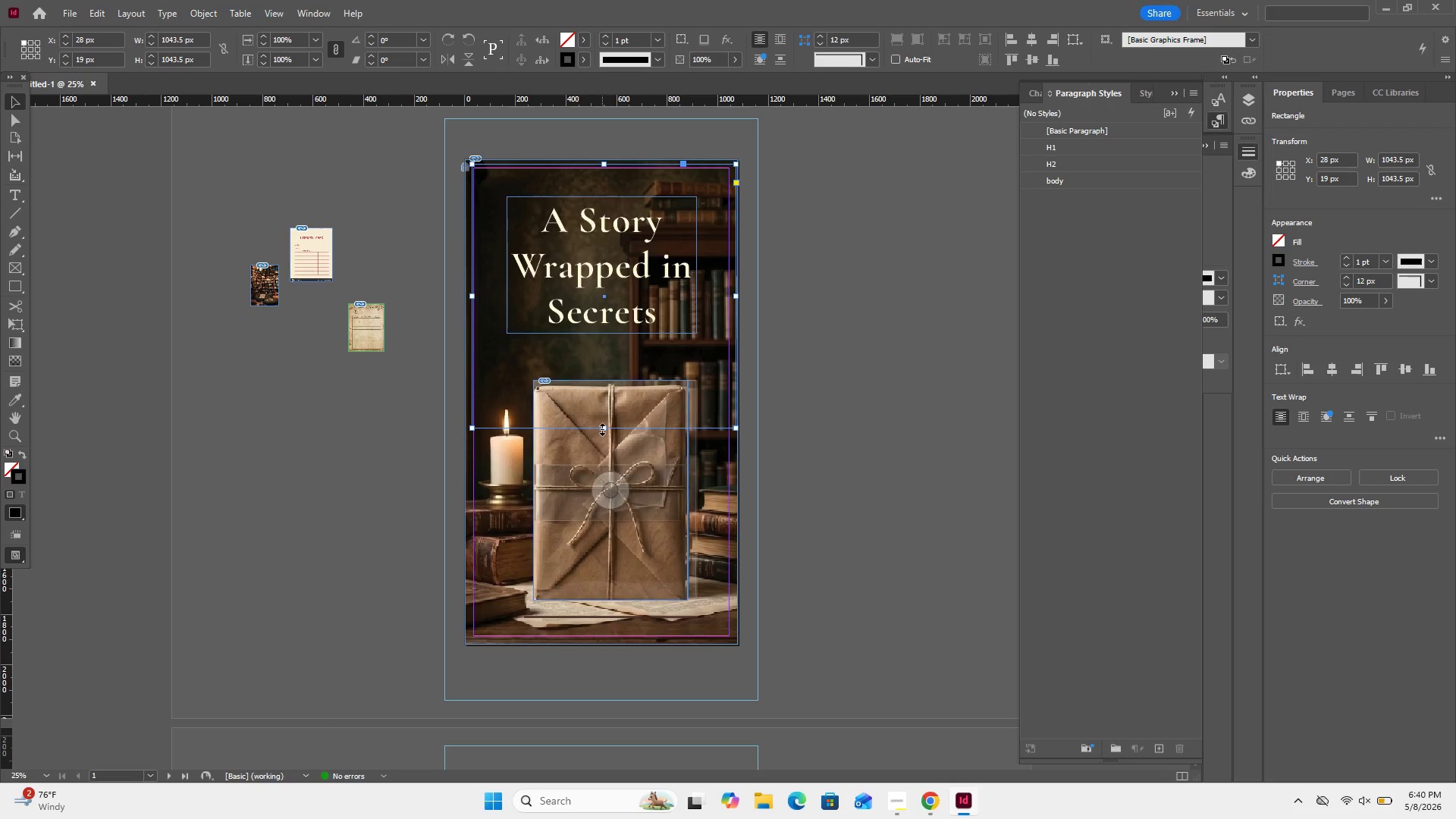 
left_click_drag(start_coordinate=[602, 429], to_coordinate=[618, 638])
 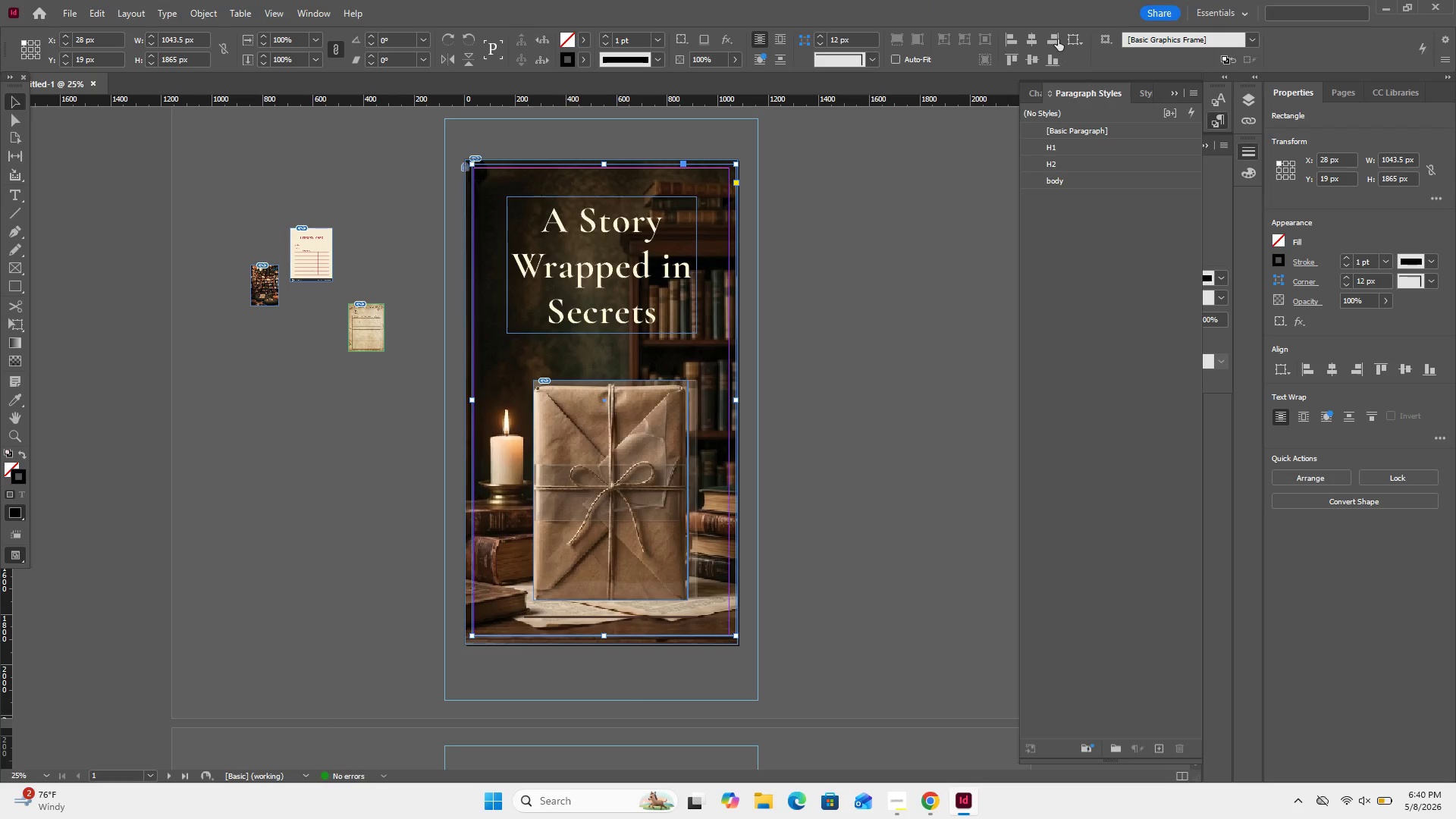 
left_click([1035, 36])
 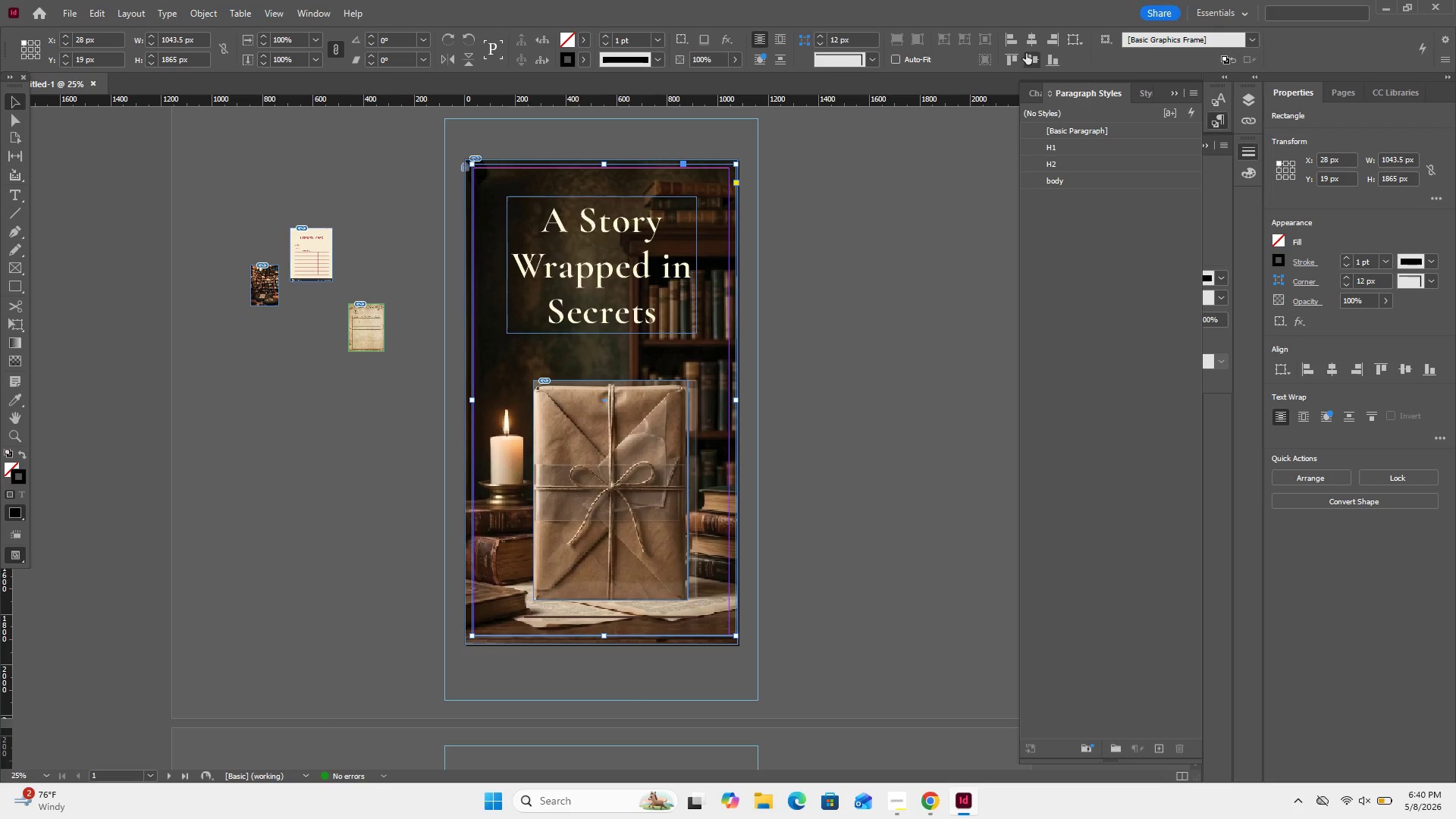 
left_click([1026, 53])
 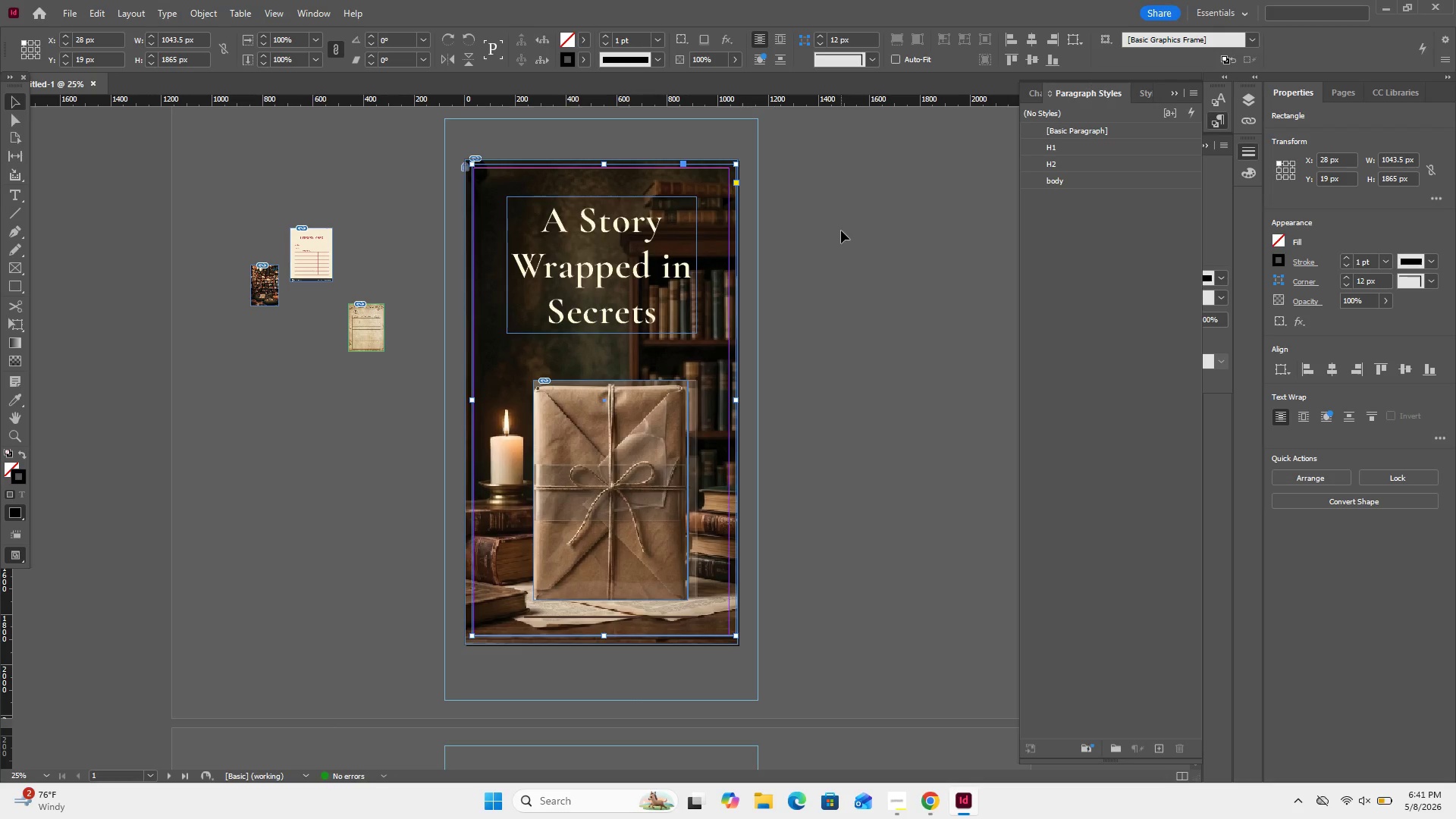 
left_click_drag(start_coordinate=[833, 231], to_coordinate=[714, 259])
 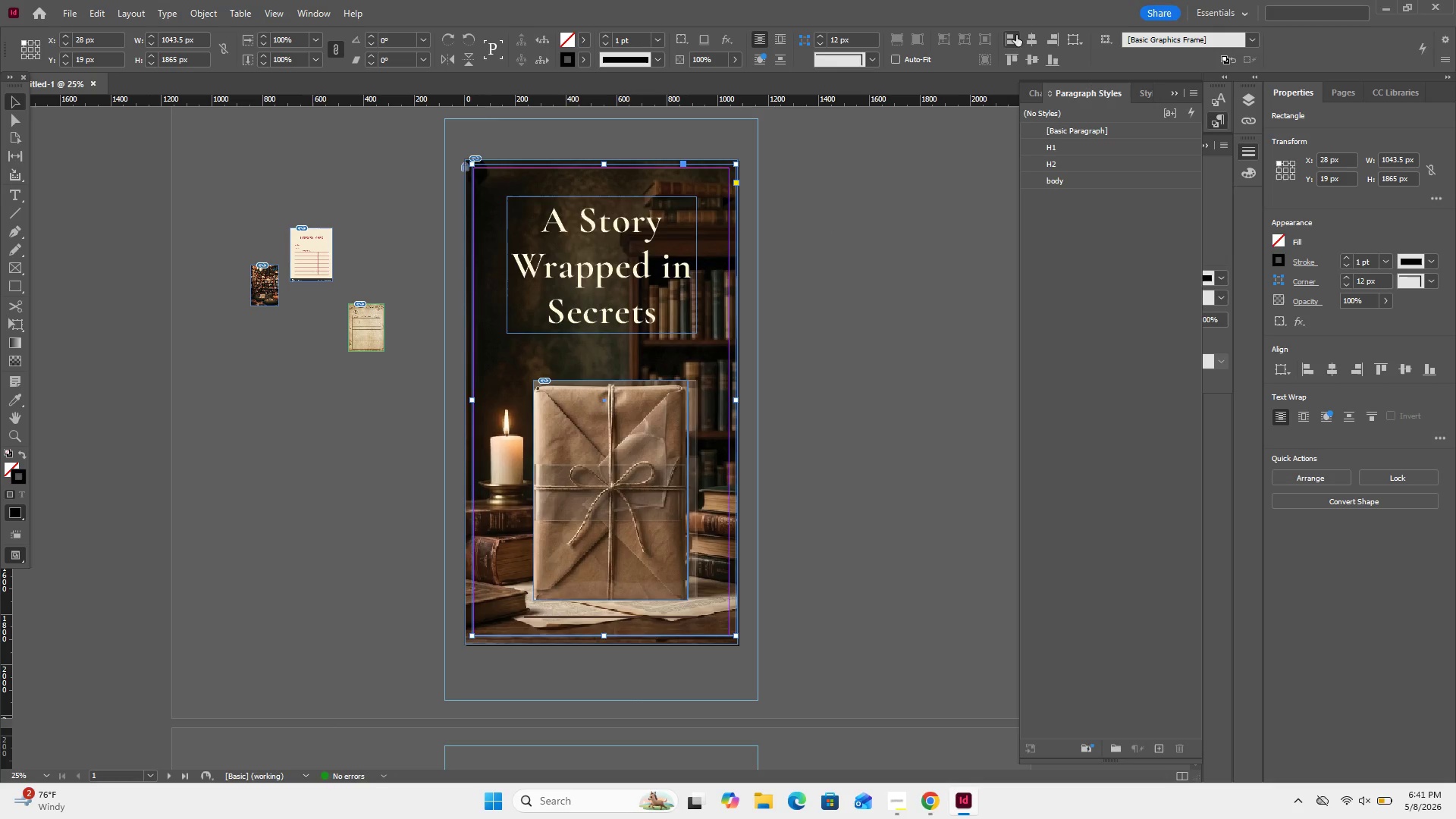 
left_click([1040, 38])
 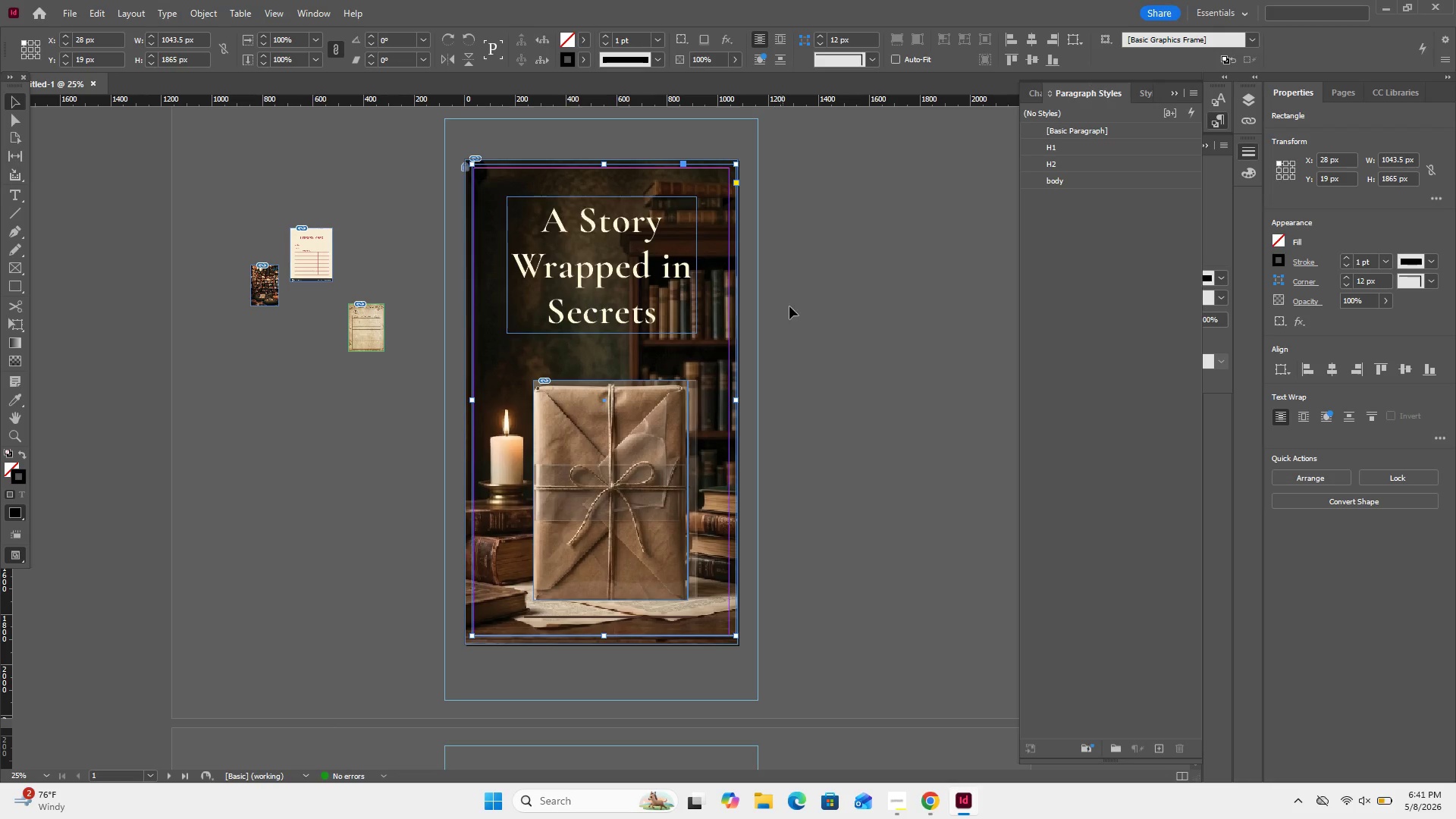 
key(ArrowLeft)
 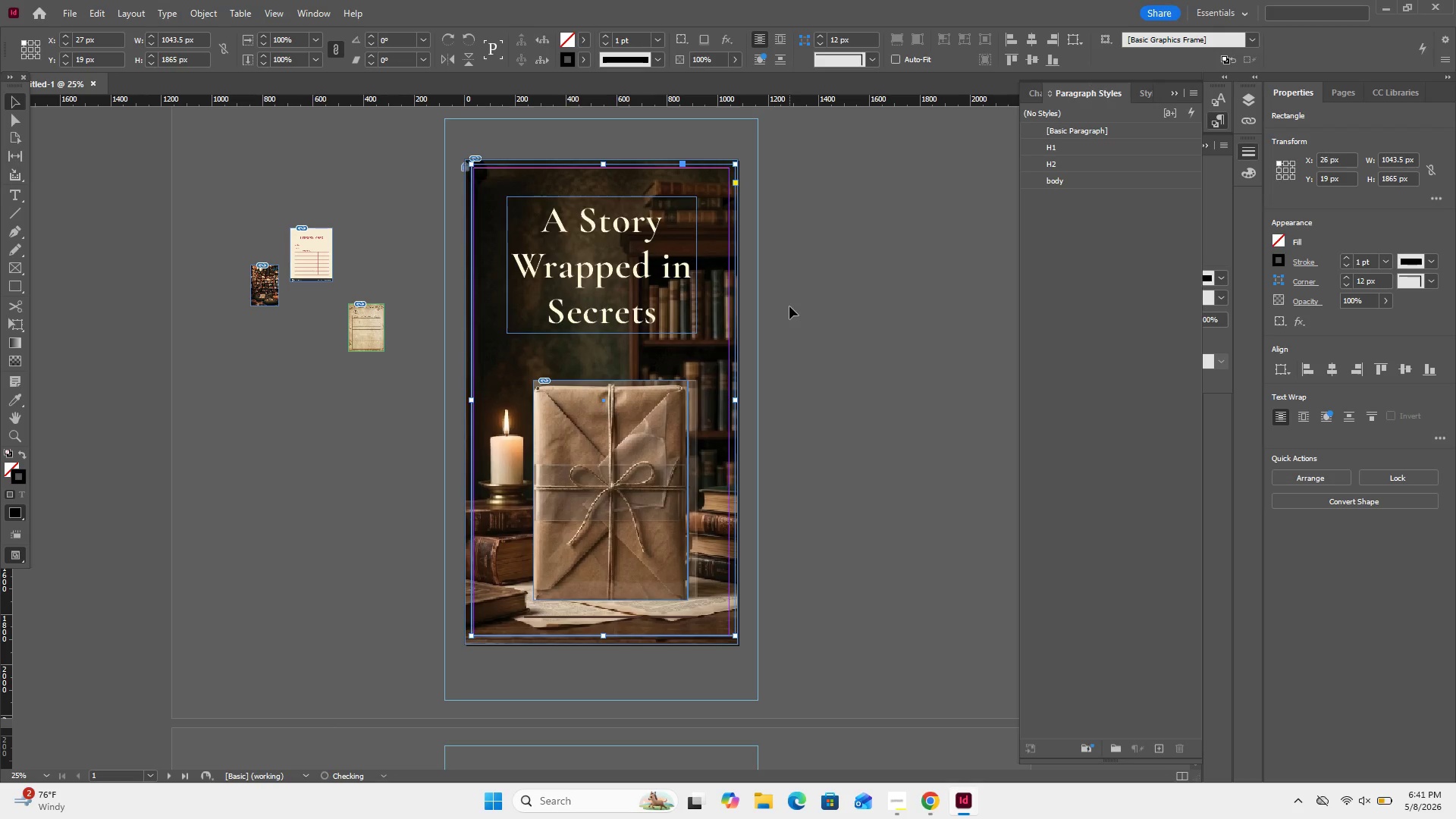 
key(ArrowLeft)
 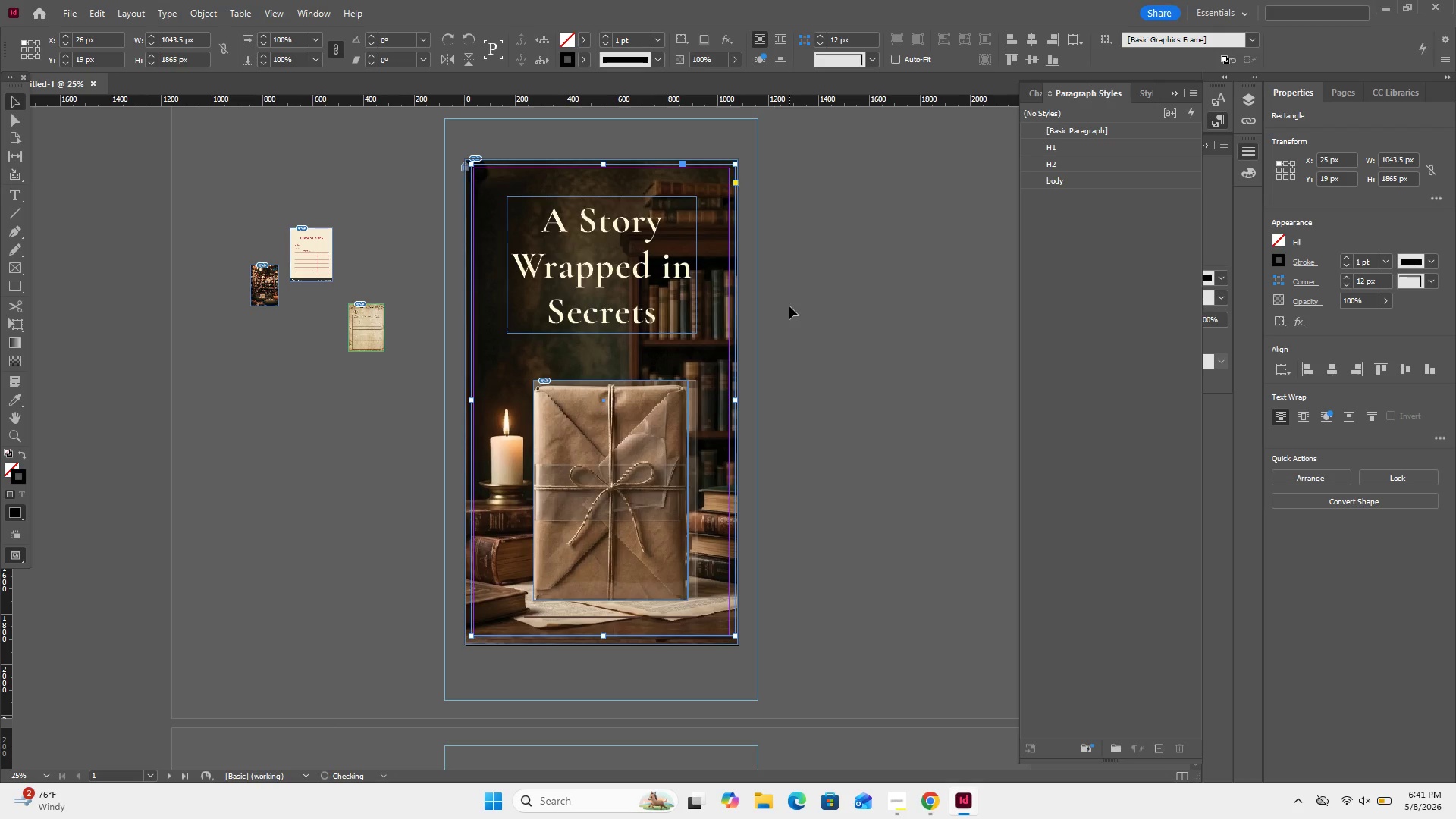 
key(ArrowLeft)
 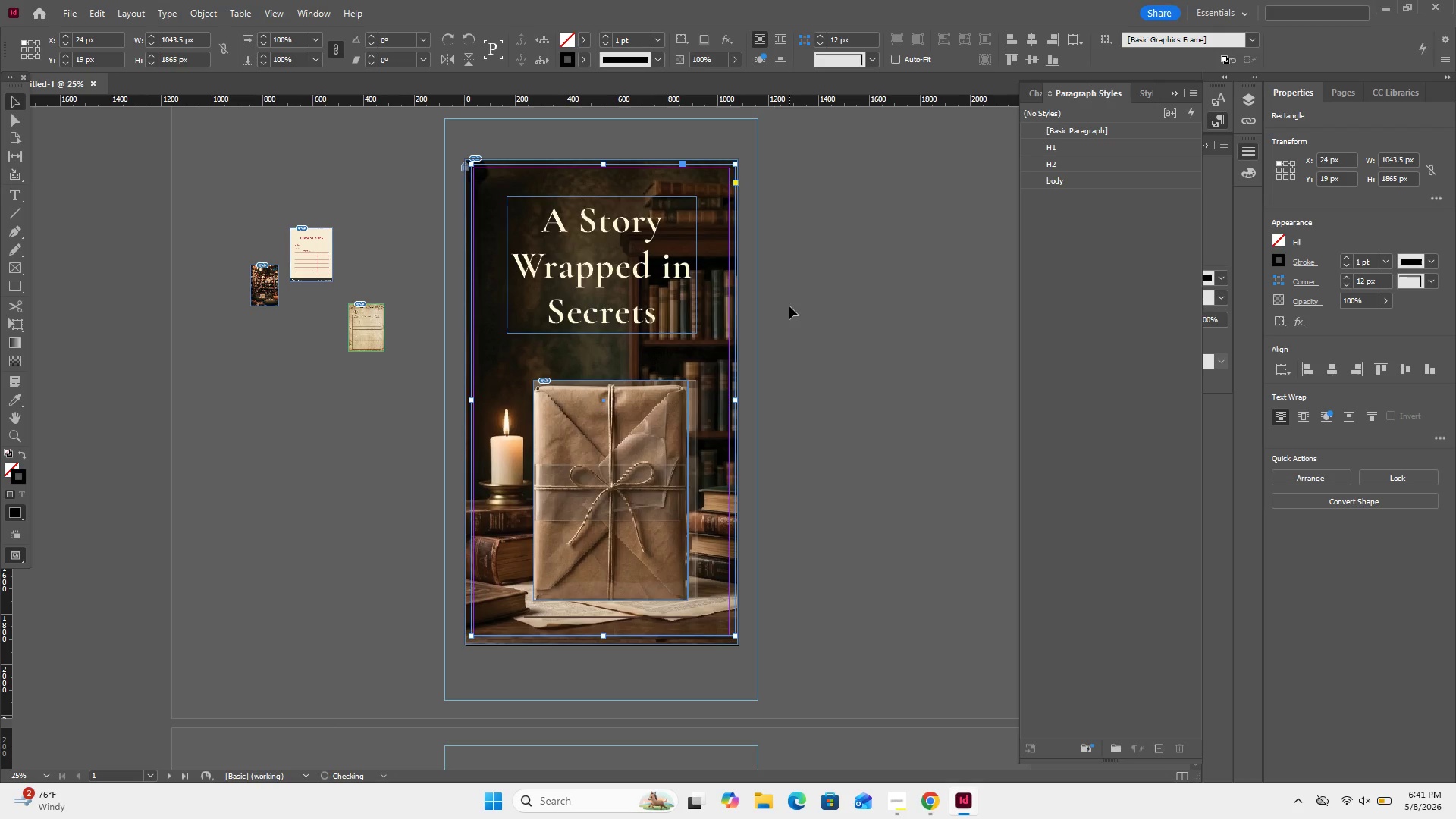 
key(ArrowLeft)
 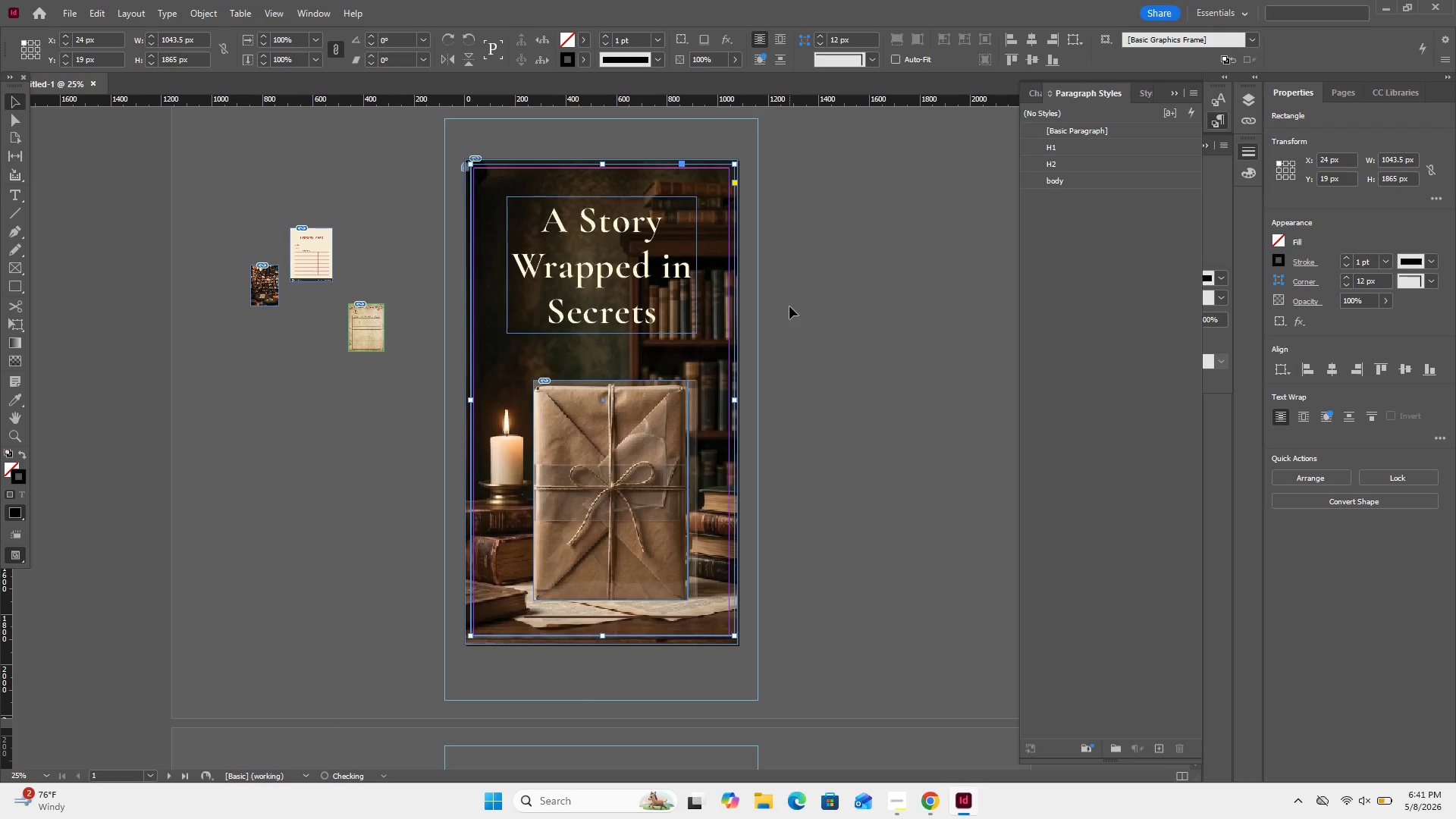 
key(ArrowLeft)
 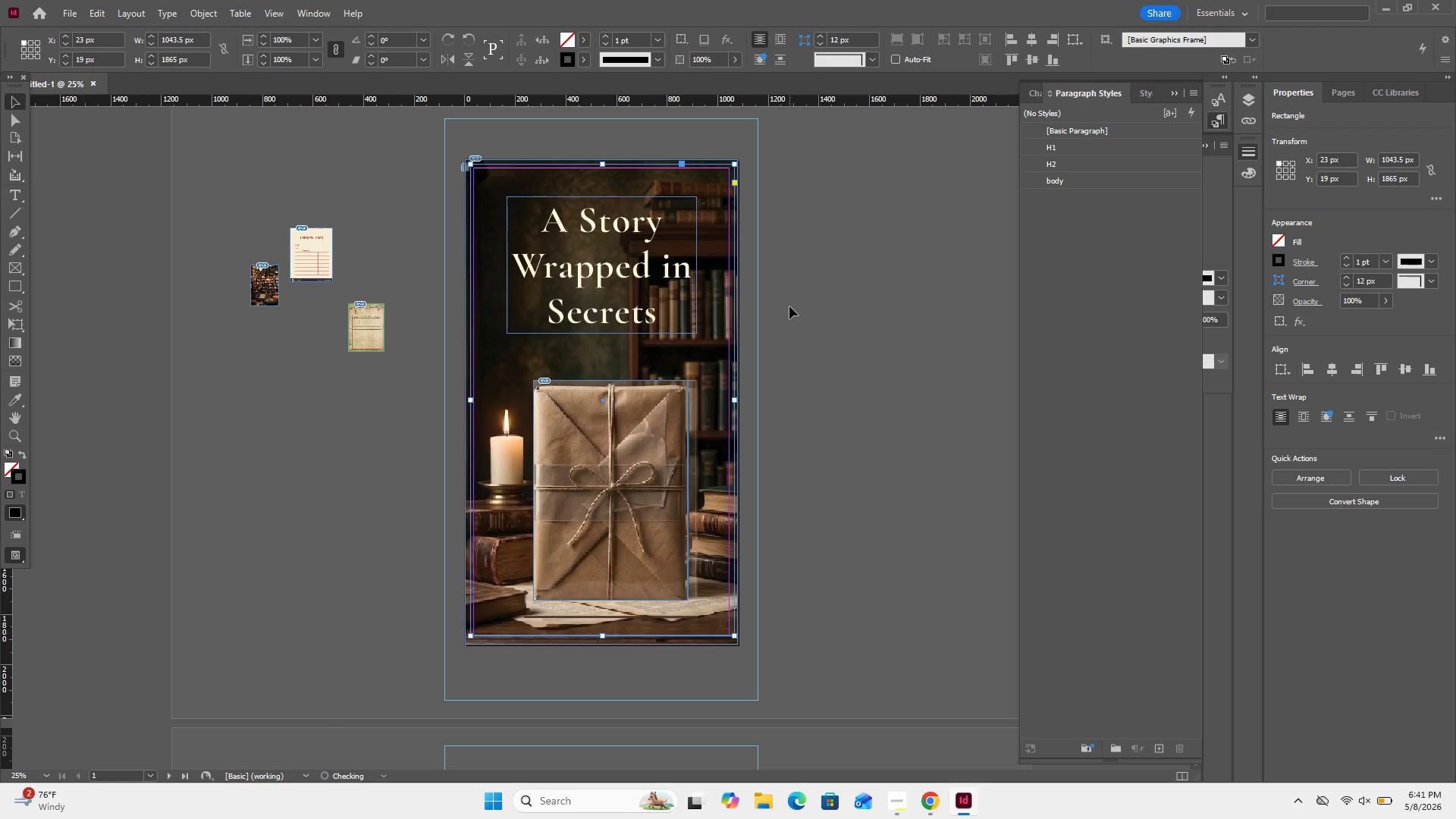 
key(ArrowLeft)
 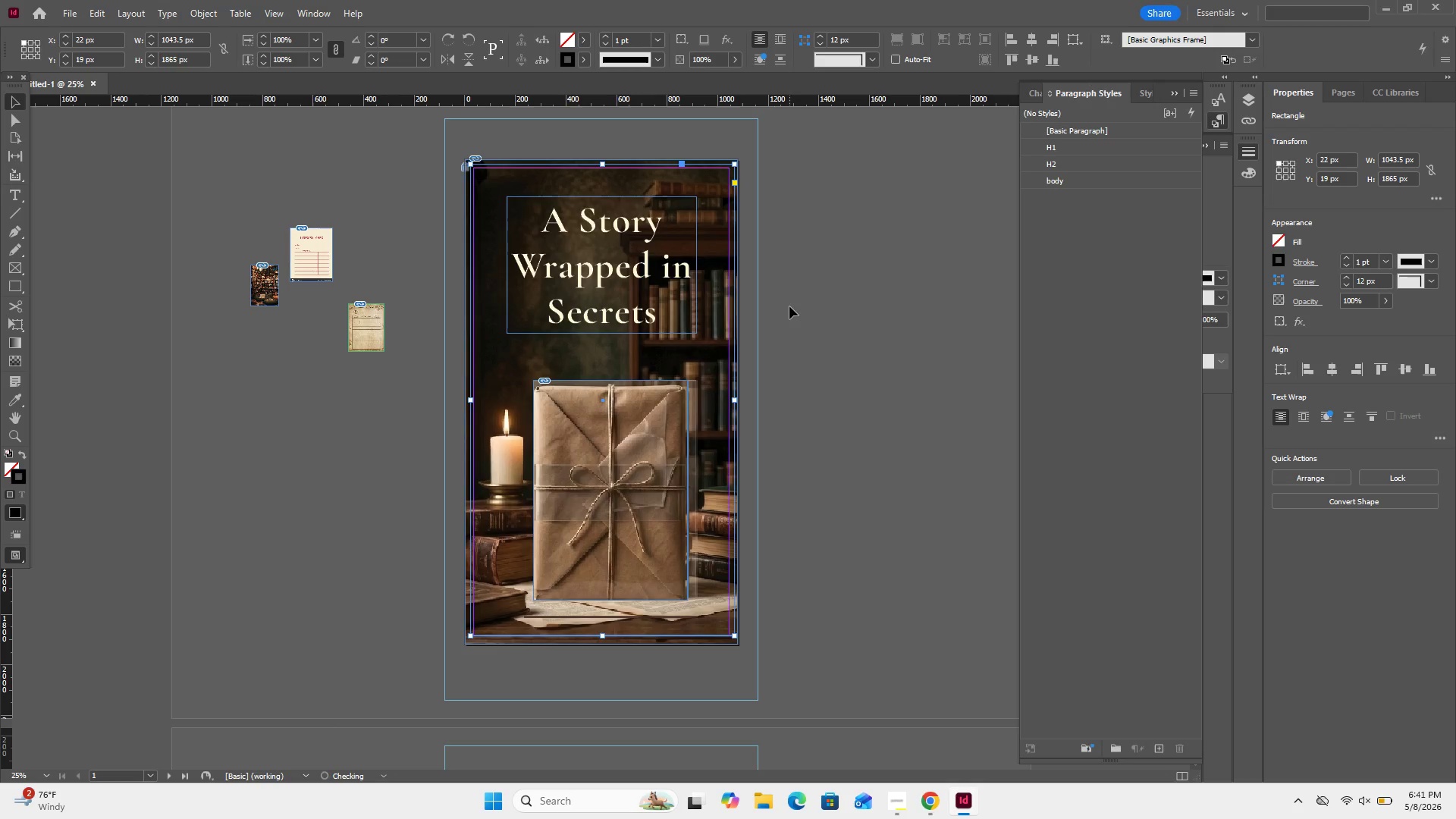 
key(ArrowLeft)
 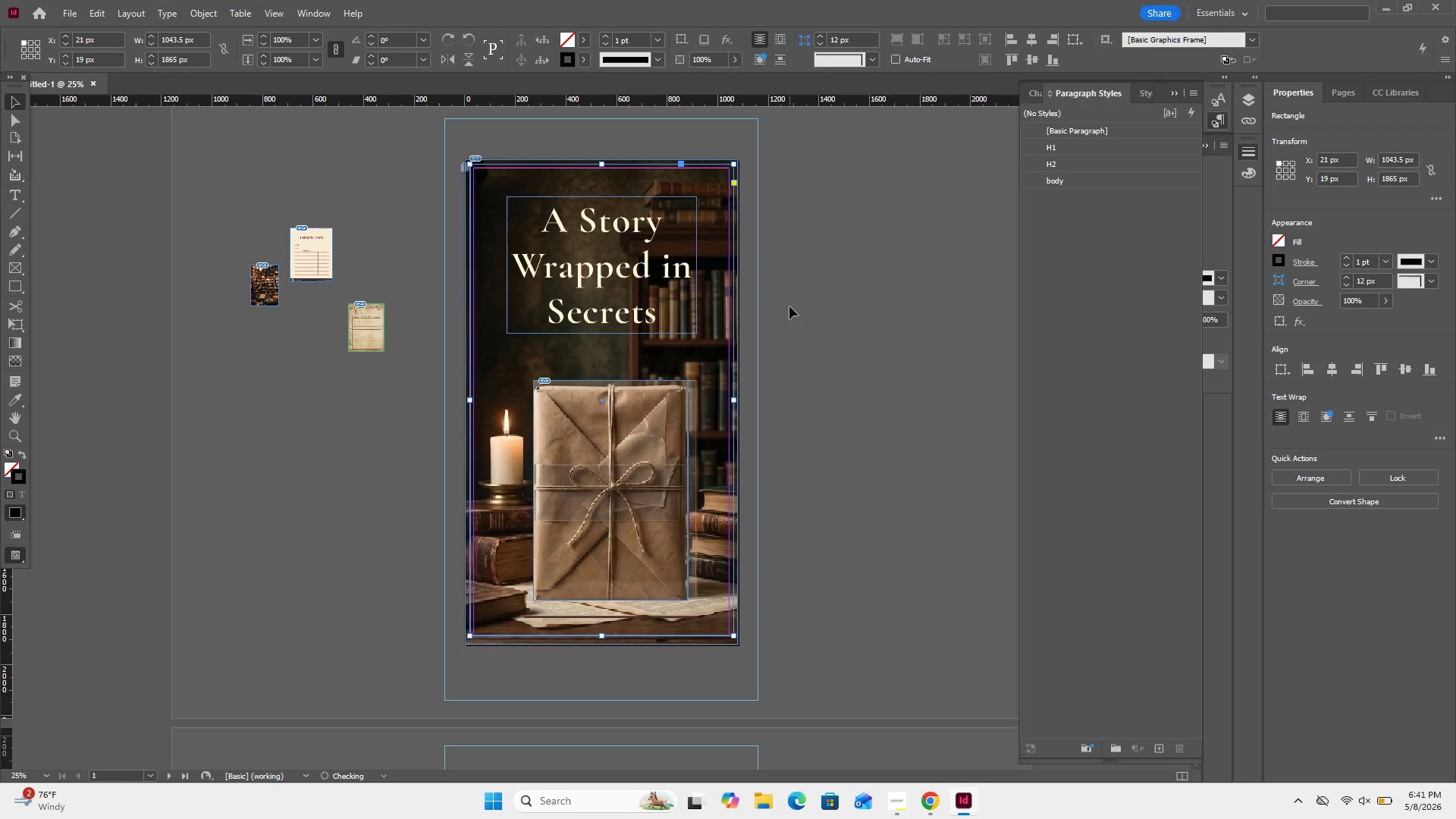 
key(ArrowLeft)
 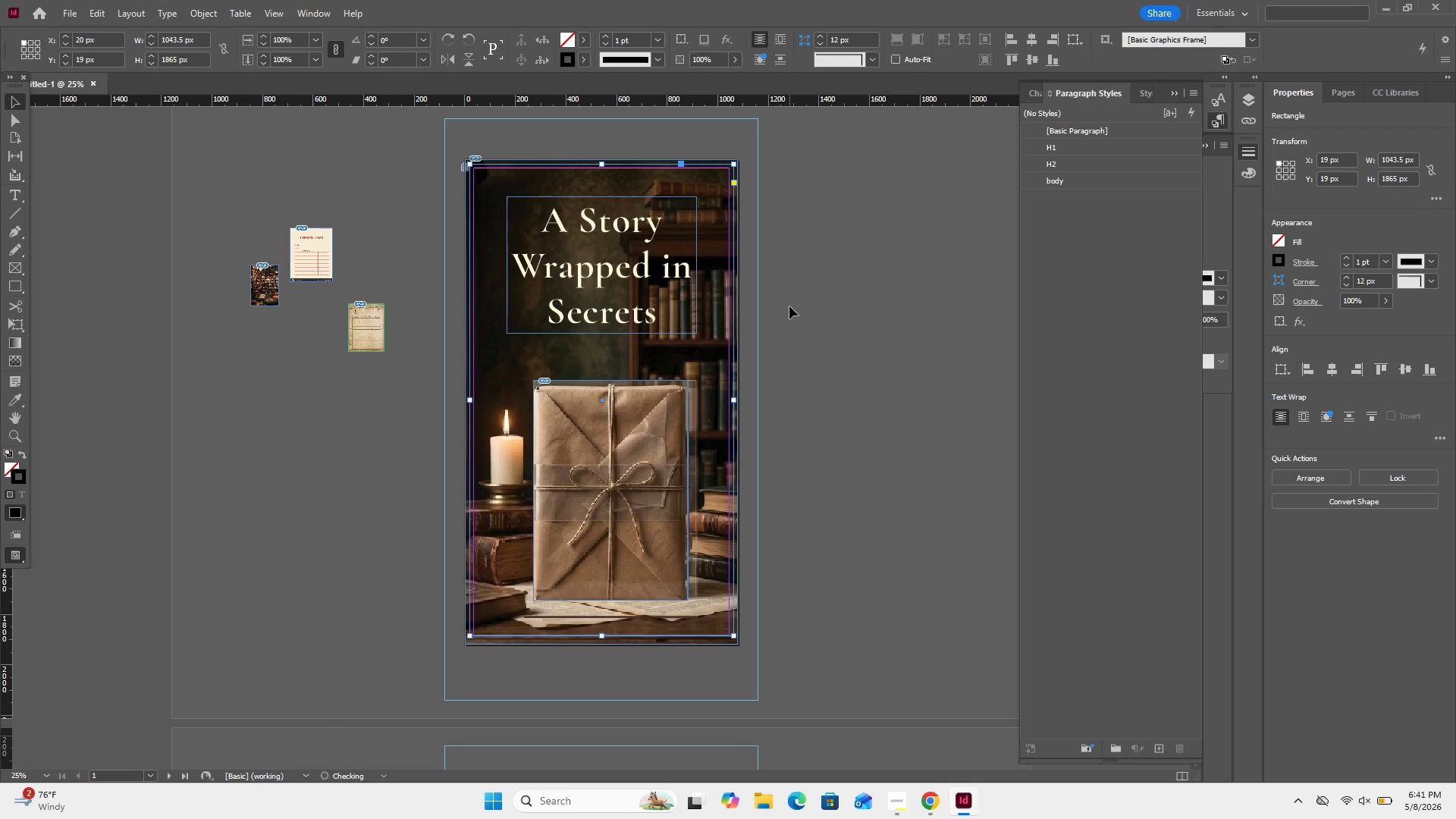 
key(ArrowLeft)
 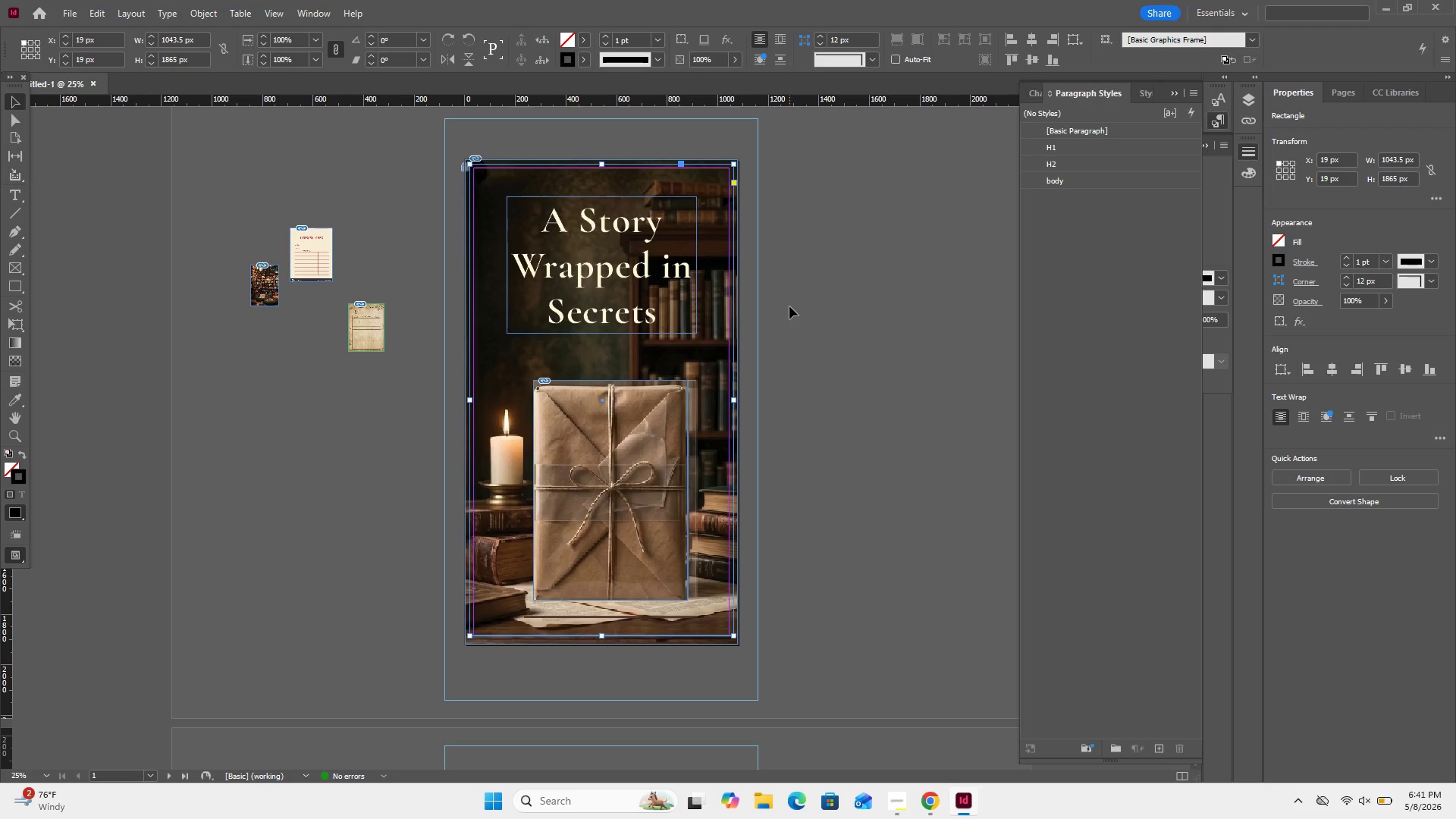 
key(ArrowDown)
 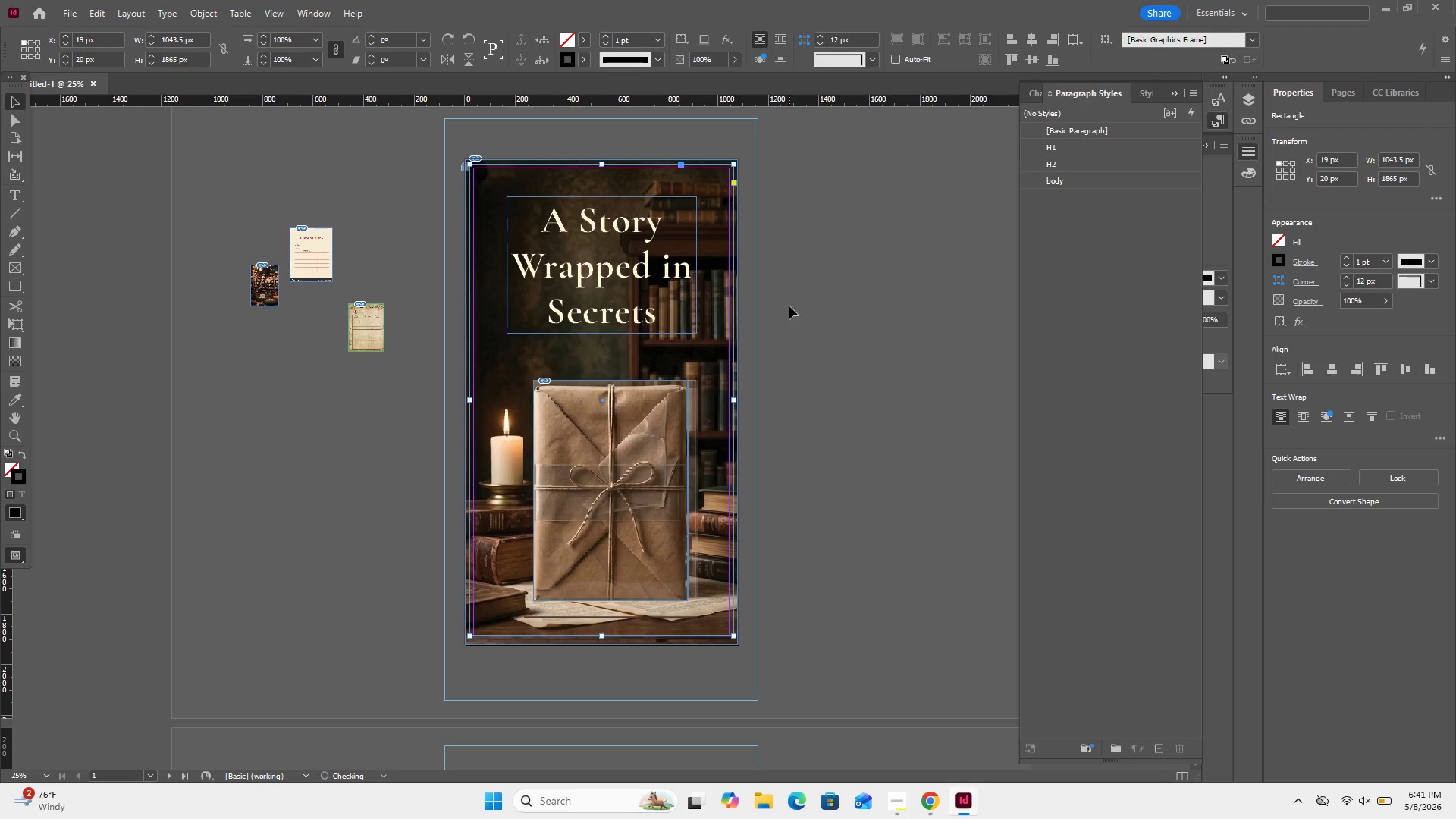 
key(ArrowDown)
 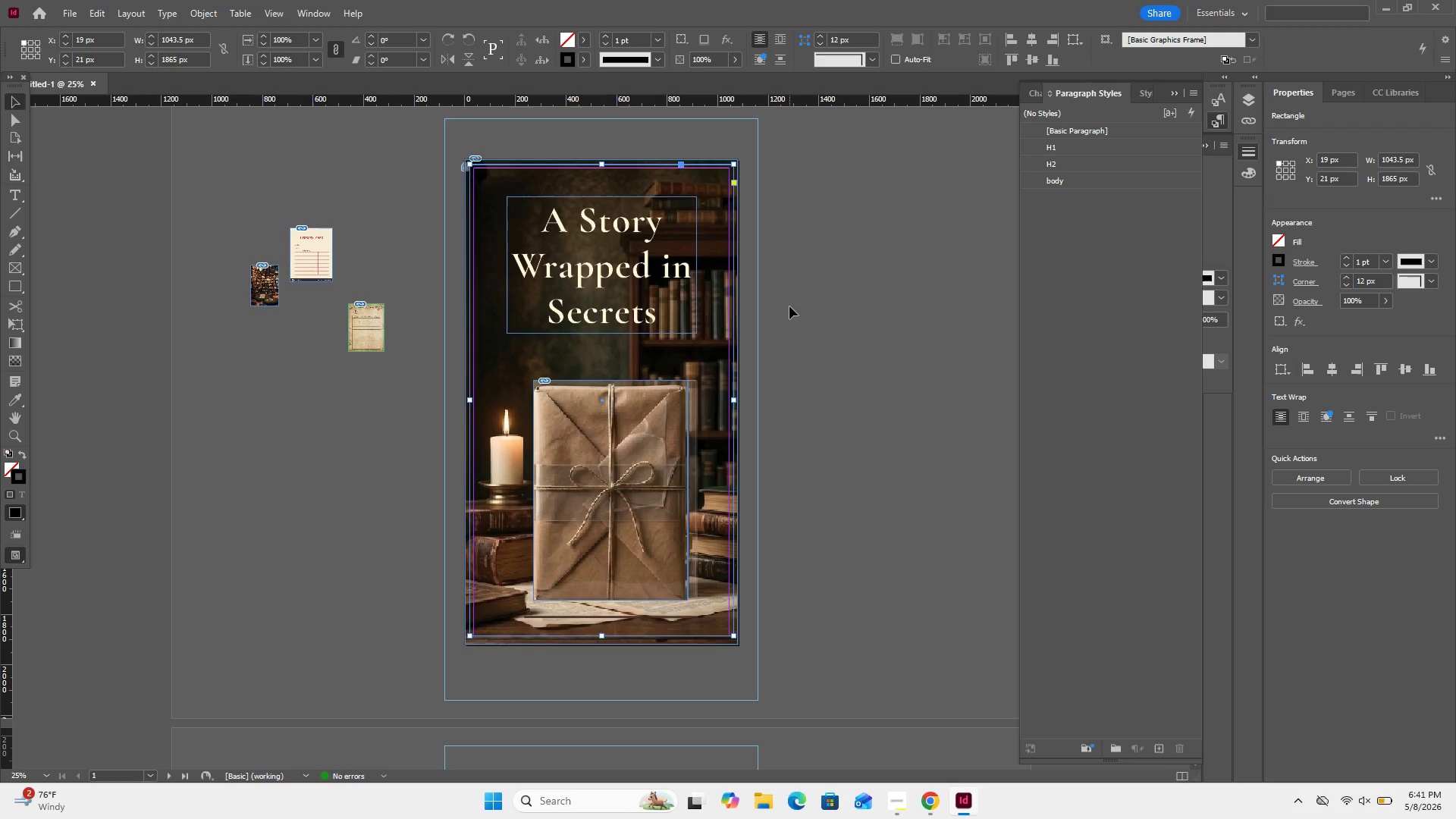 
key(ArrowDown)
 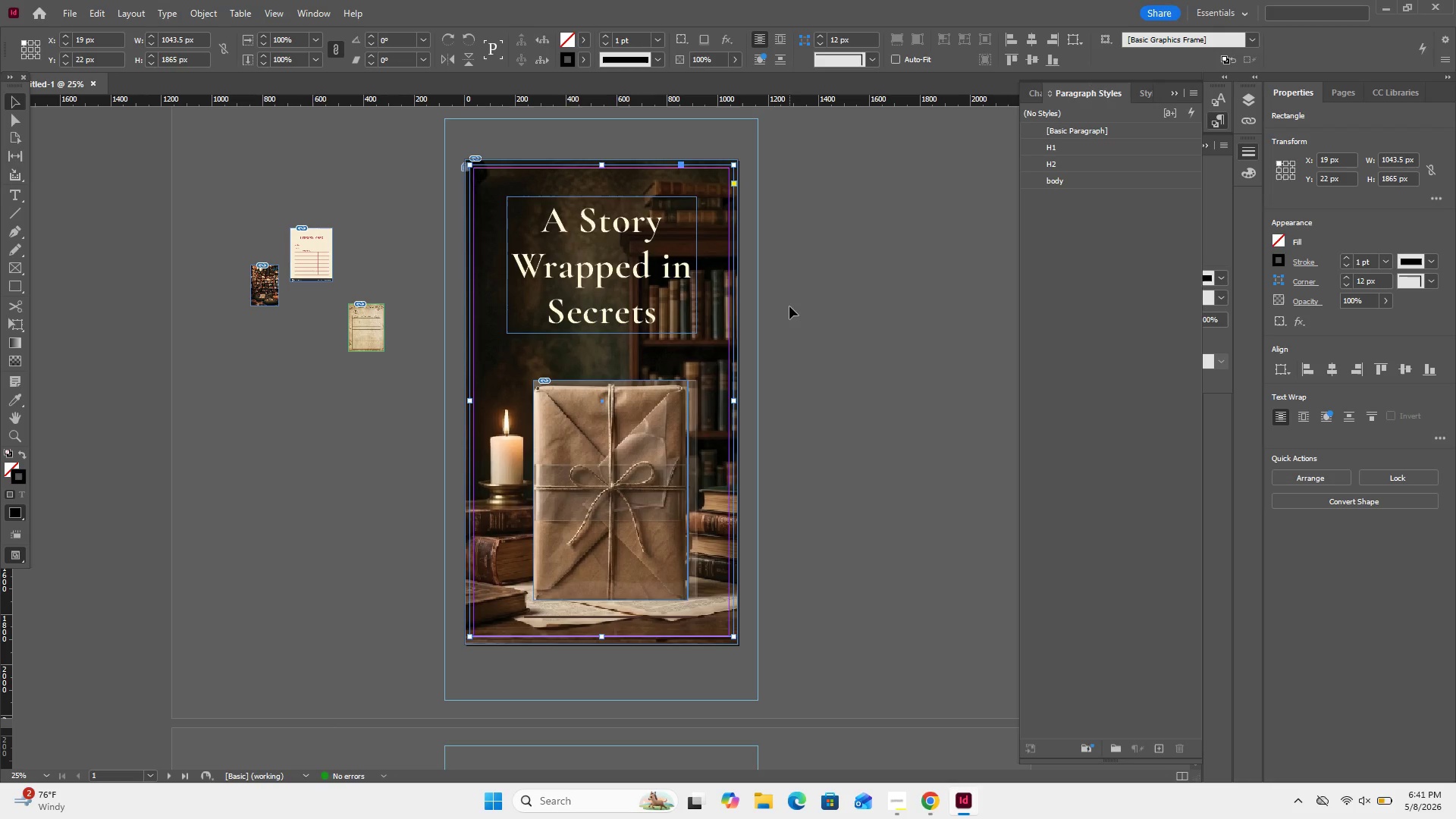 
key(ArrowUp)
 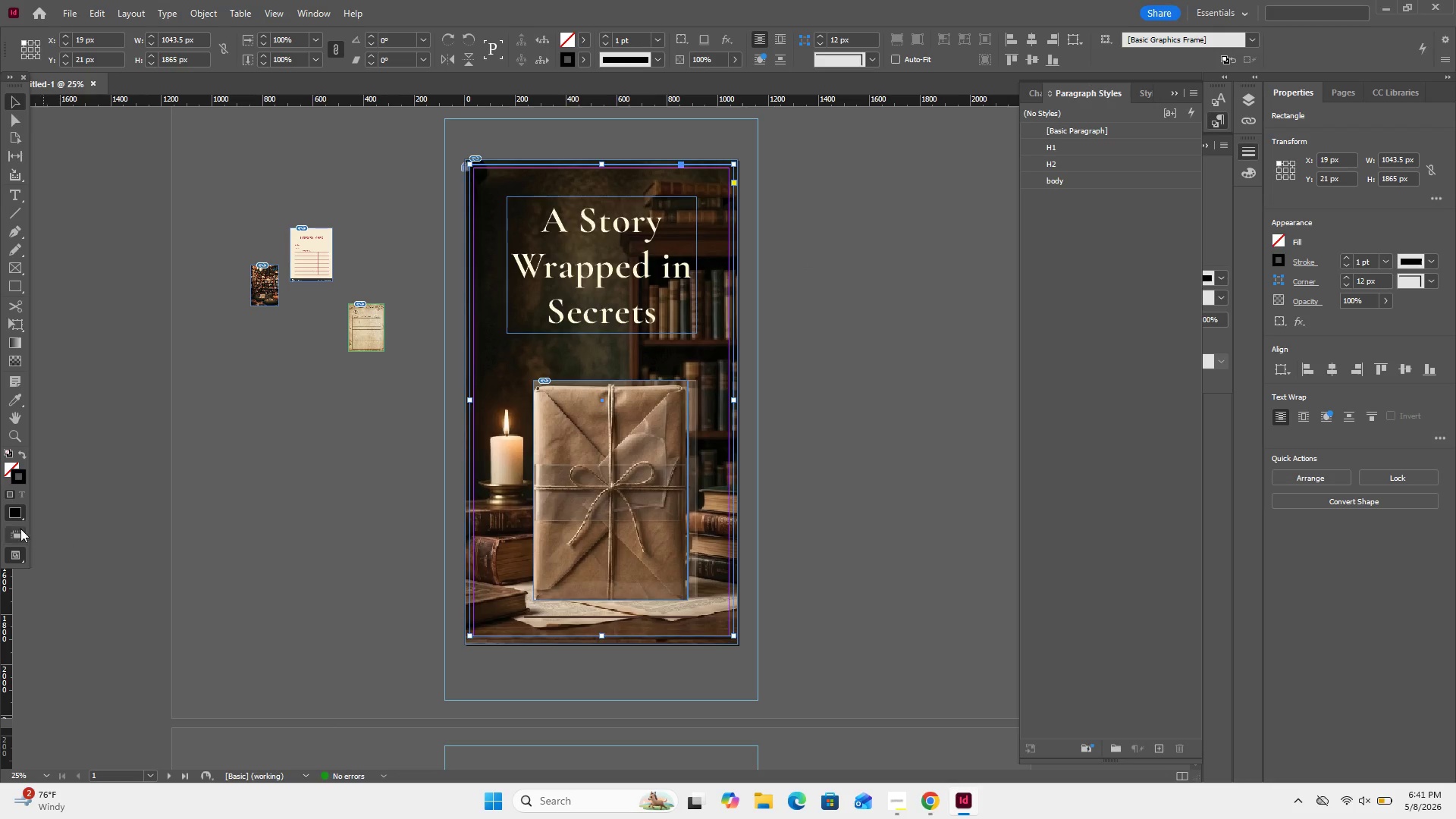 
double_click([17, 480])
 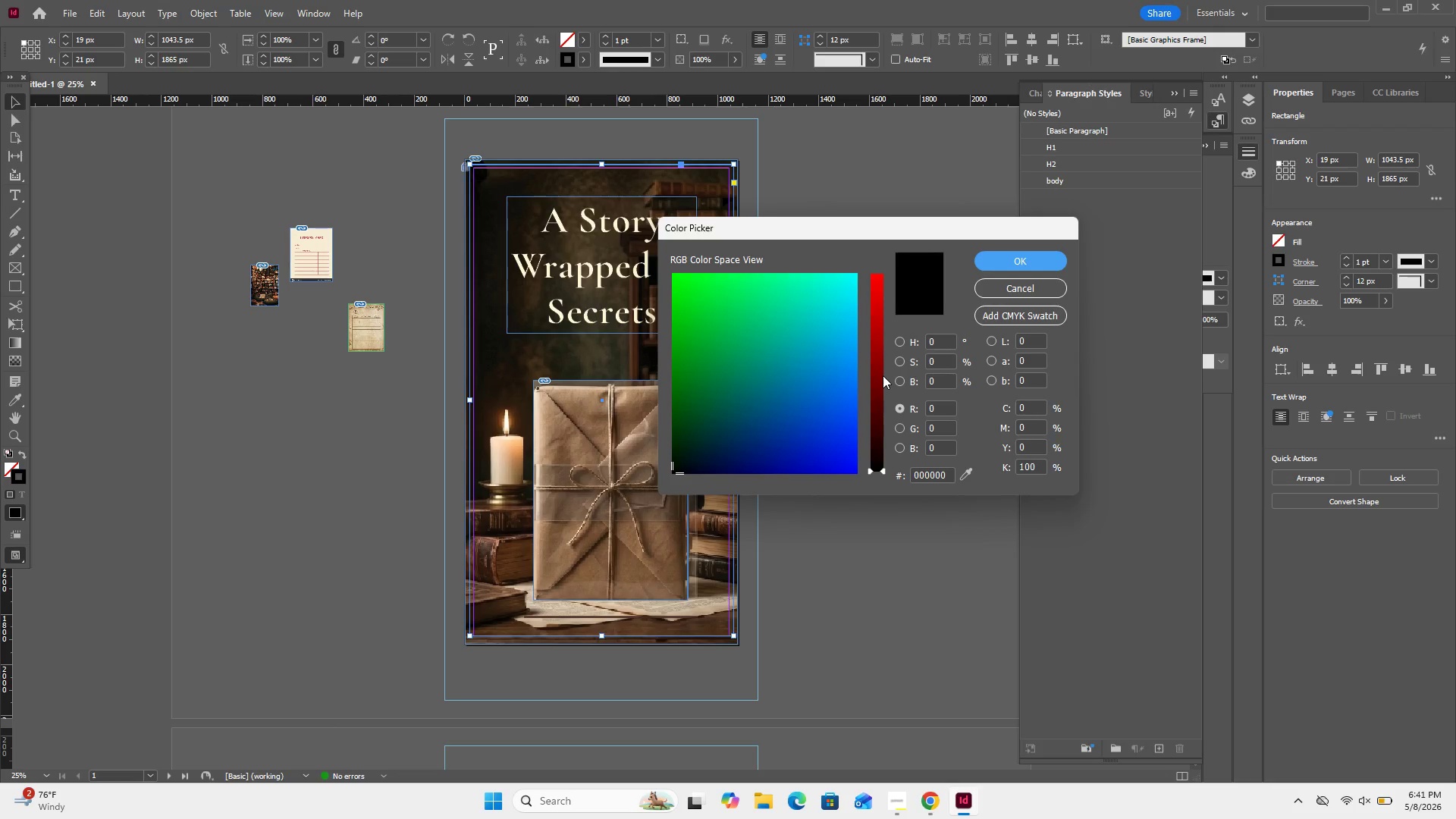 
left_click([883, 375])
 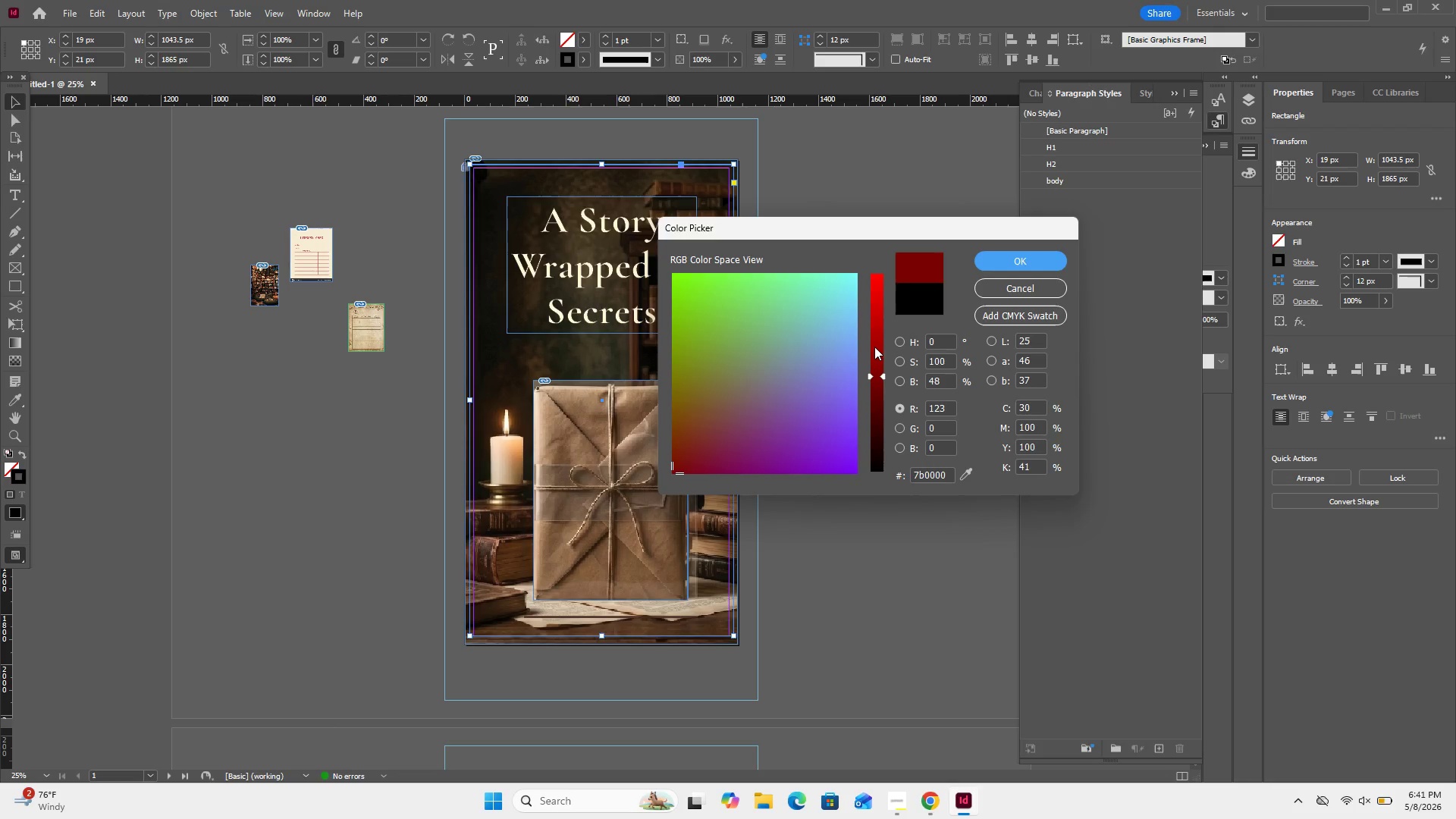 
left_click([874, 347])
 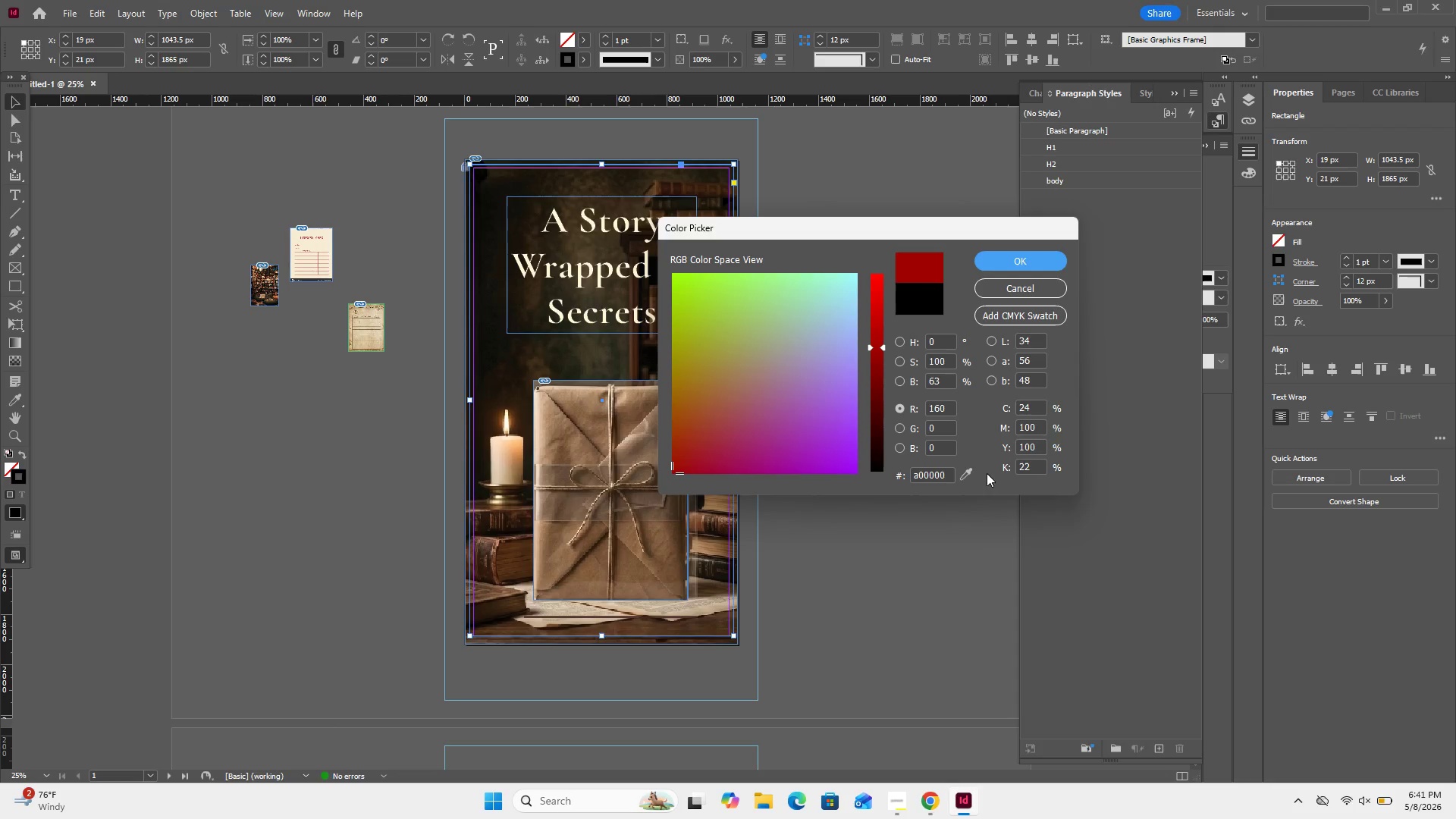 
left_click_drag(start_coordinate=[967, 475], to_coordinate=[662, 556])
 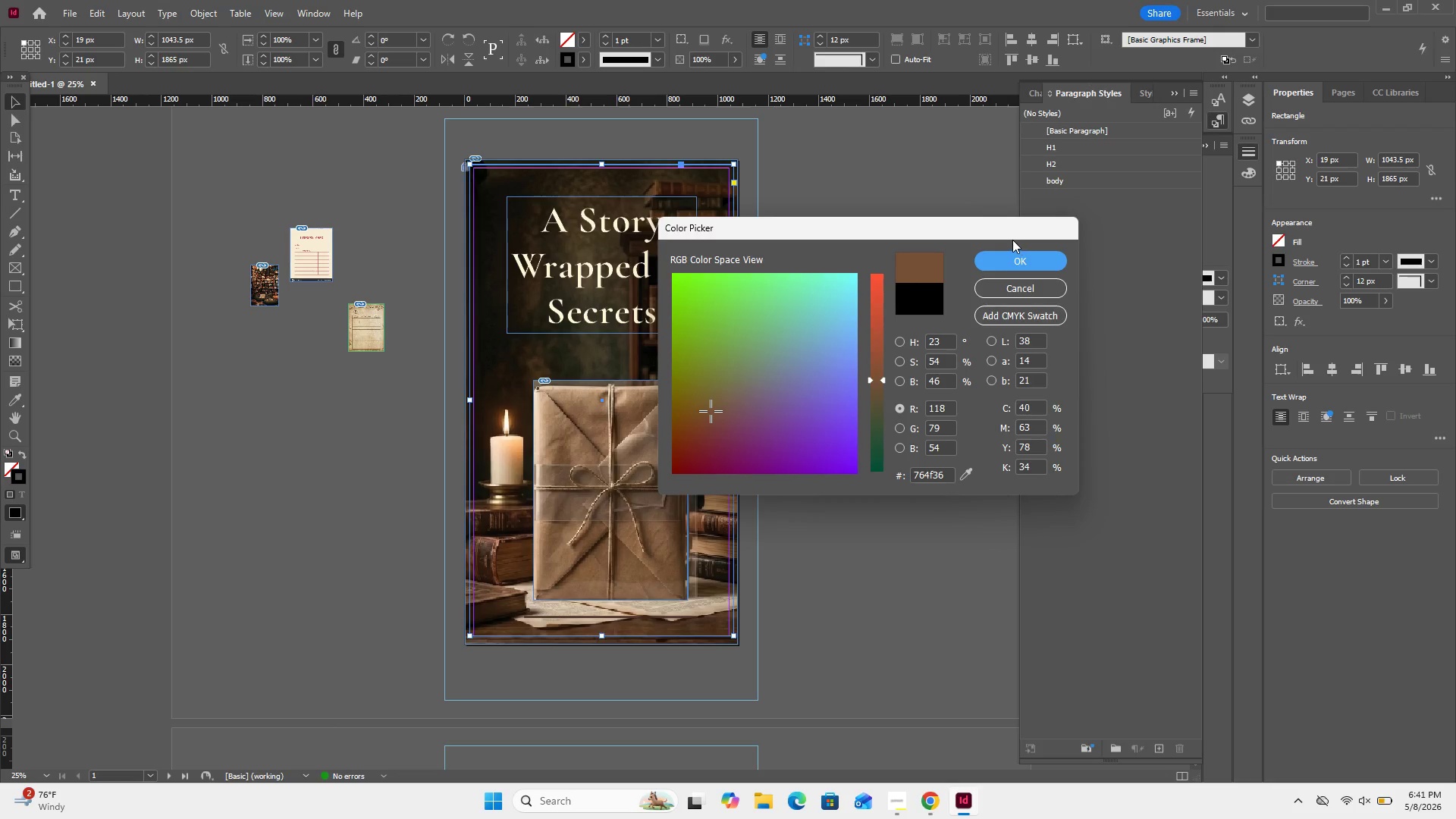 
left_click([1006, 269])
 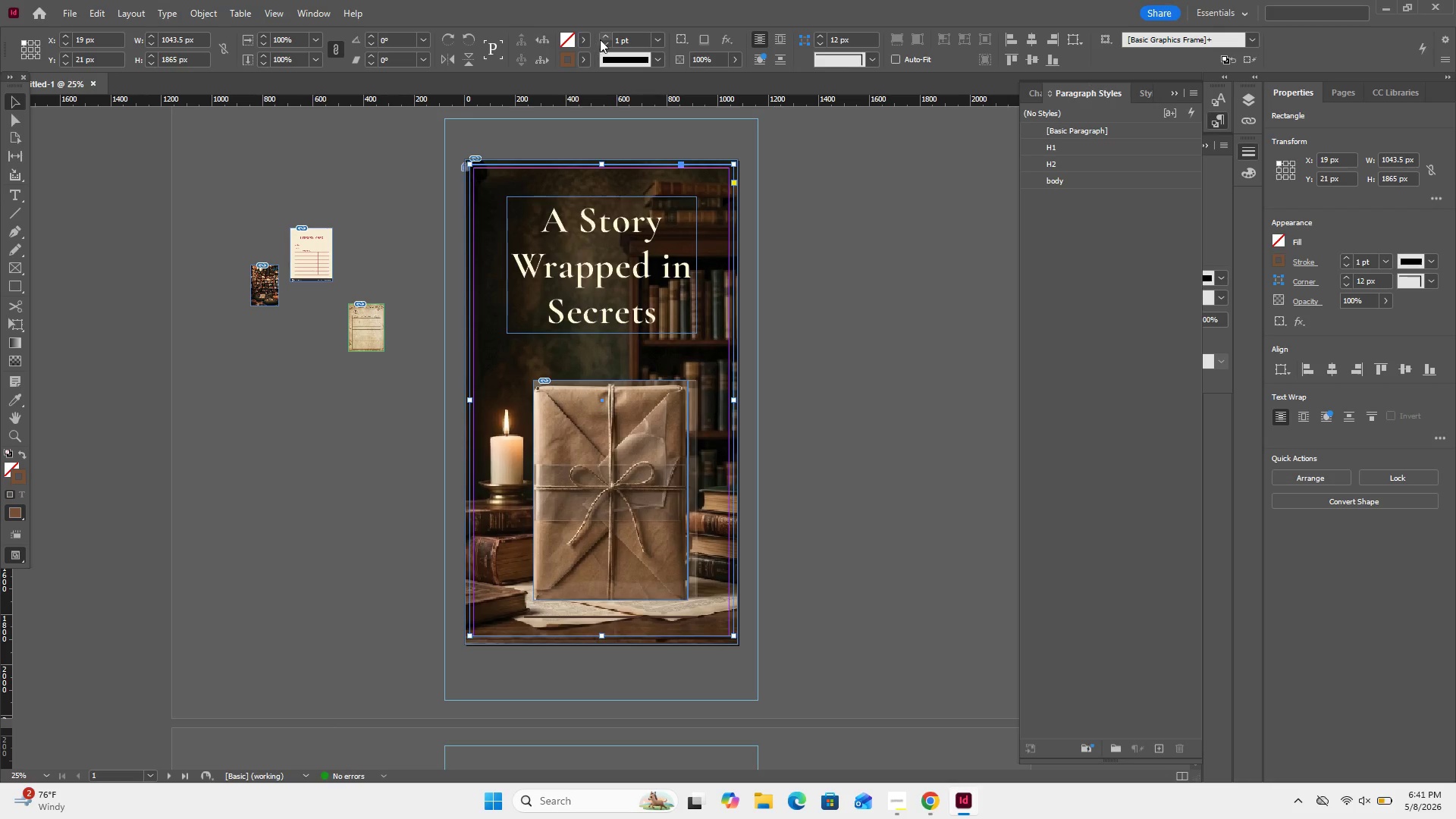 
double_click([600, 39])
 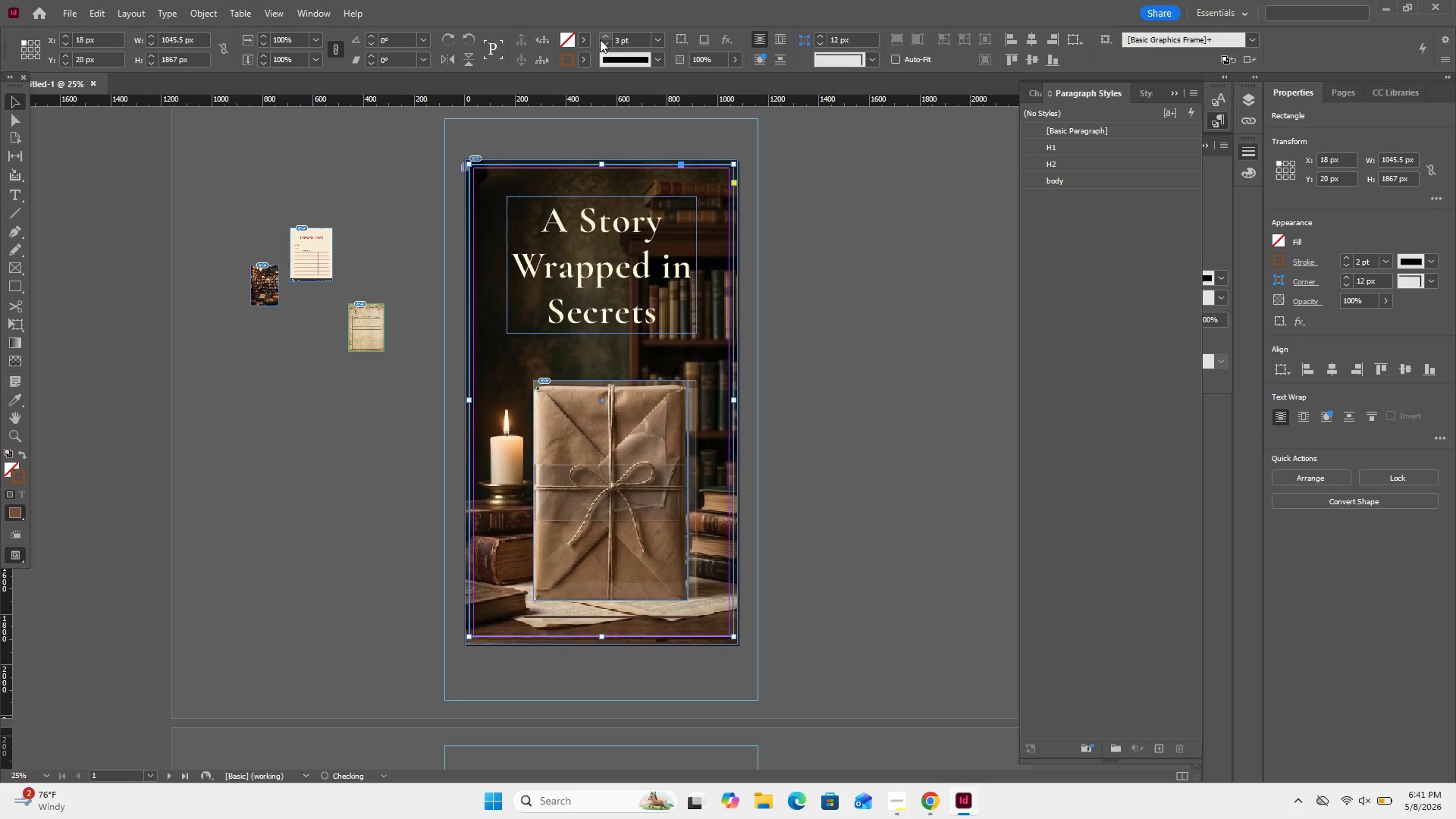 
triple_click([600, 39])
 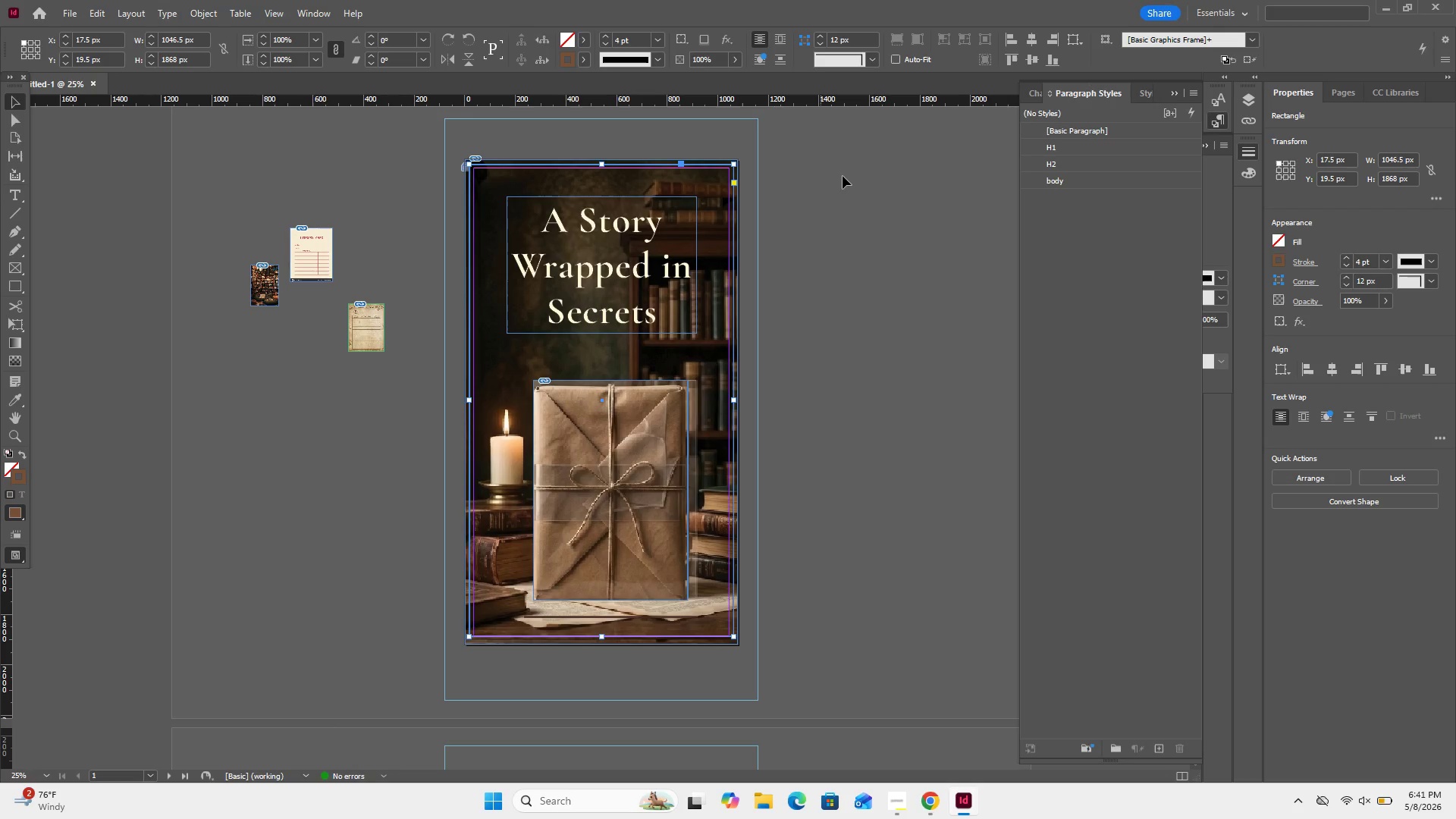 
left_click([843, 176])
 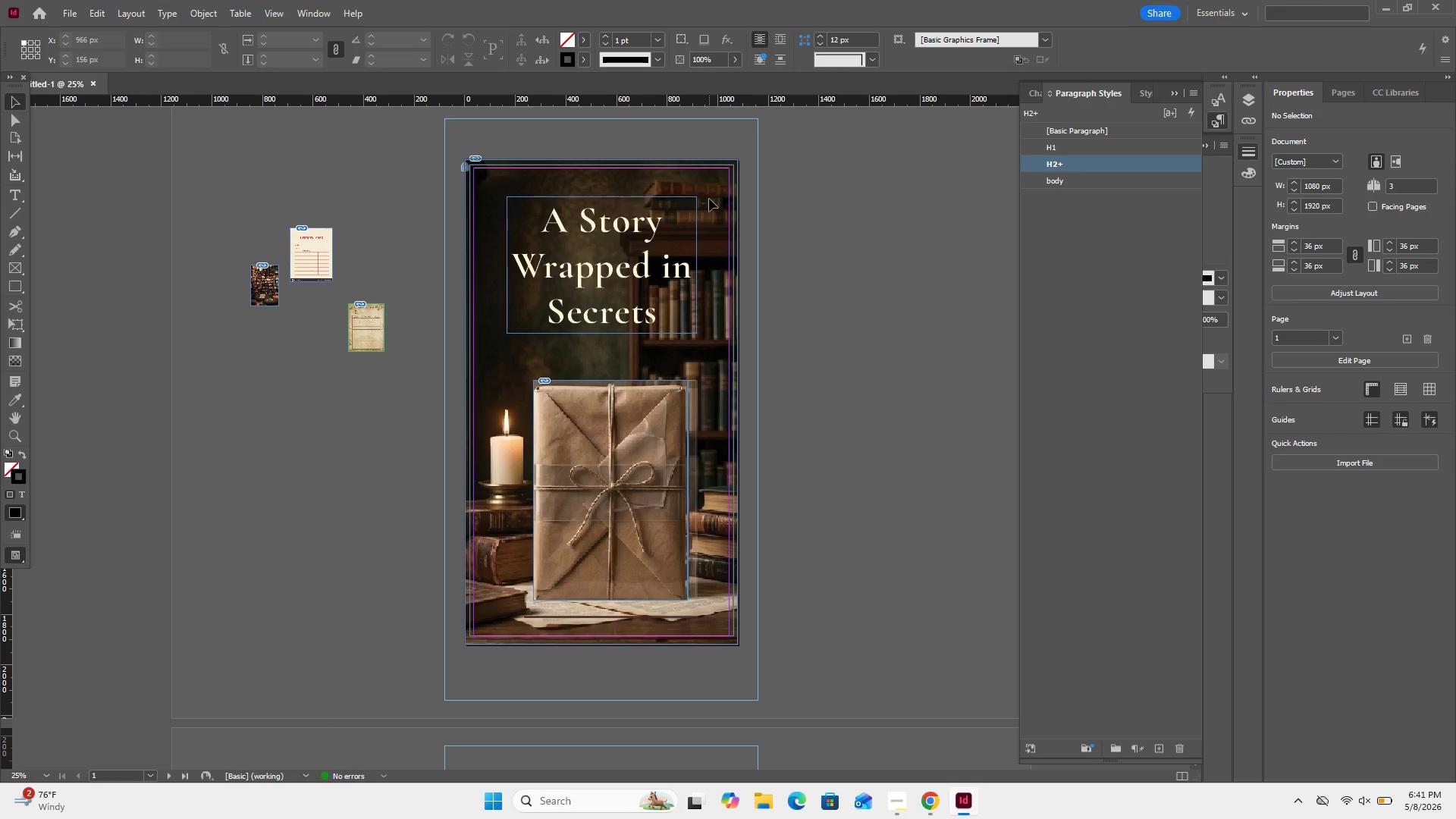 
left_click_drag(start_coordinate=[723, 162], to_coordinate=[725, 175])
 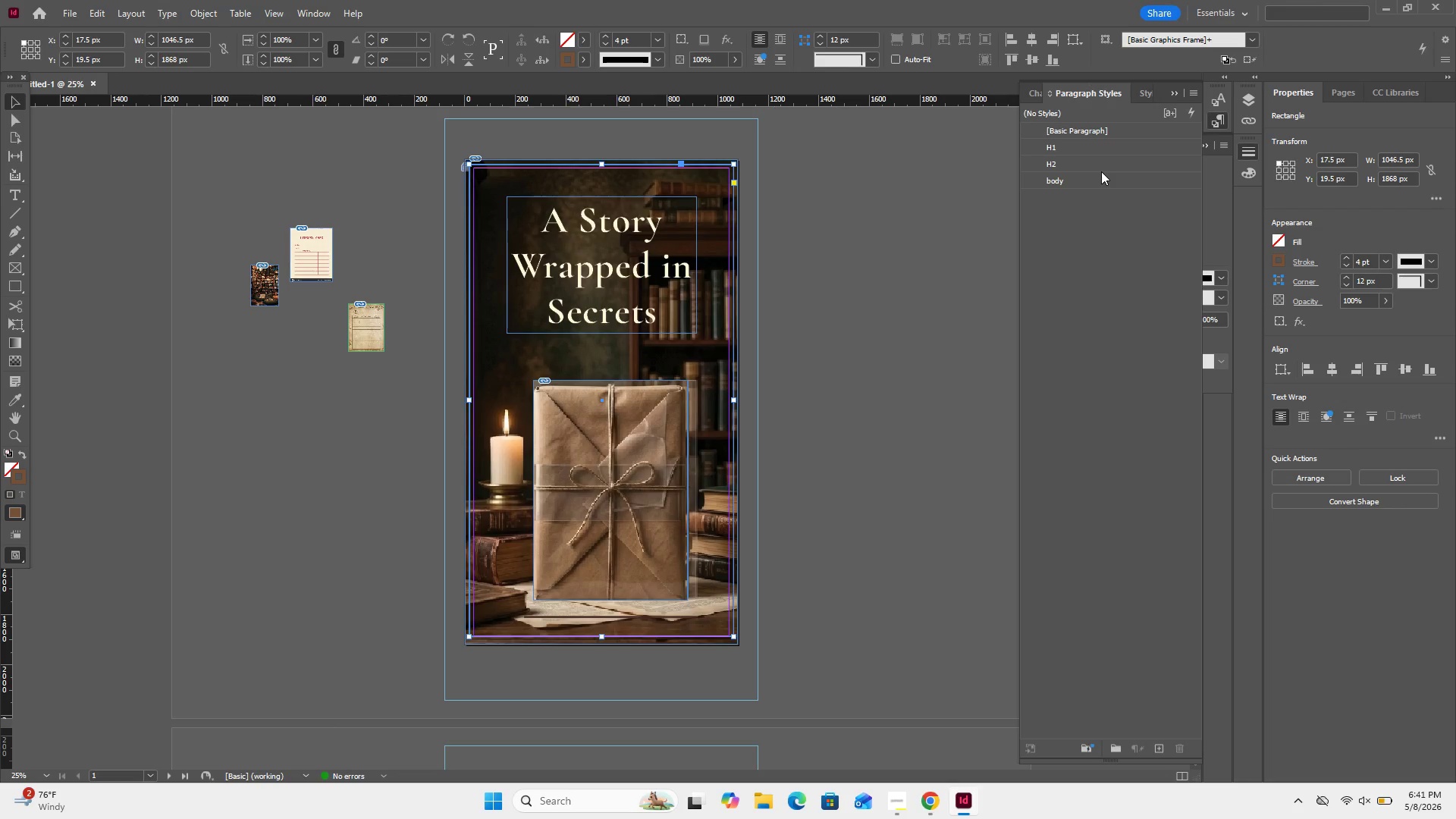 
wait(9.11)
 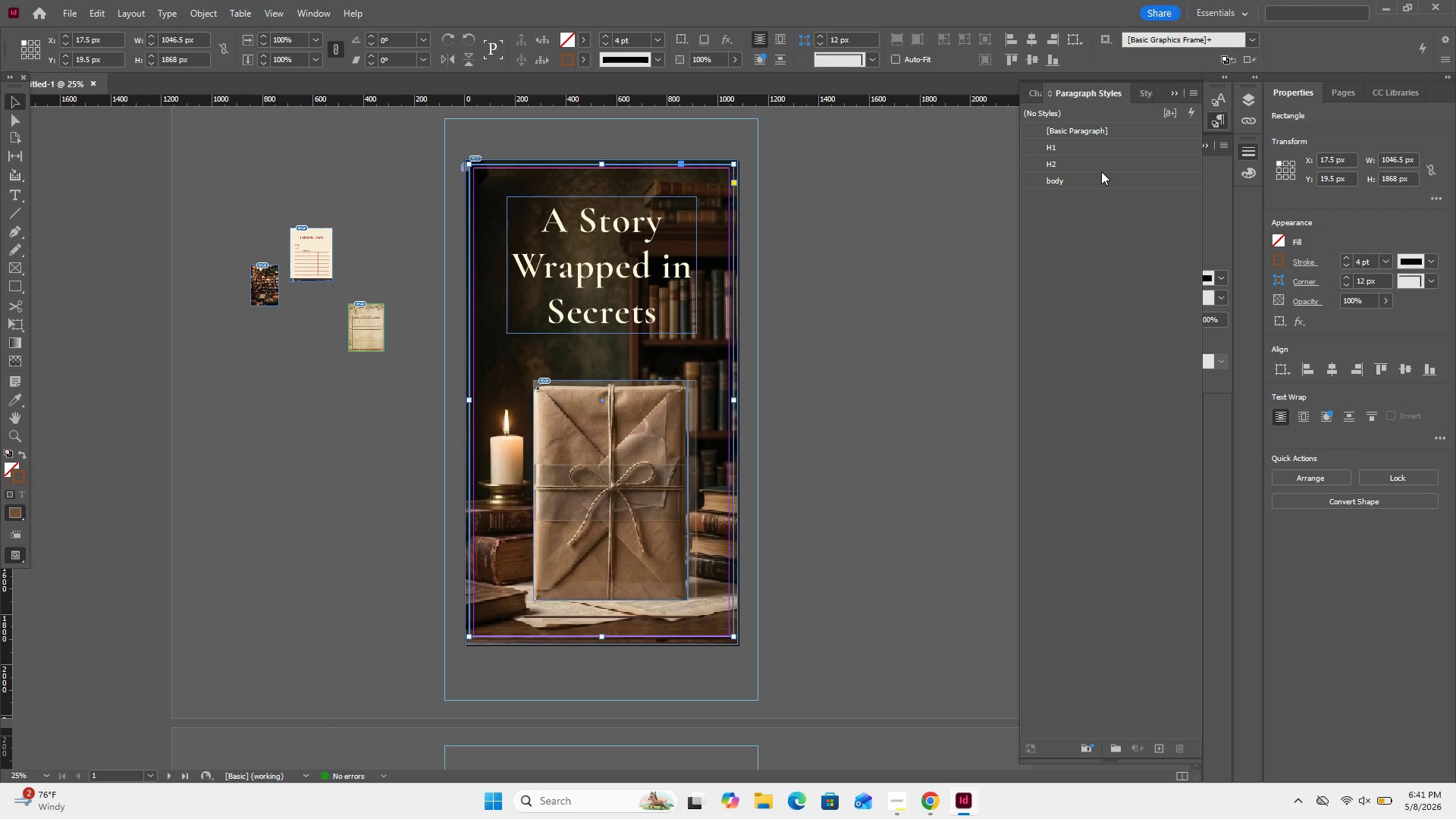 
left_click([1240, 100])
 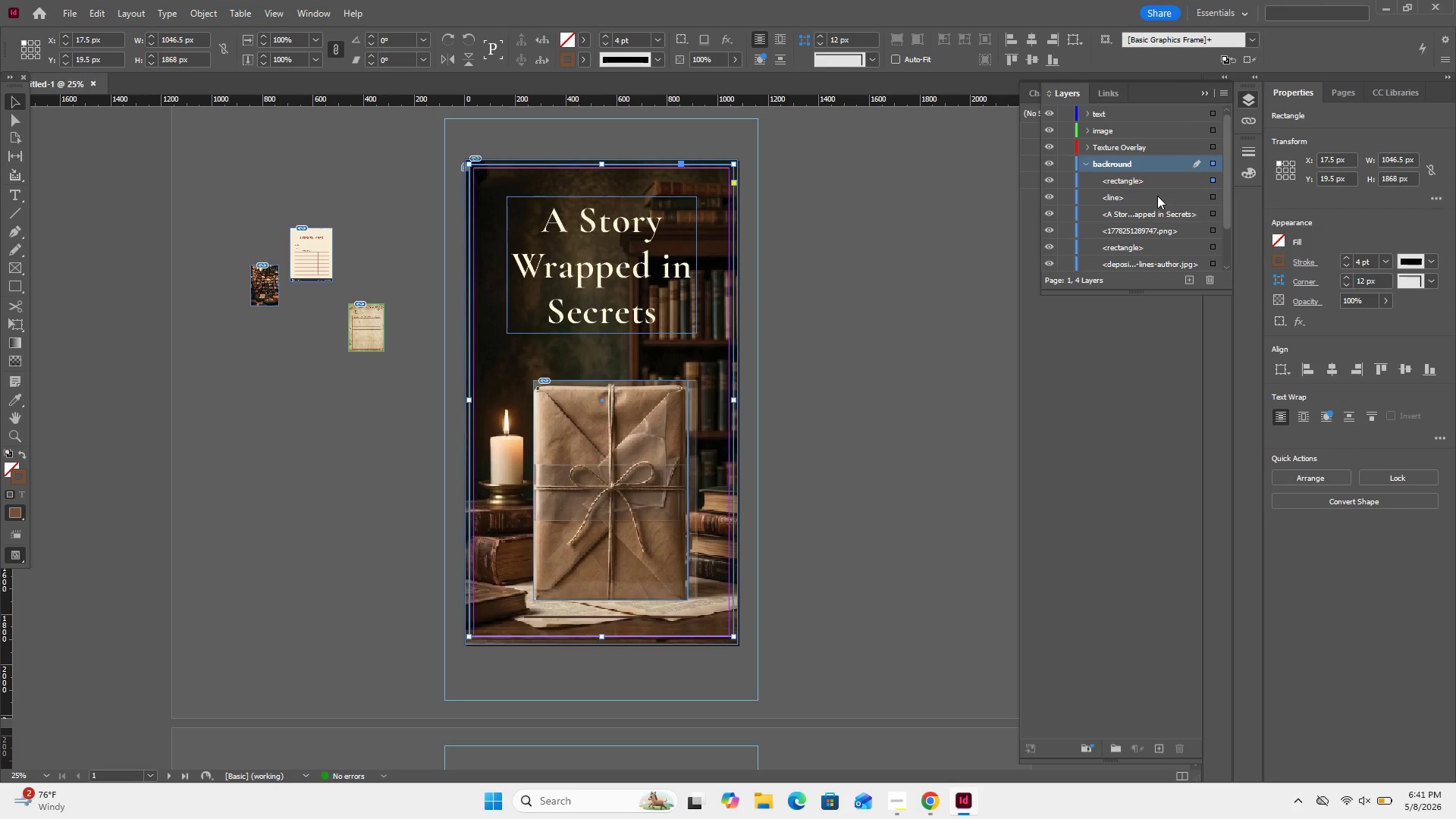 
scroll: coordinate [1136, 185], scroll_direction: down, amount: 7.0
 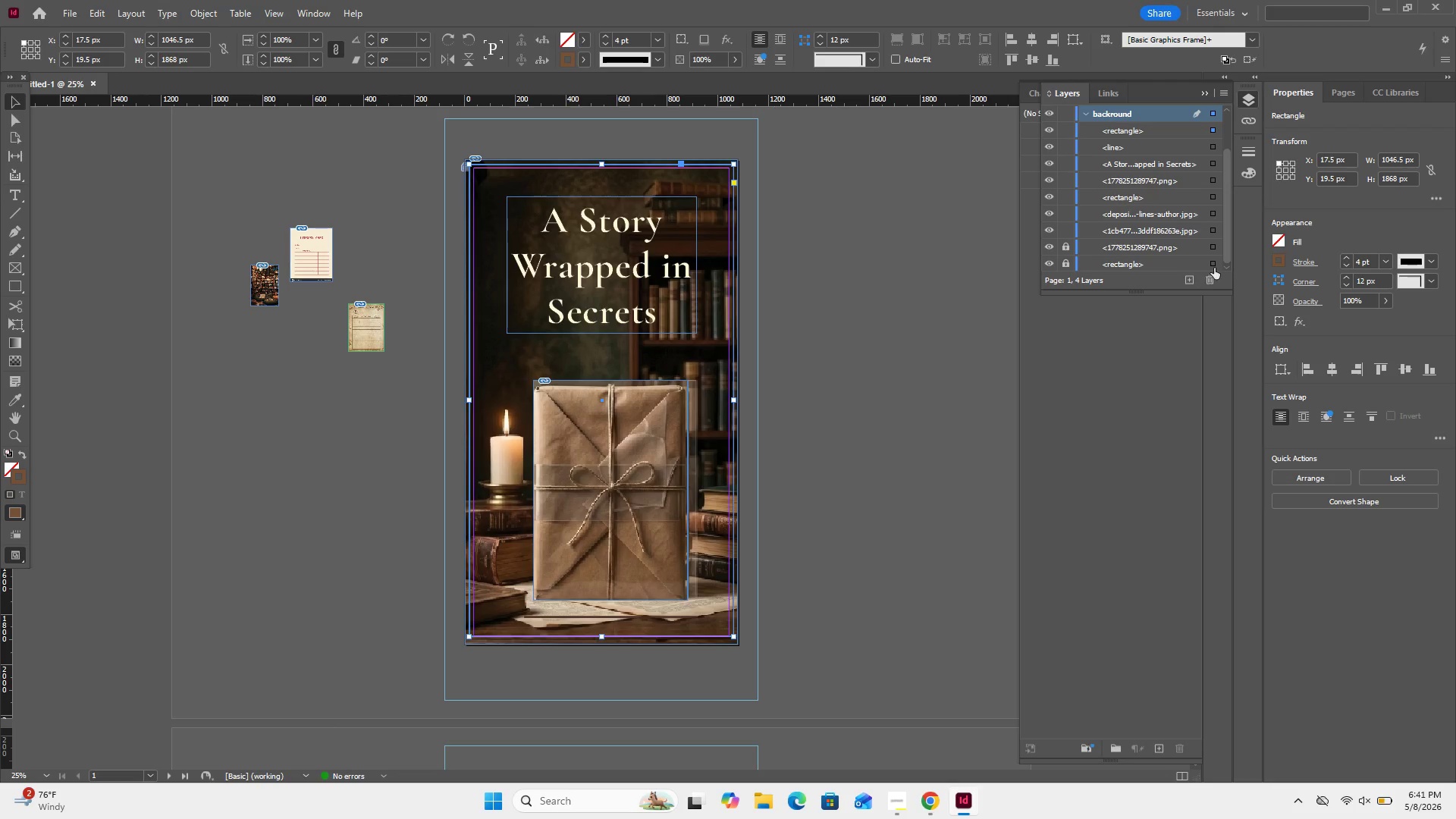 
left_click([1215, 268])
 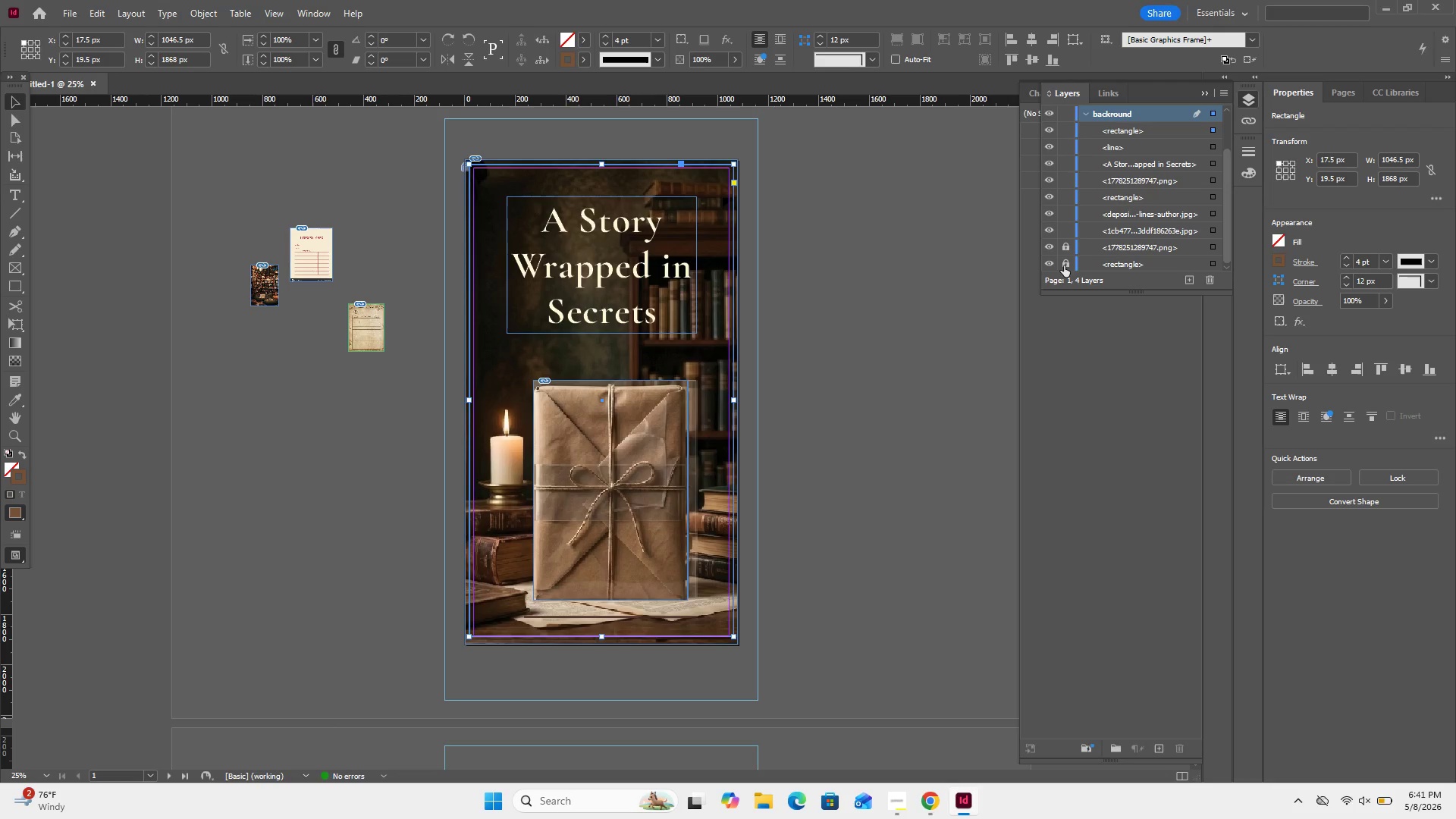 
left_click([1064, 265])
 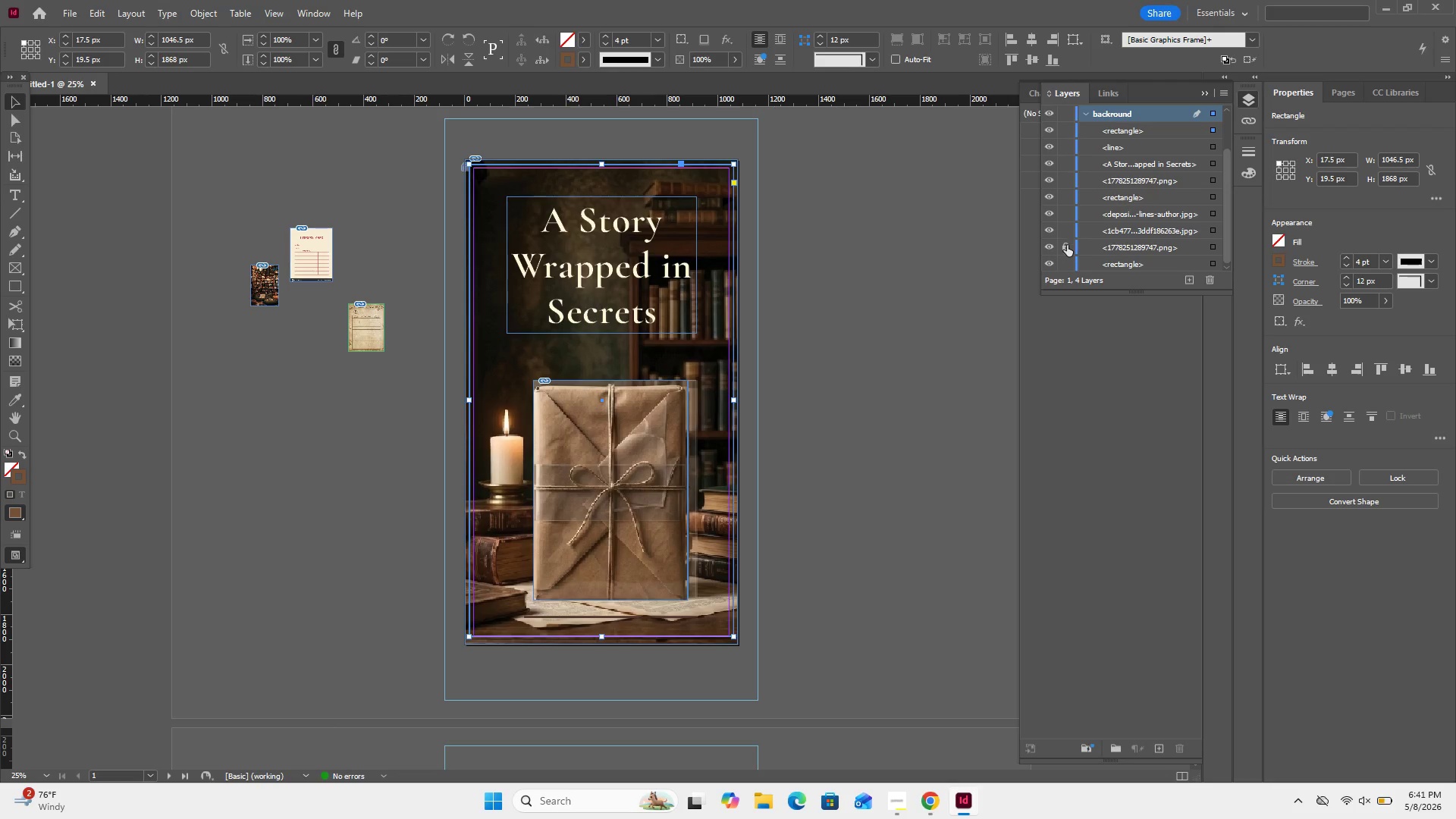 
left_click([1067, 245])
 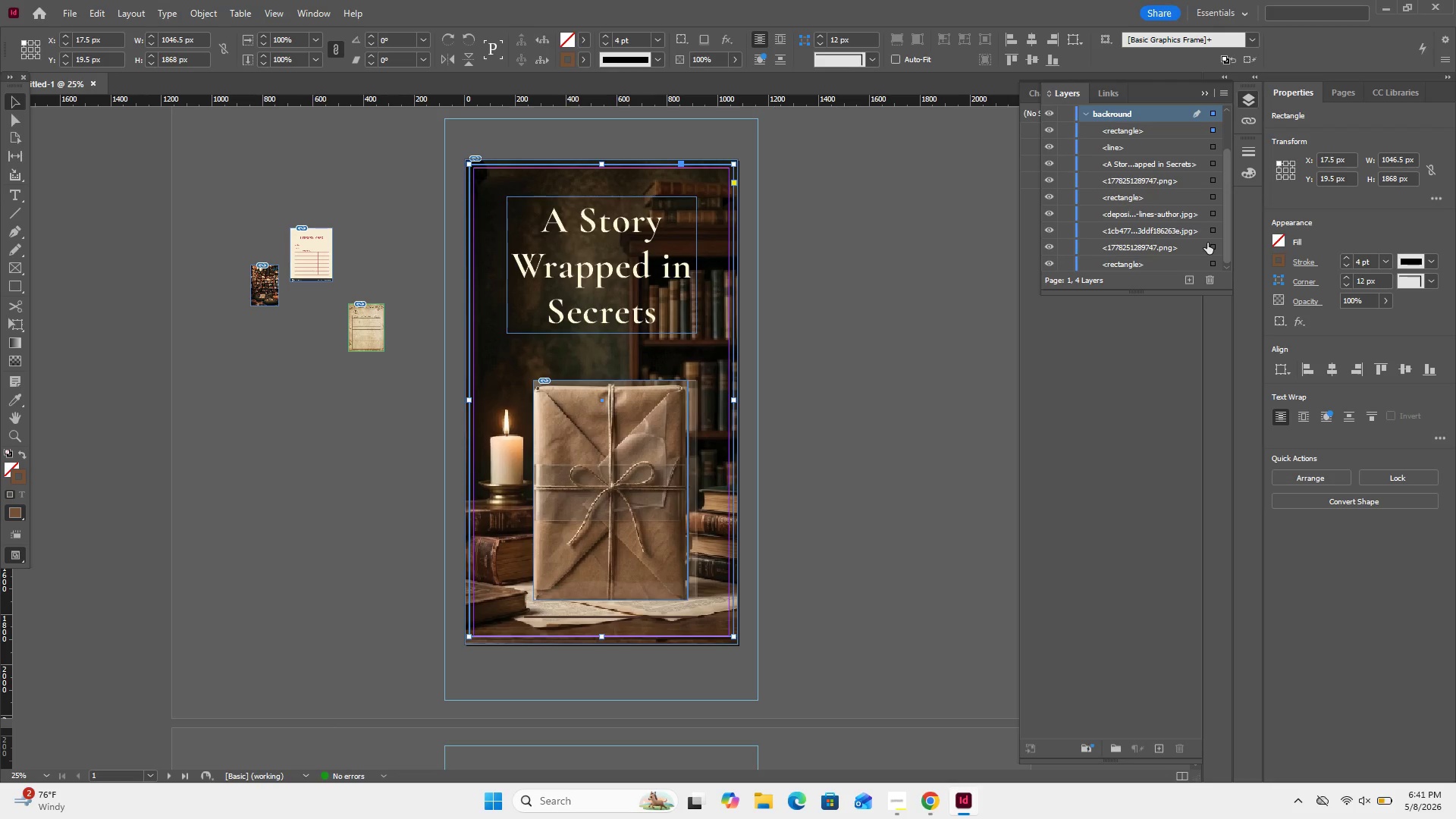 
left_click([1207, 243])
 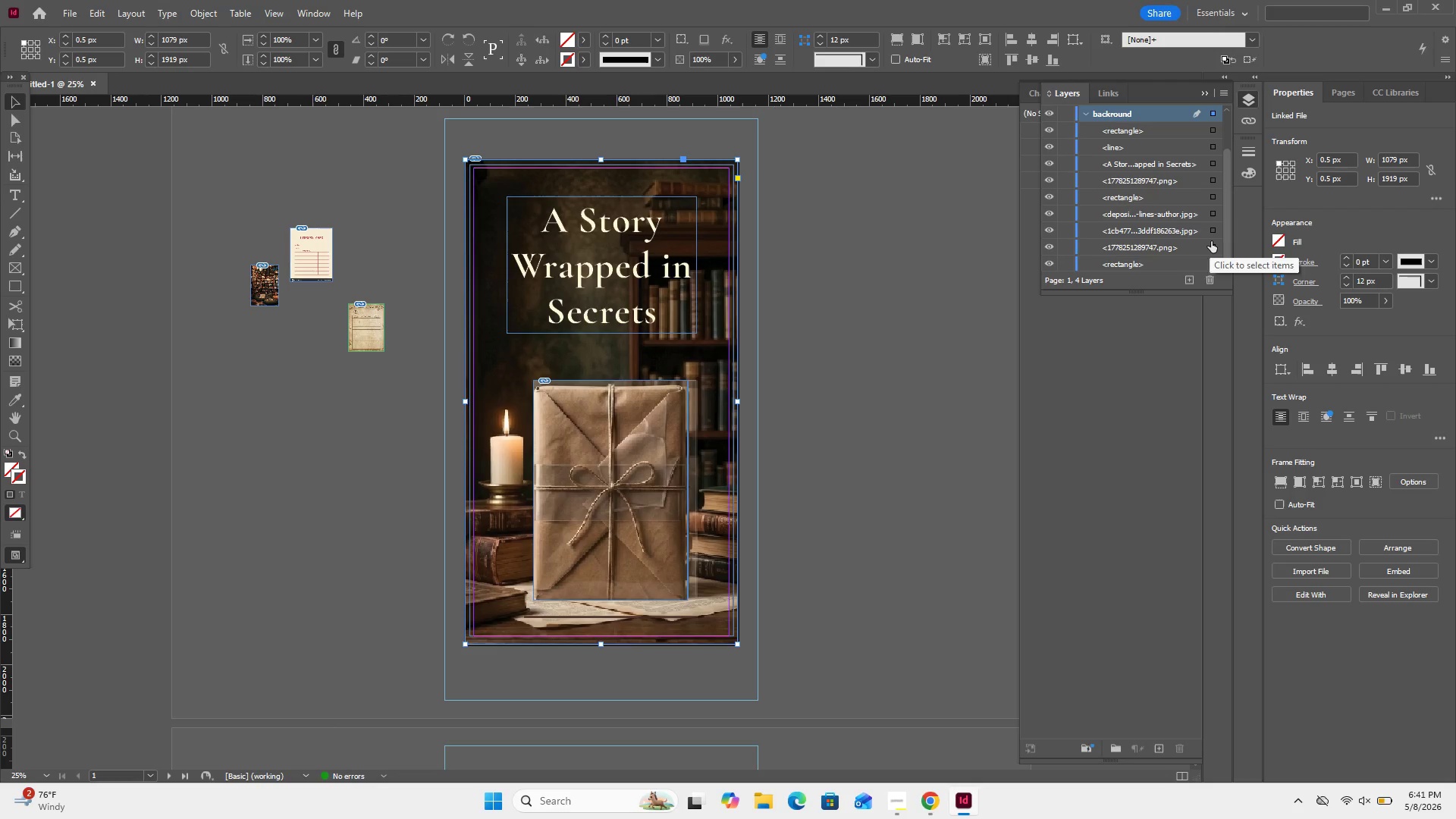 
left_click([1211, 241])
 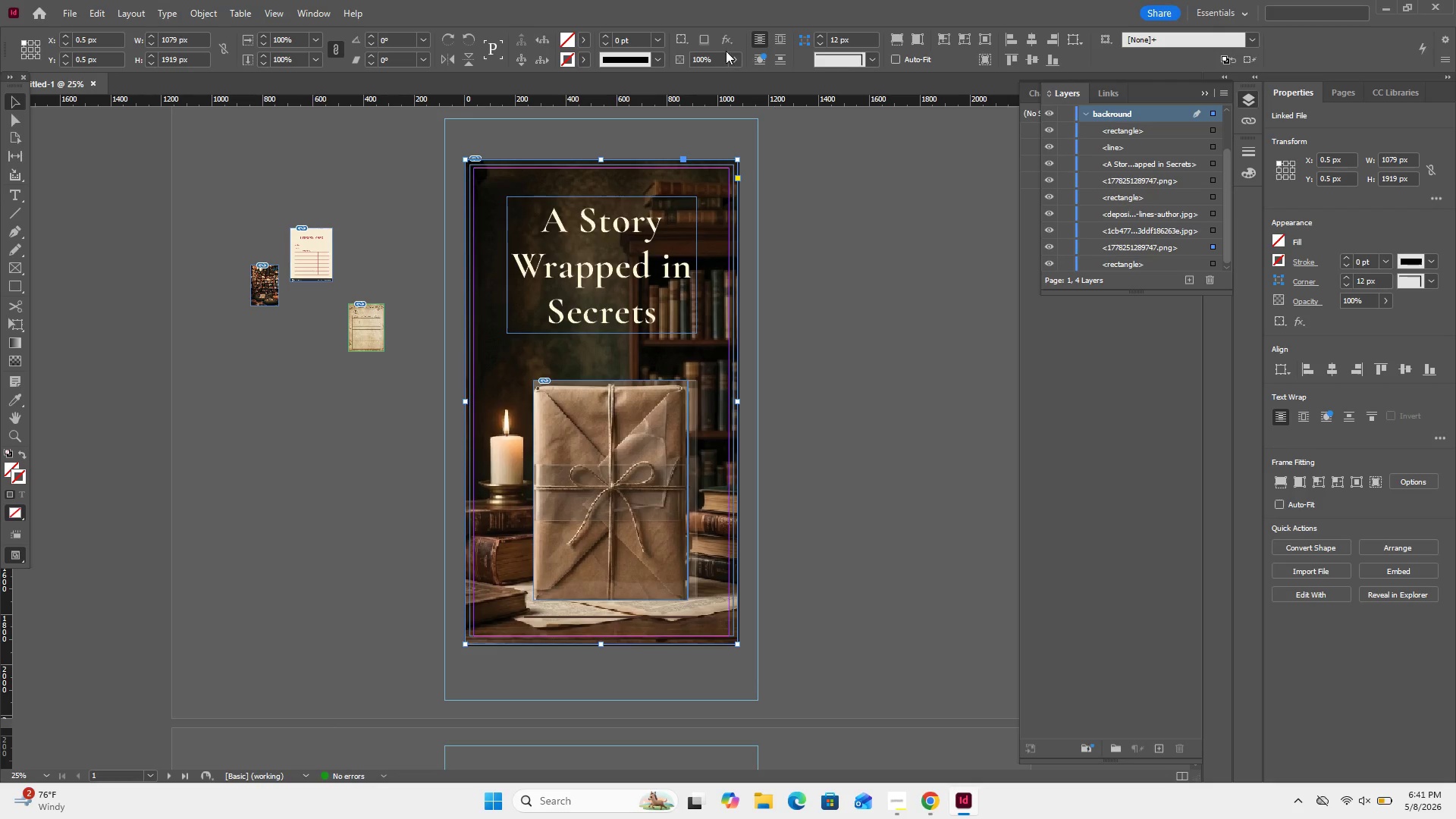 
left_click([734, 62])
 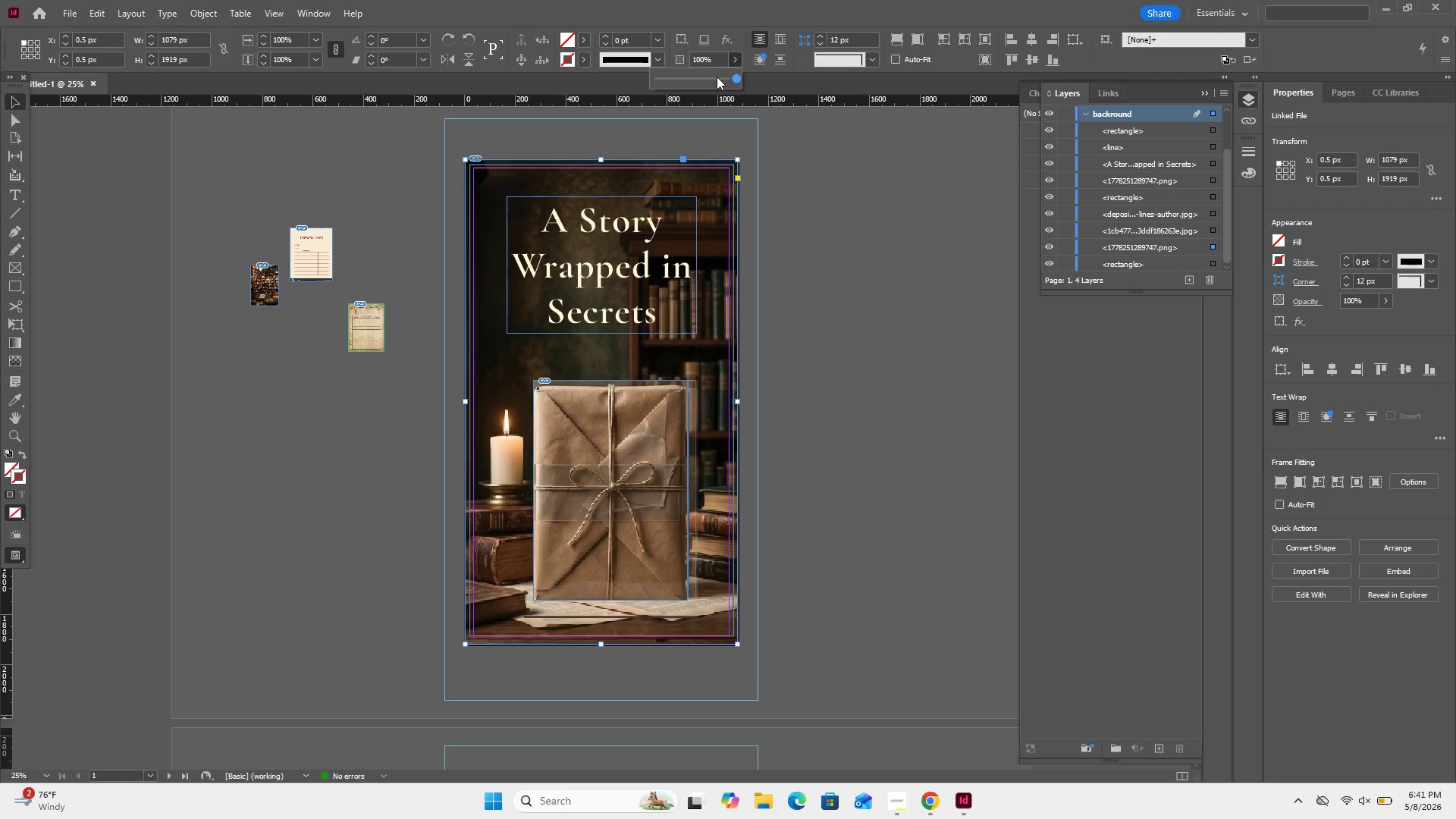 
left_click([717, 77])
 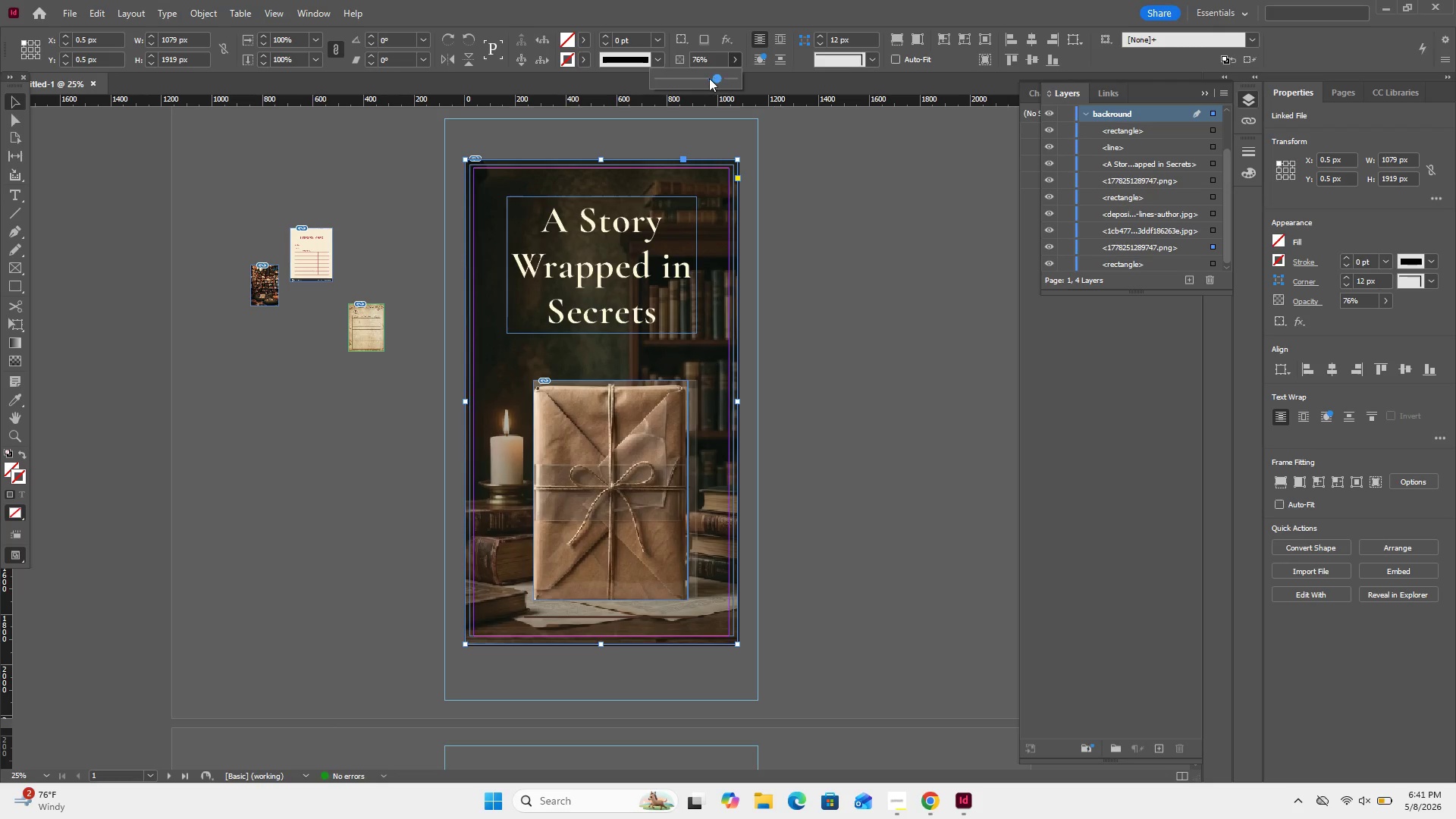 
left_click([709, 79])
 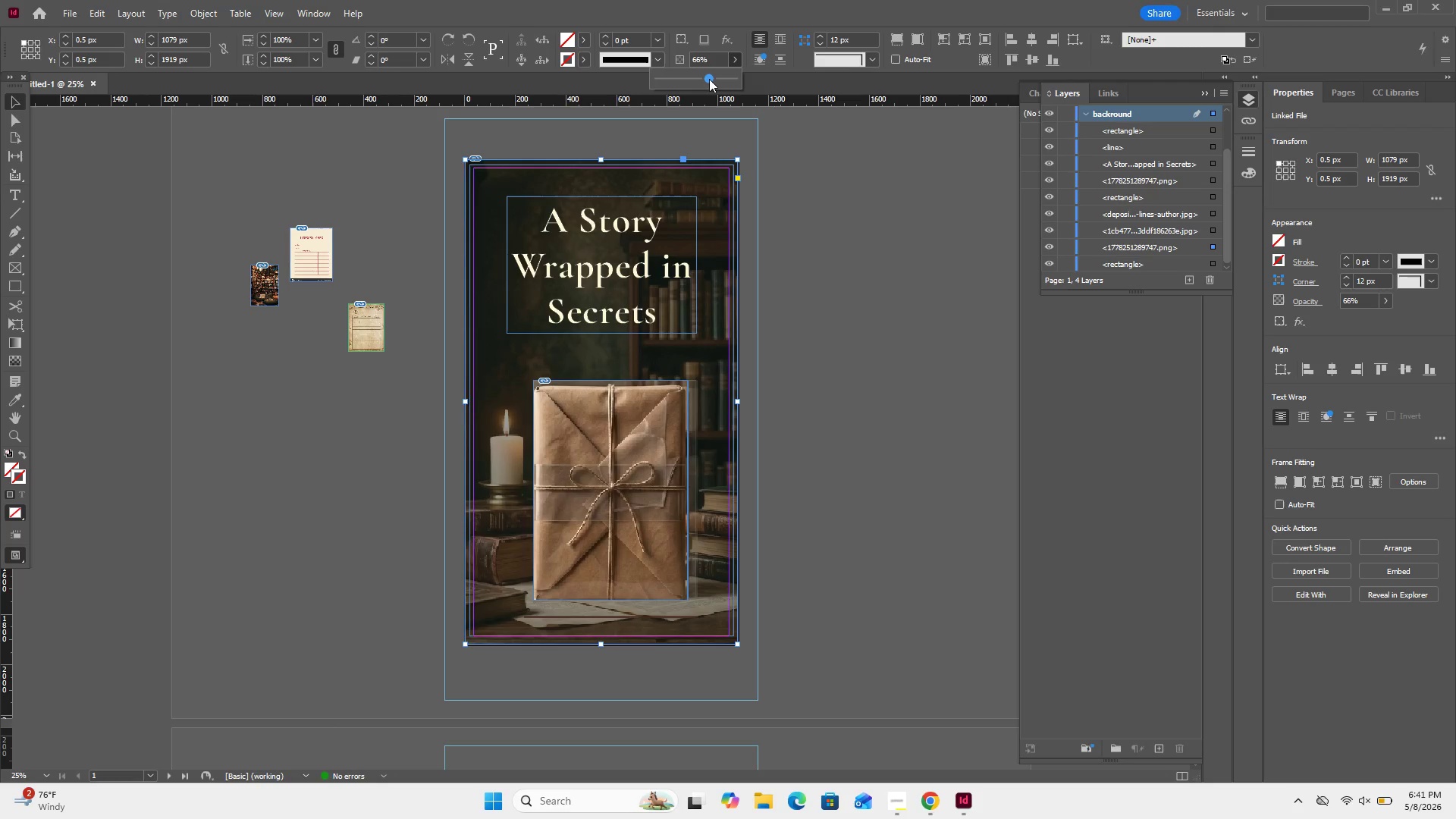 
left_click_drag(start_coordinate=[709, 79], to_coordinate=[705, 79])
 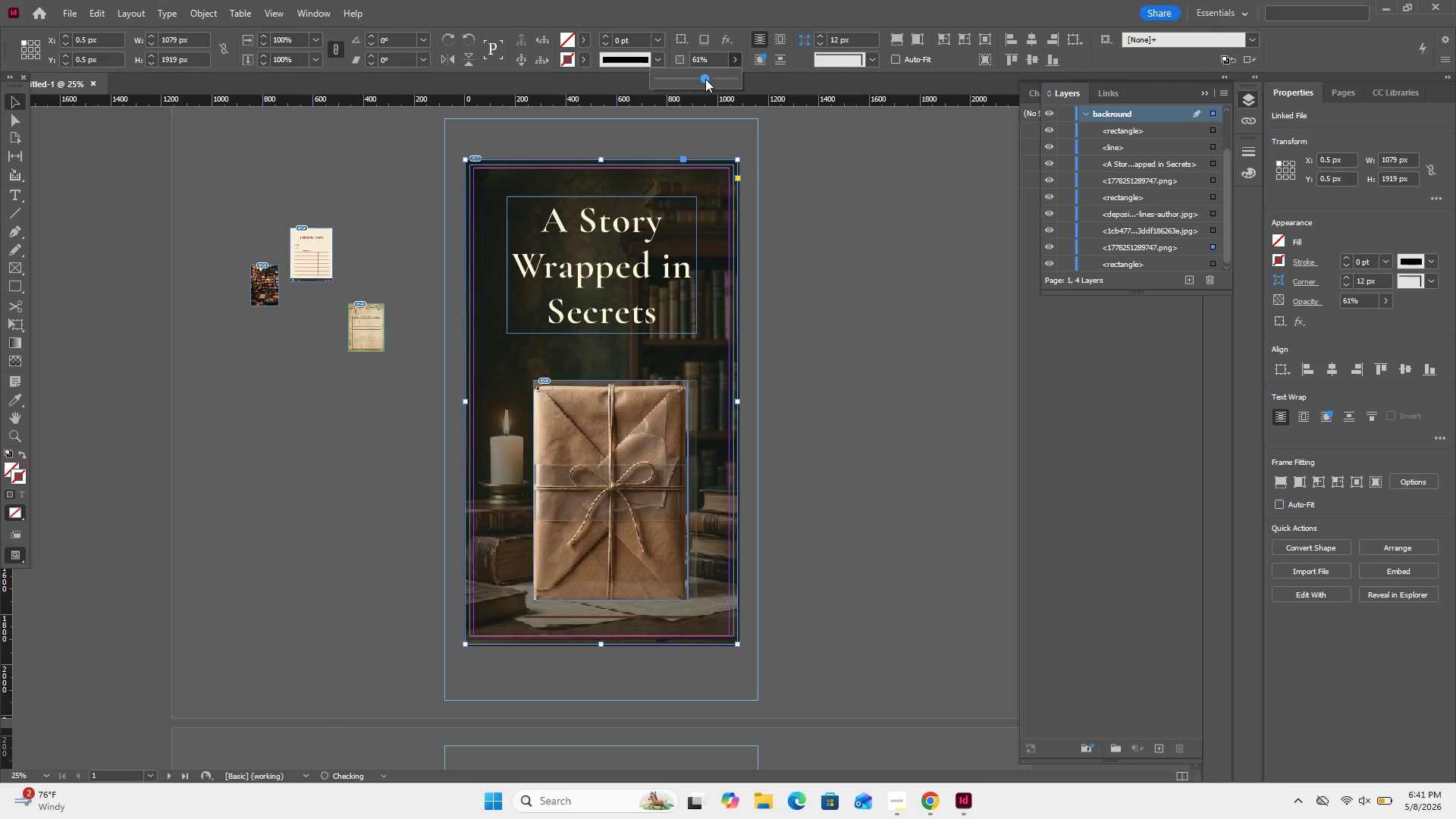 
left_click_drag(start_coordinate=[705, 79], to_coordinate=[698, 80])
 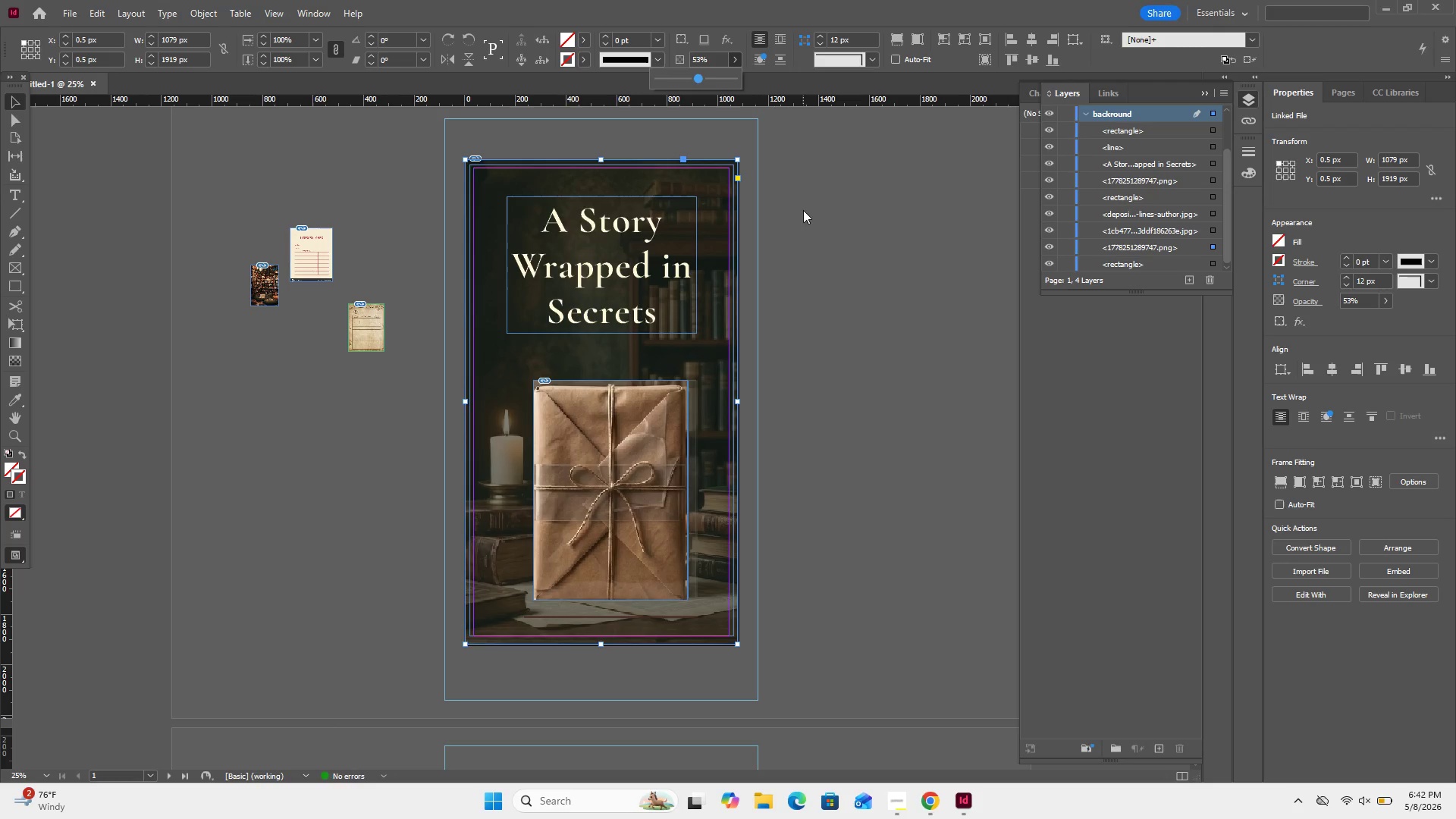 
left_click([803, 210])
 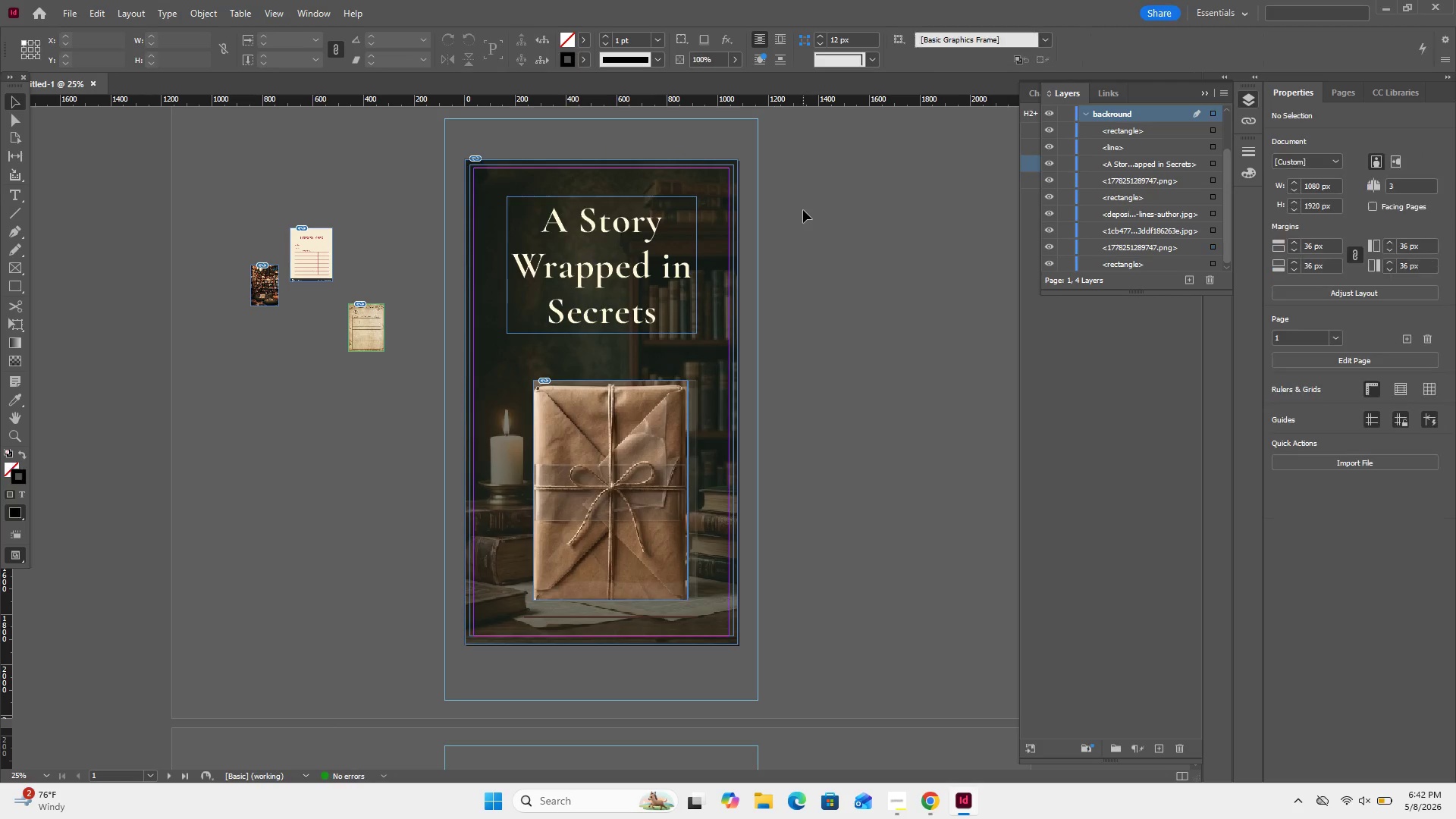 
left_click([803, 210])
 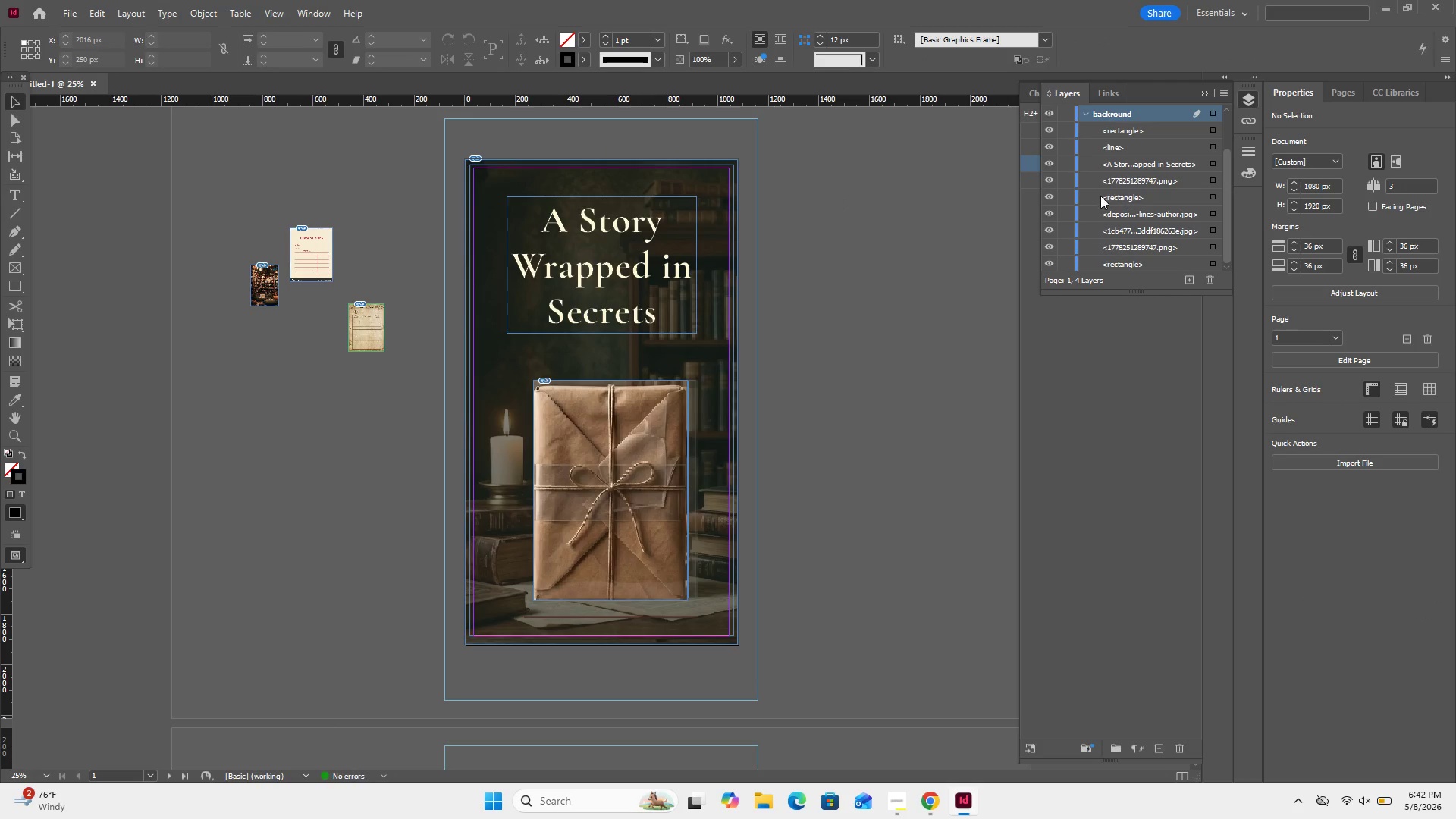 
scroll: coordinate [1140, 164], scroll_direction: up, amount: 1.0
 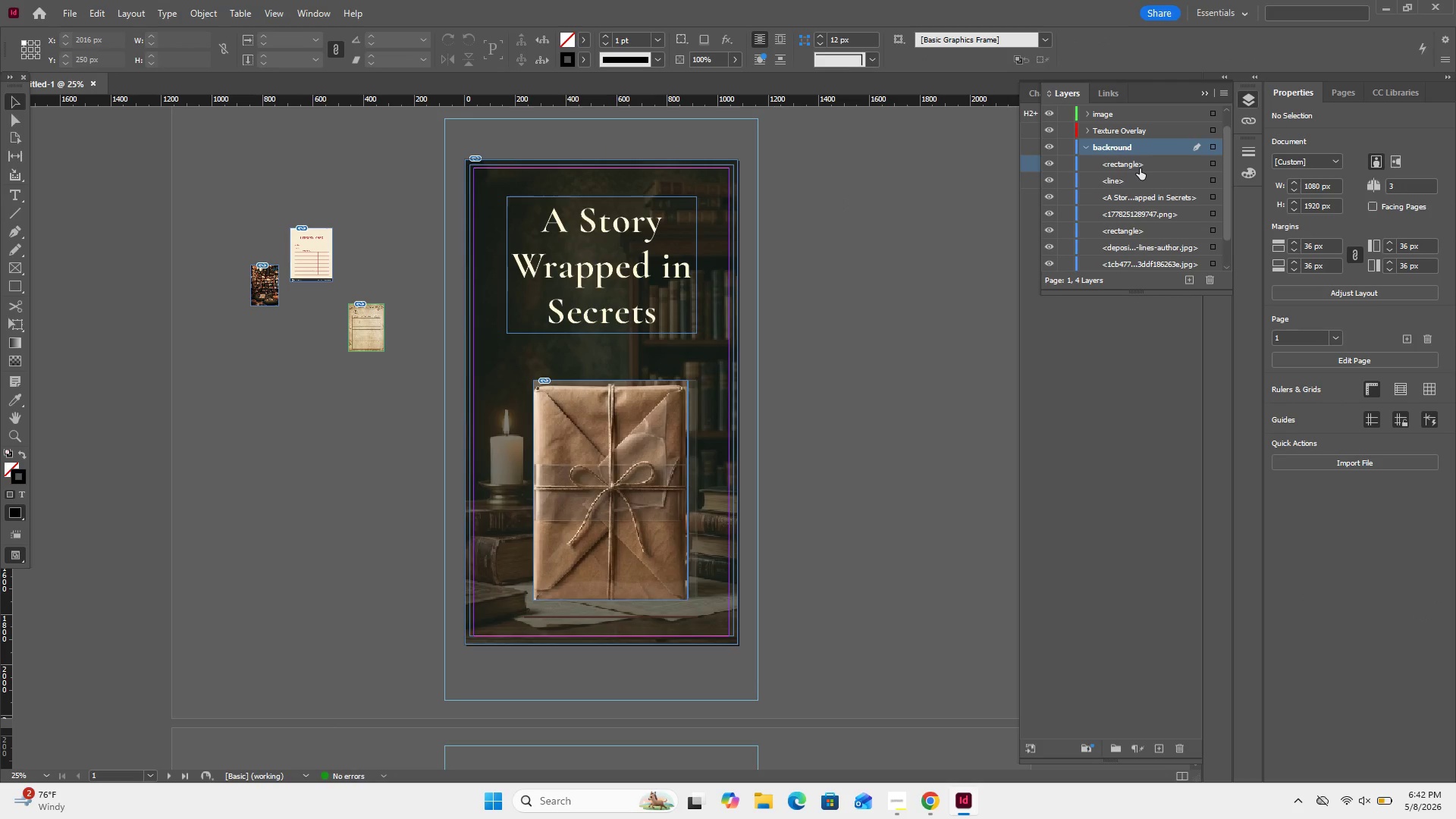 
left_click([1140, 168])
 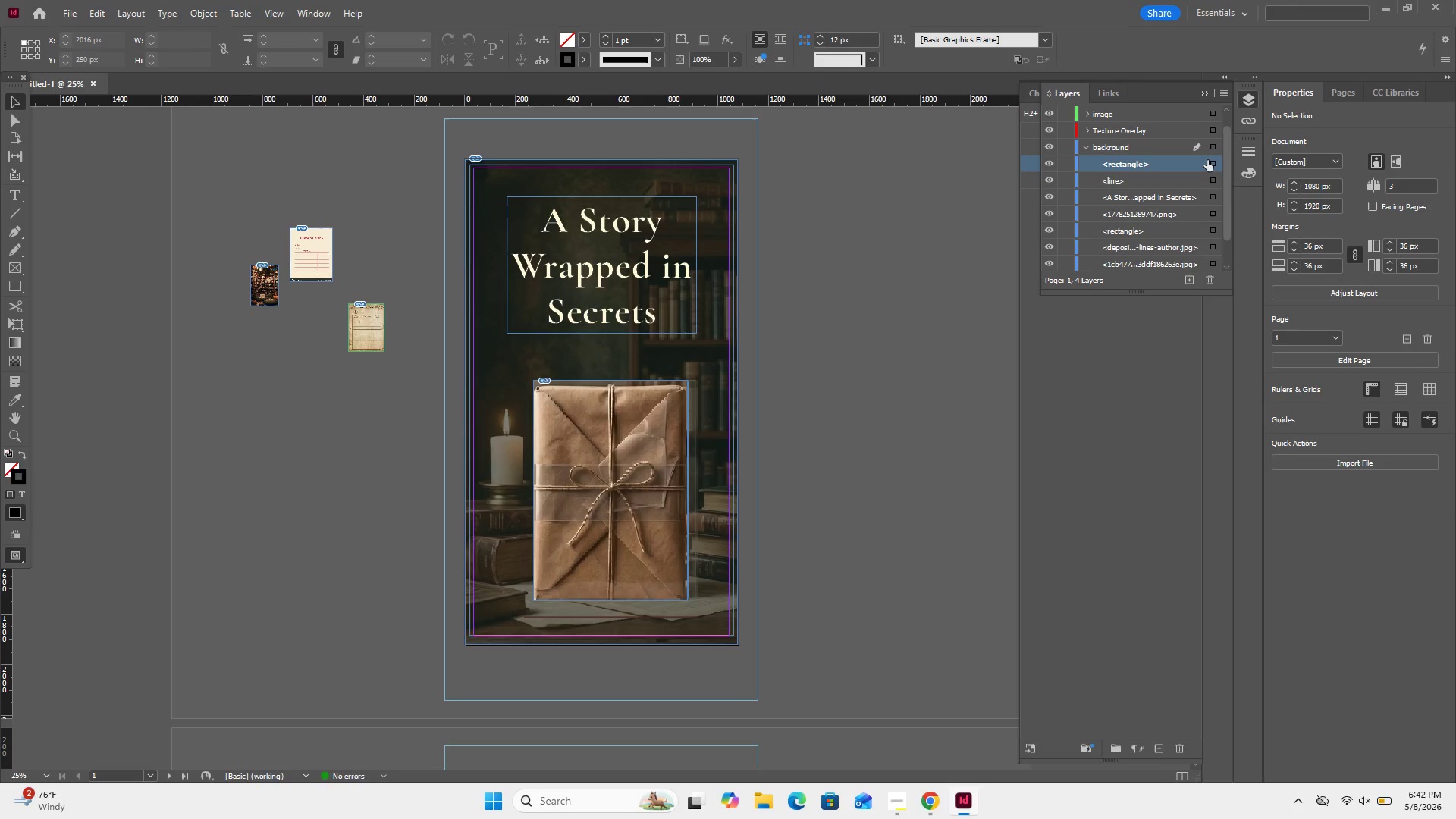 
left_click([1207, 161])
 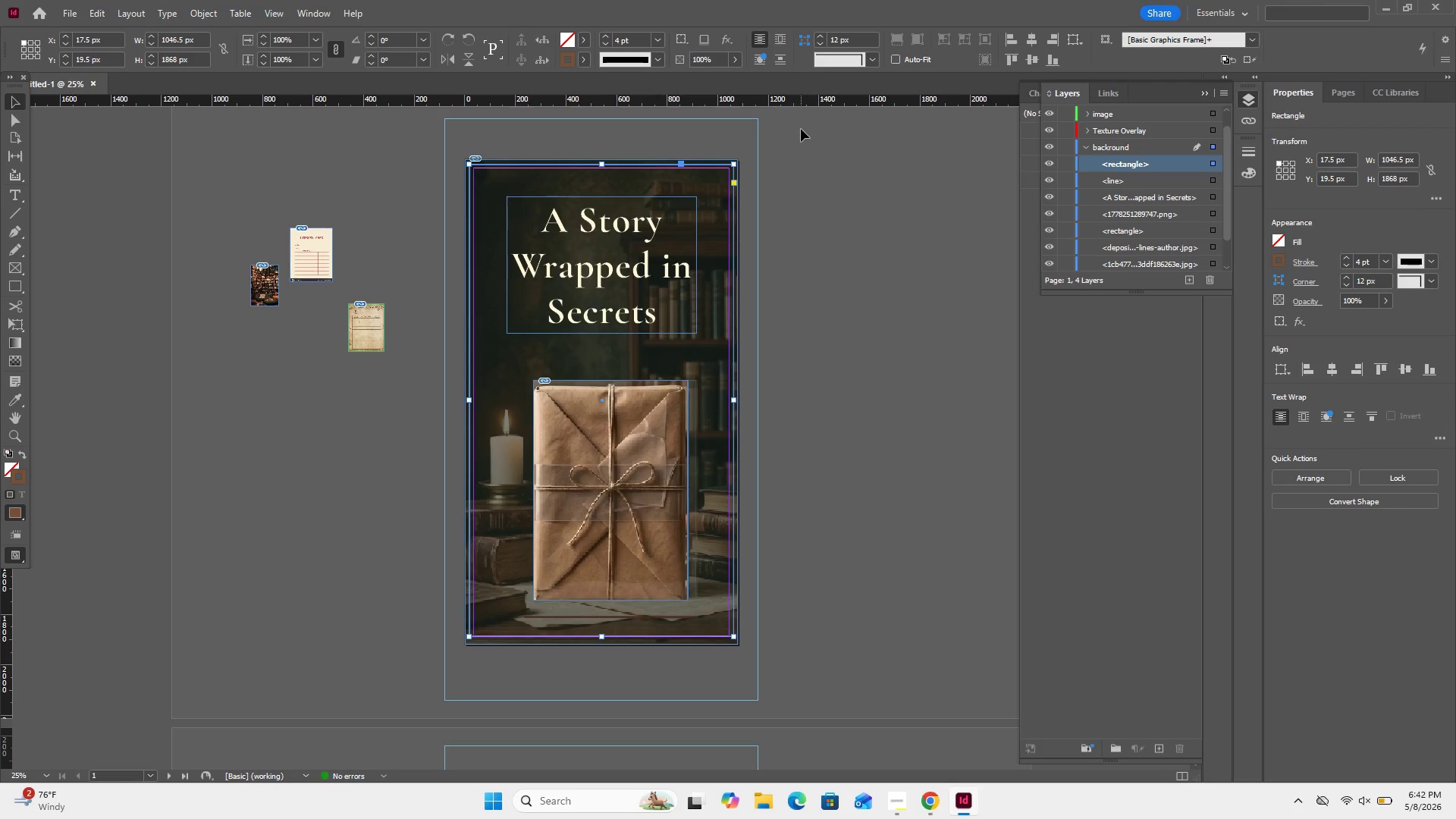 
left_click([801, 129])
 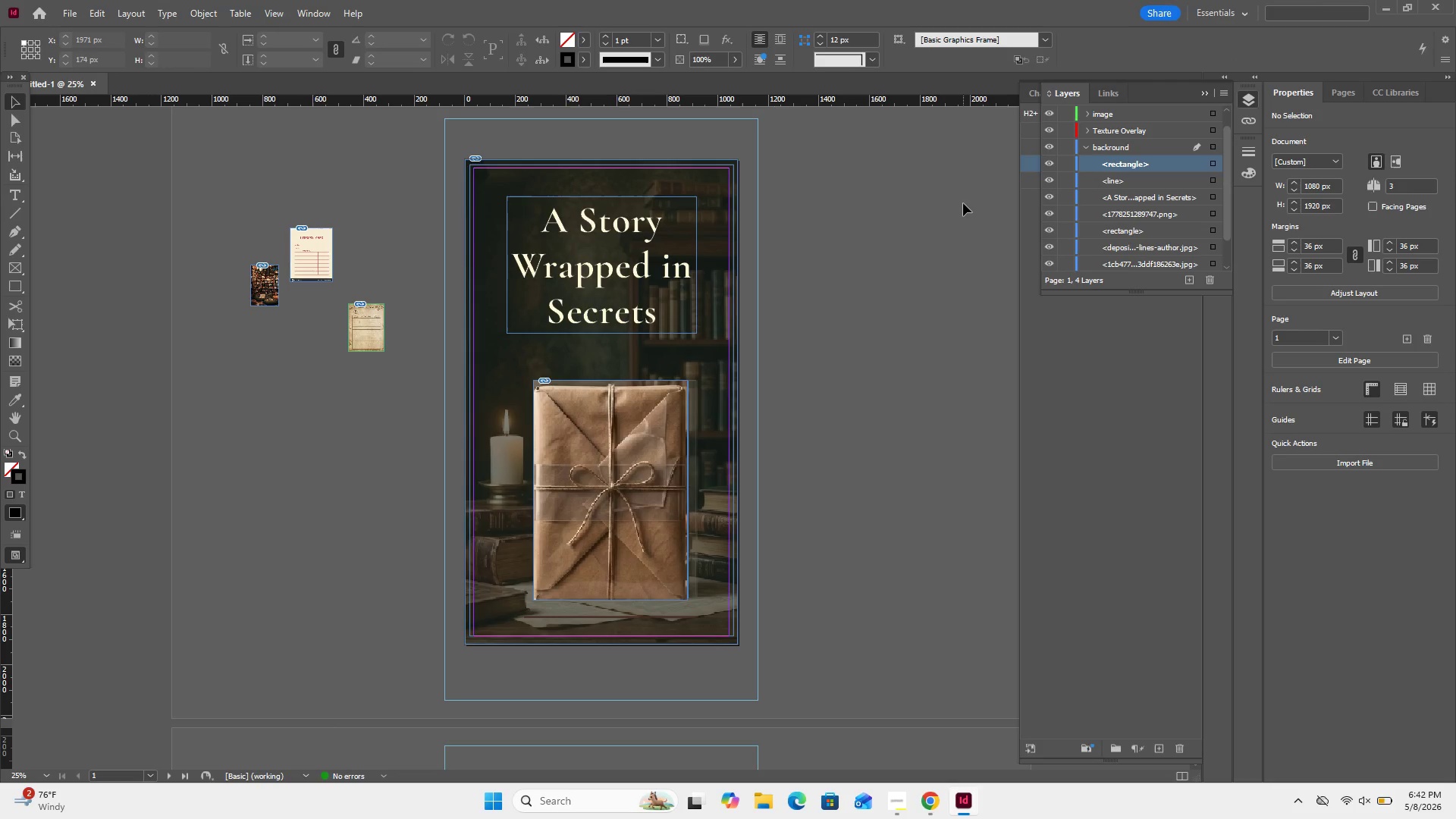 
wait(7.86)
 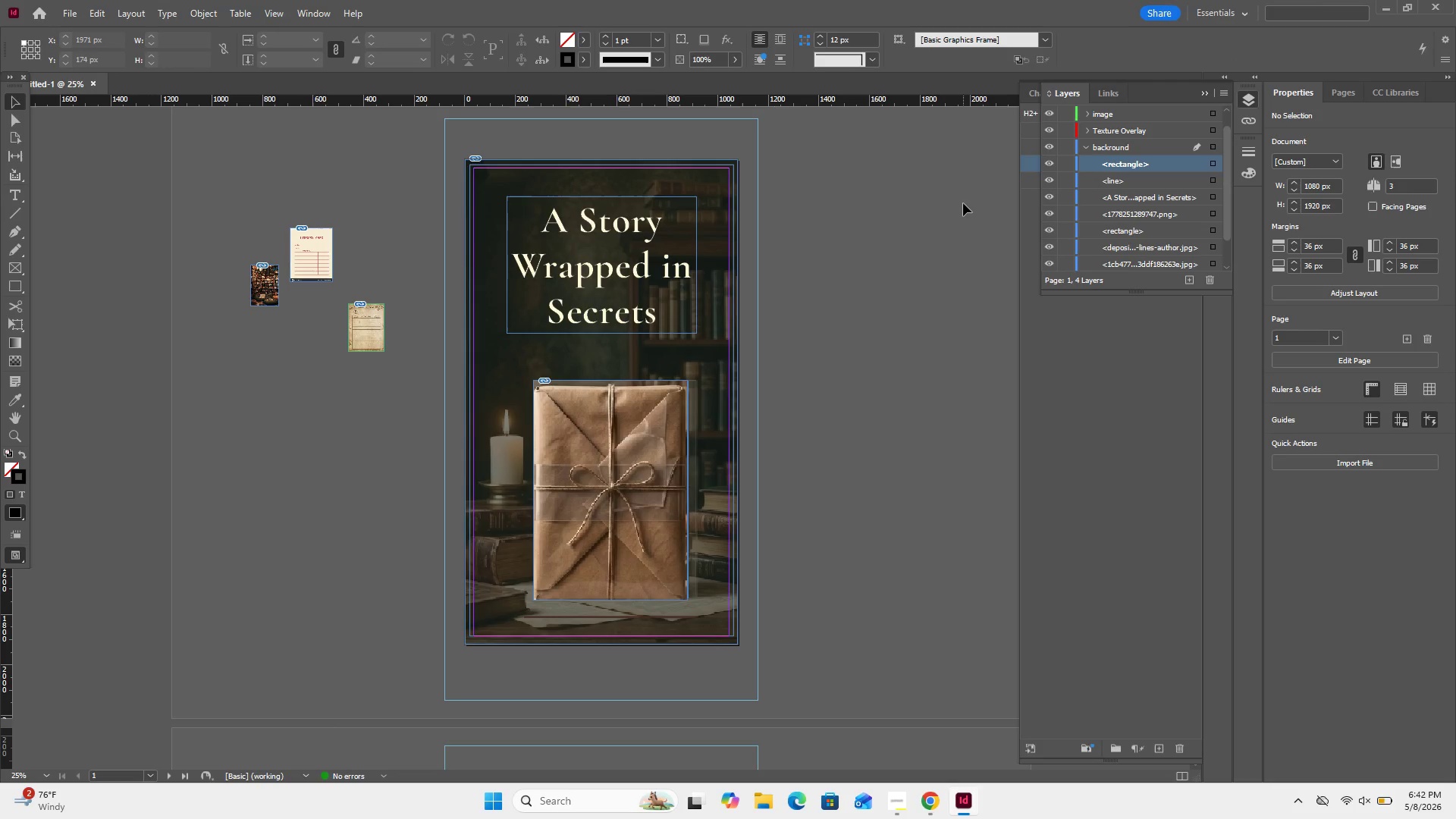 
scroll: coordinate [977, 232], scroll_direction: down, amount: 6.0
 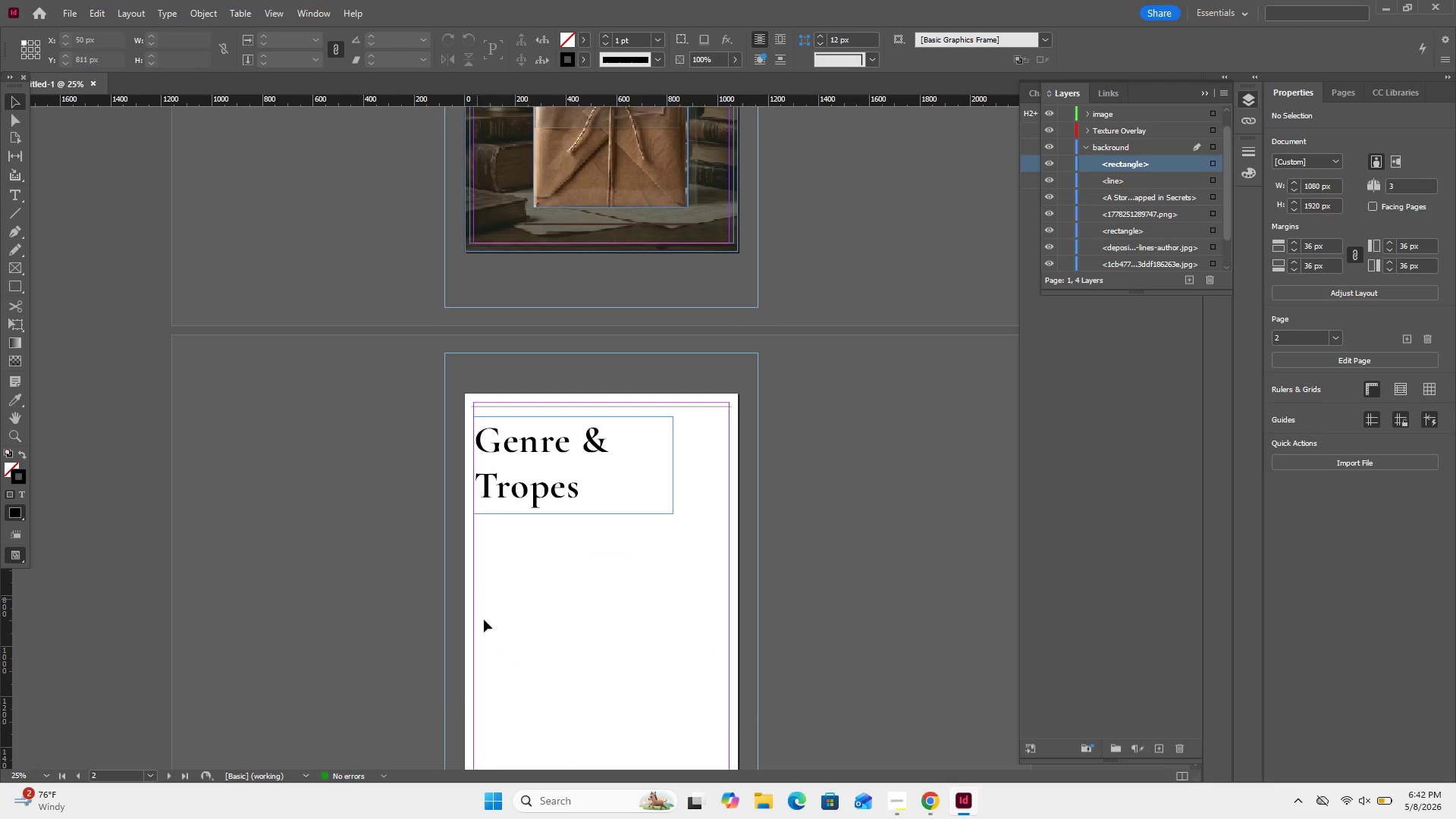 
double_click([550, 482])
 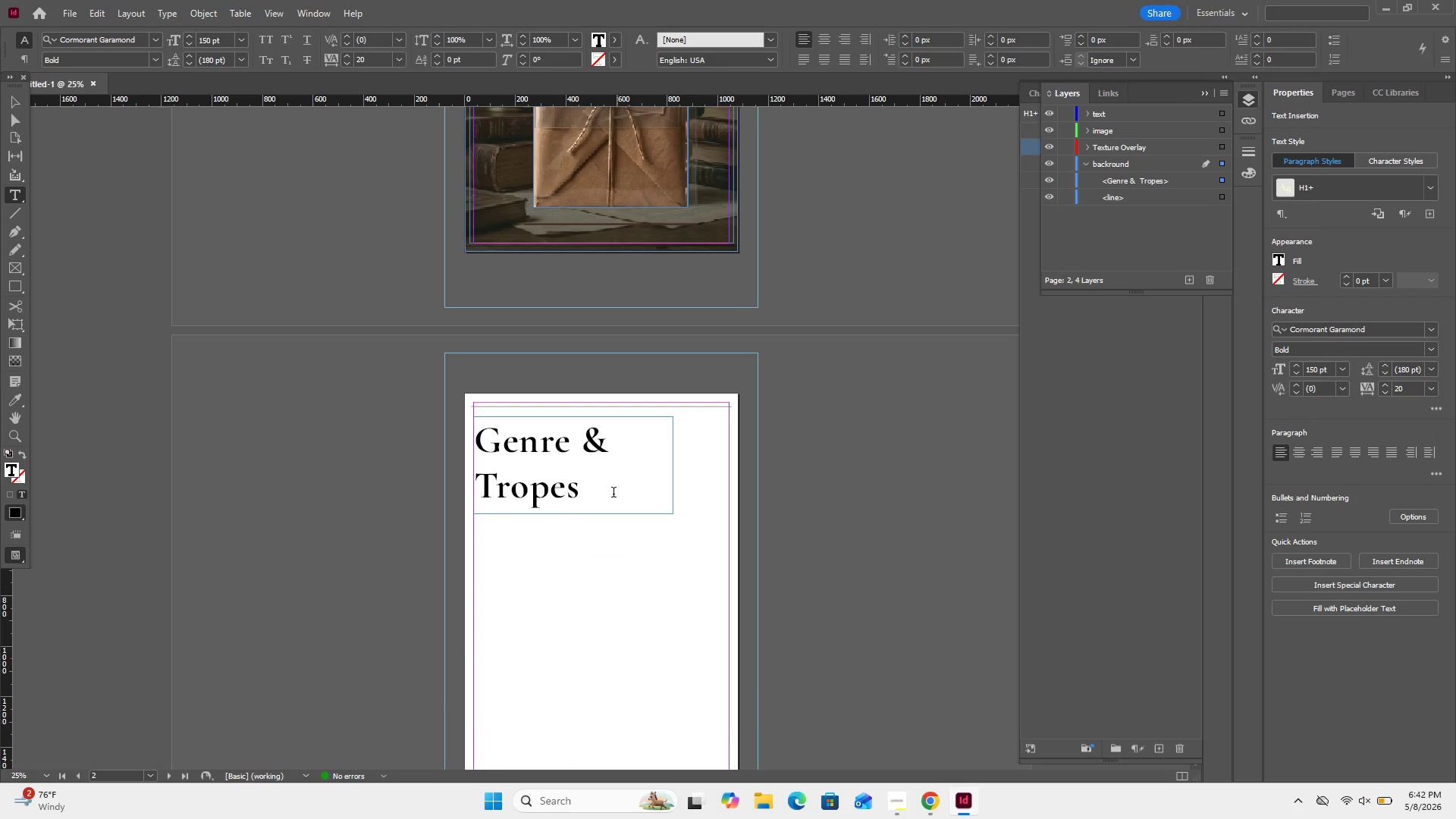 
left_click_drag(start_coordinate=[603, 497], to_coordinate=[448, 434])
 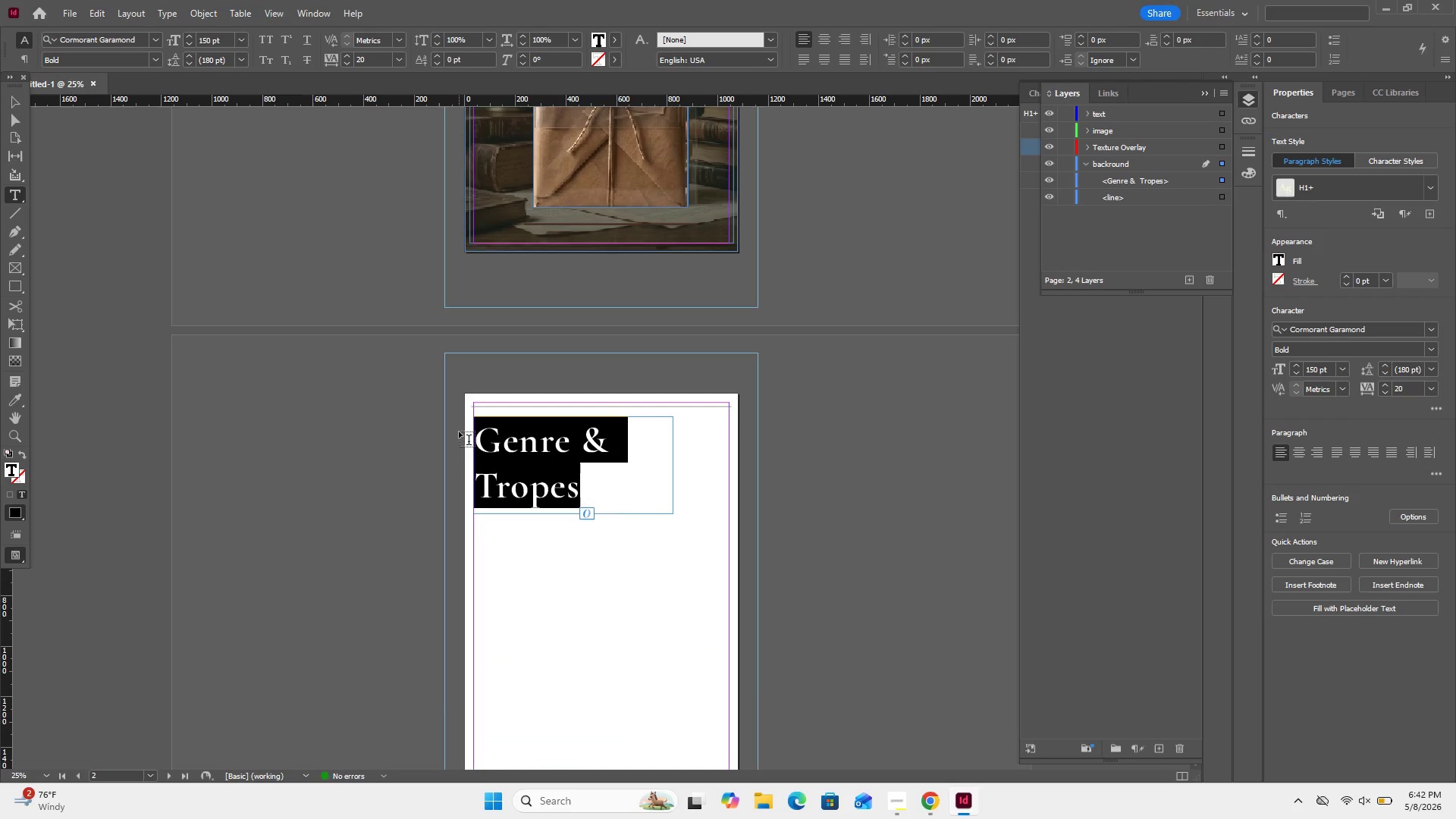 
type(ThE)
key(Backspace)
key(Backspace)
type(HE VIBE)
 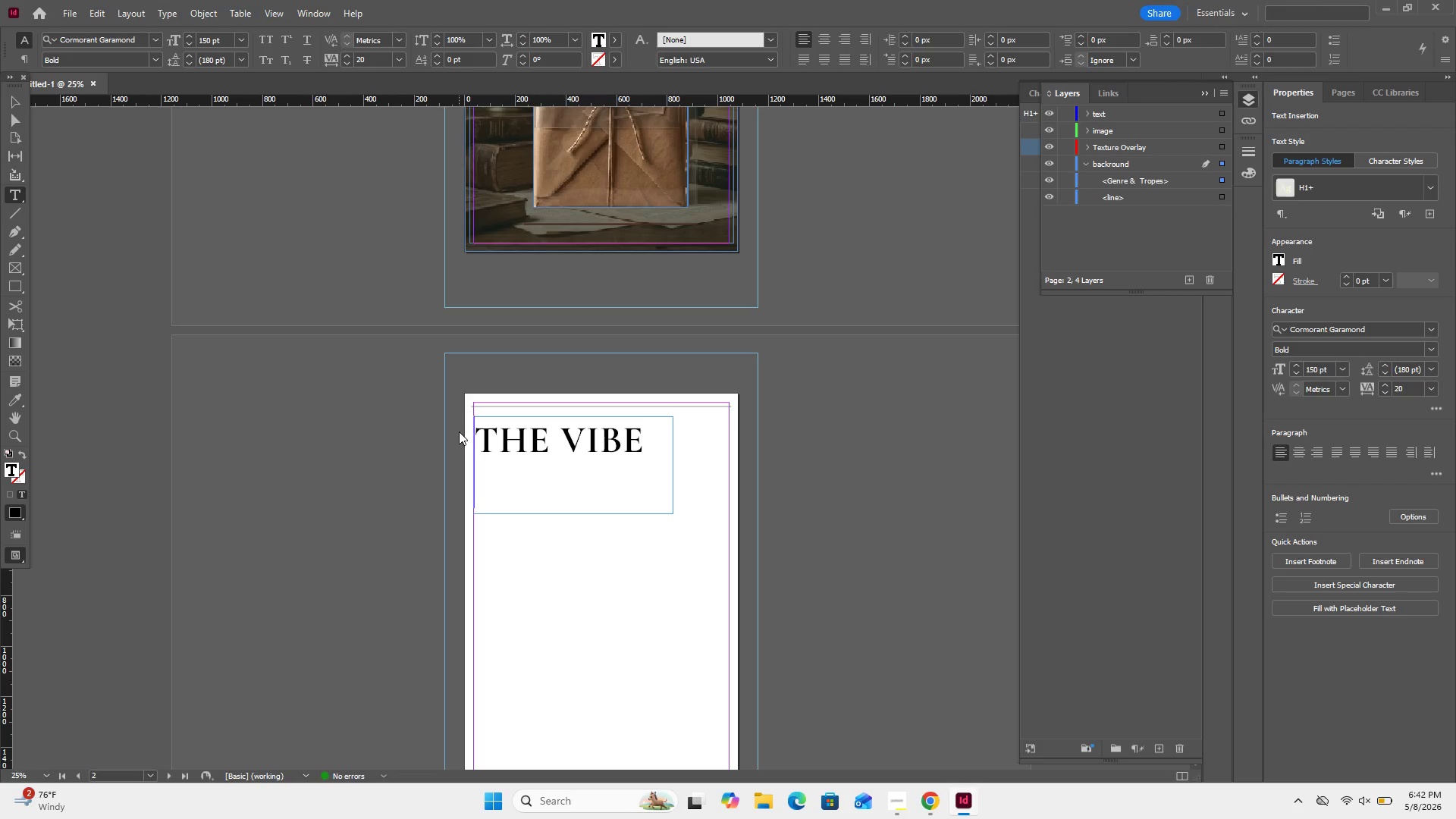 
left_click([27, 105])
 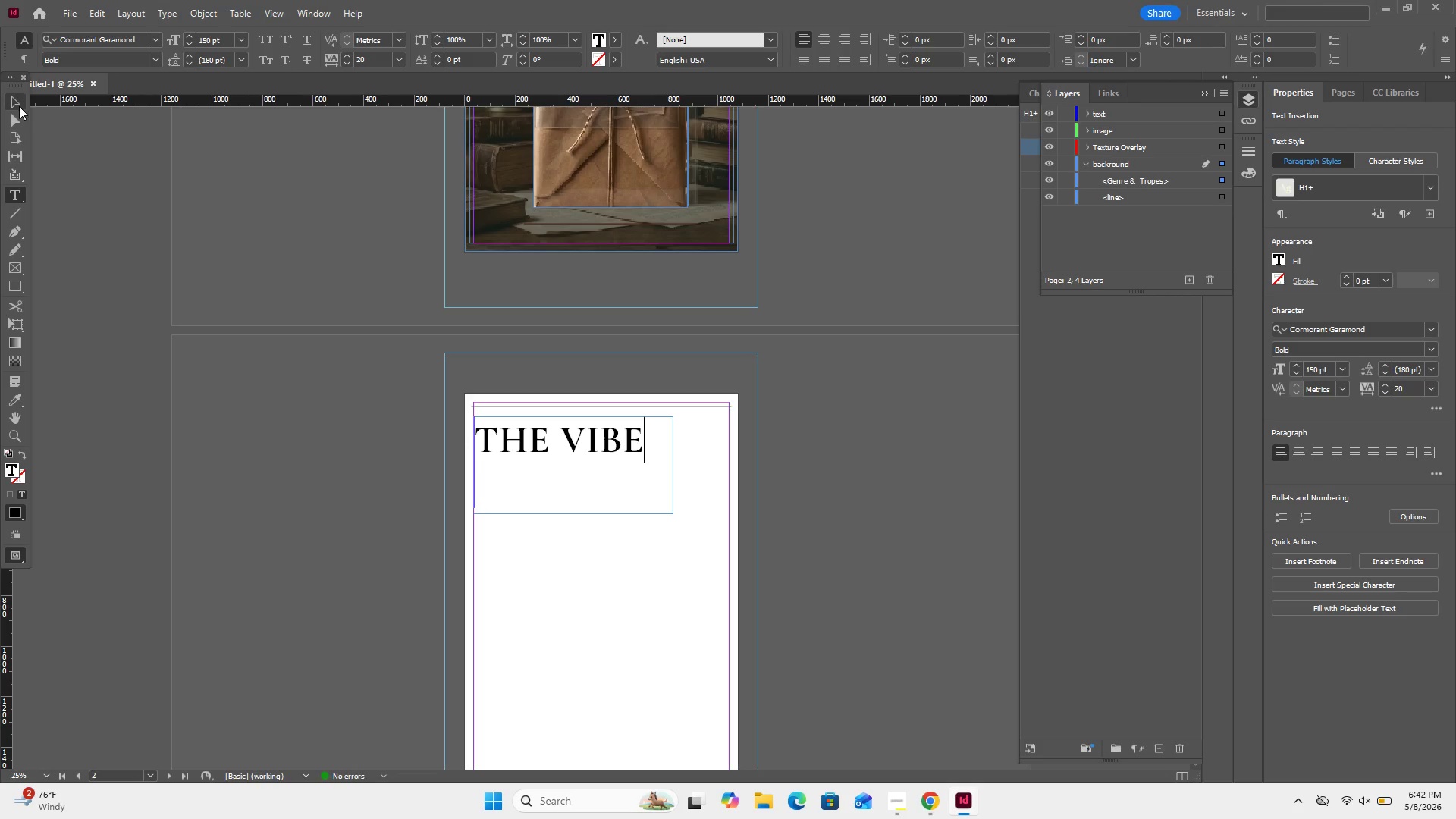 
left_click([17, 107])
 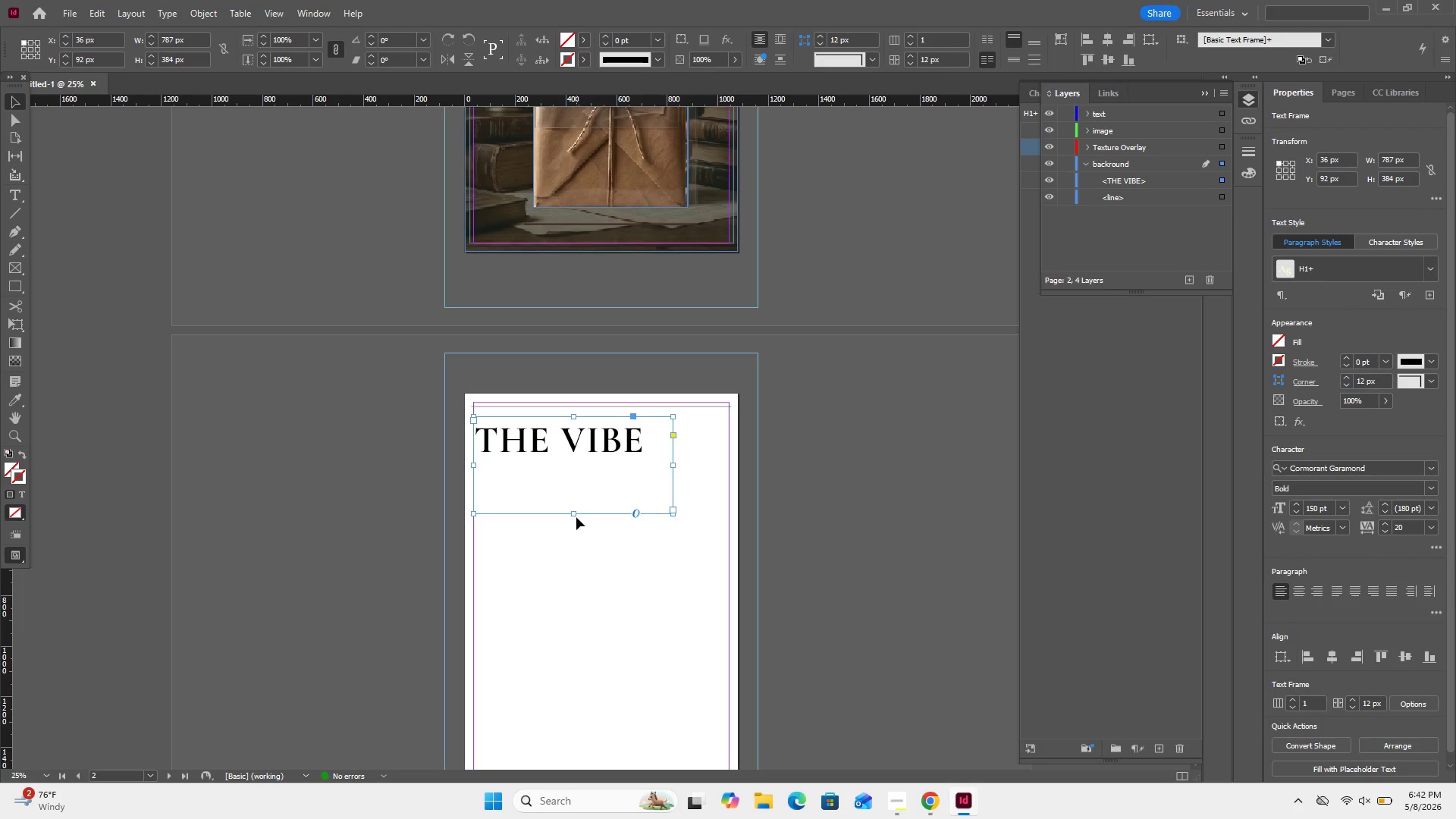 
left_click_drag(start_coordinate=[575, 515], to_coordinate=[578, 463])
 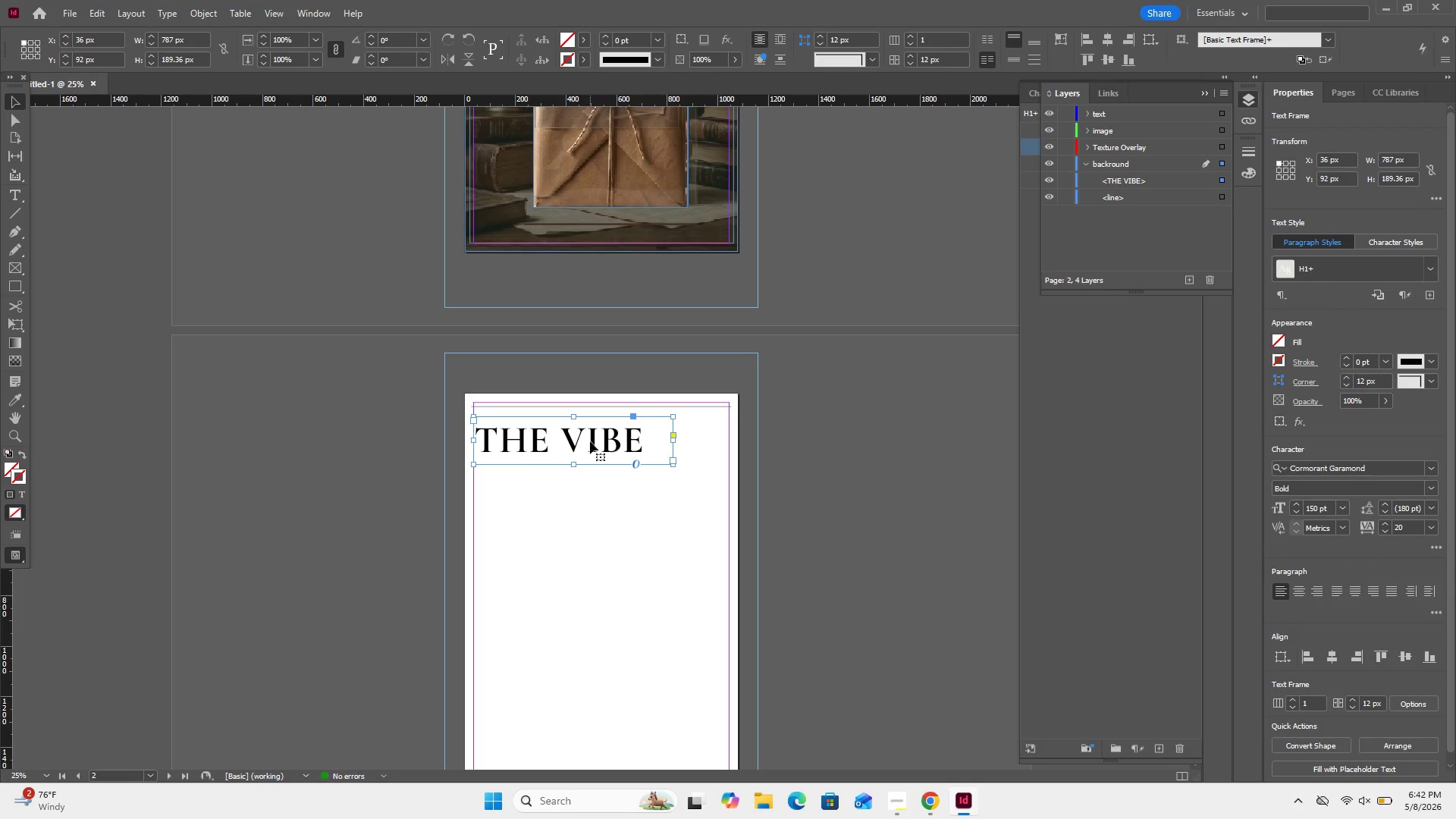 
left_click_drag(start_coordinate=[590, 441], to_coordinate=[619, 479])
 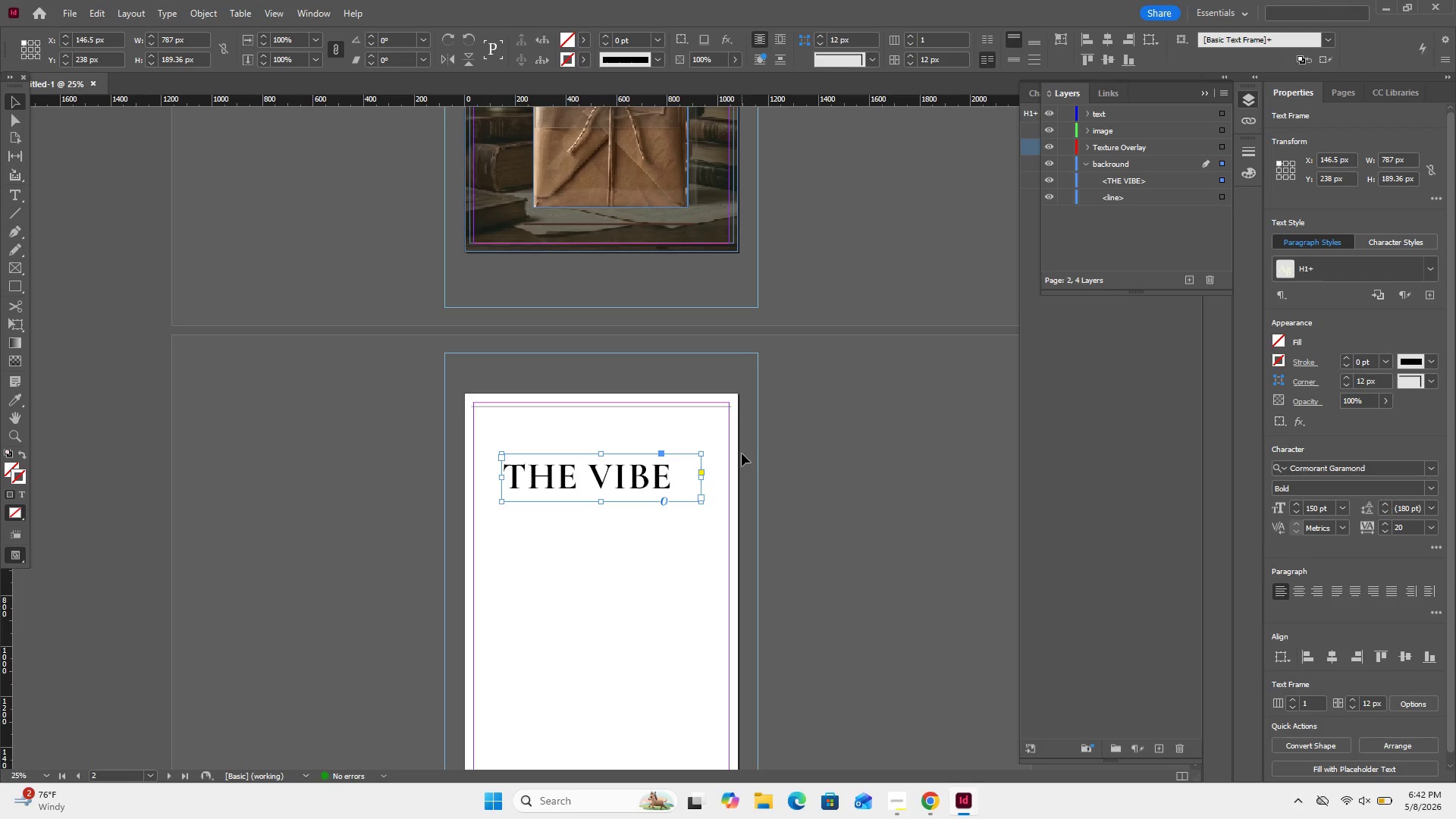 
left_click([742, 453])
 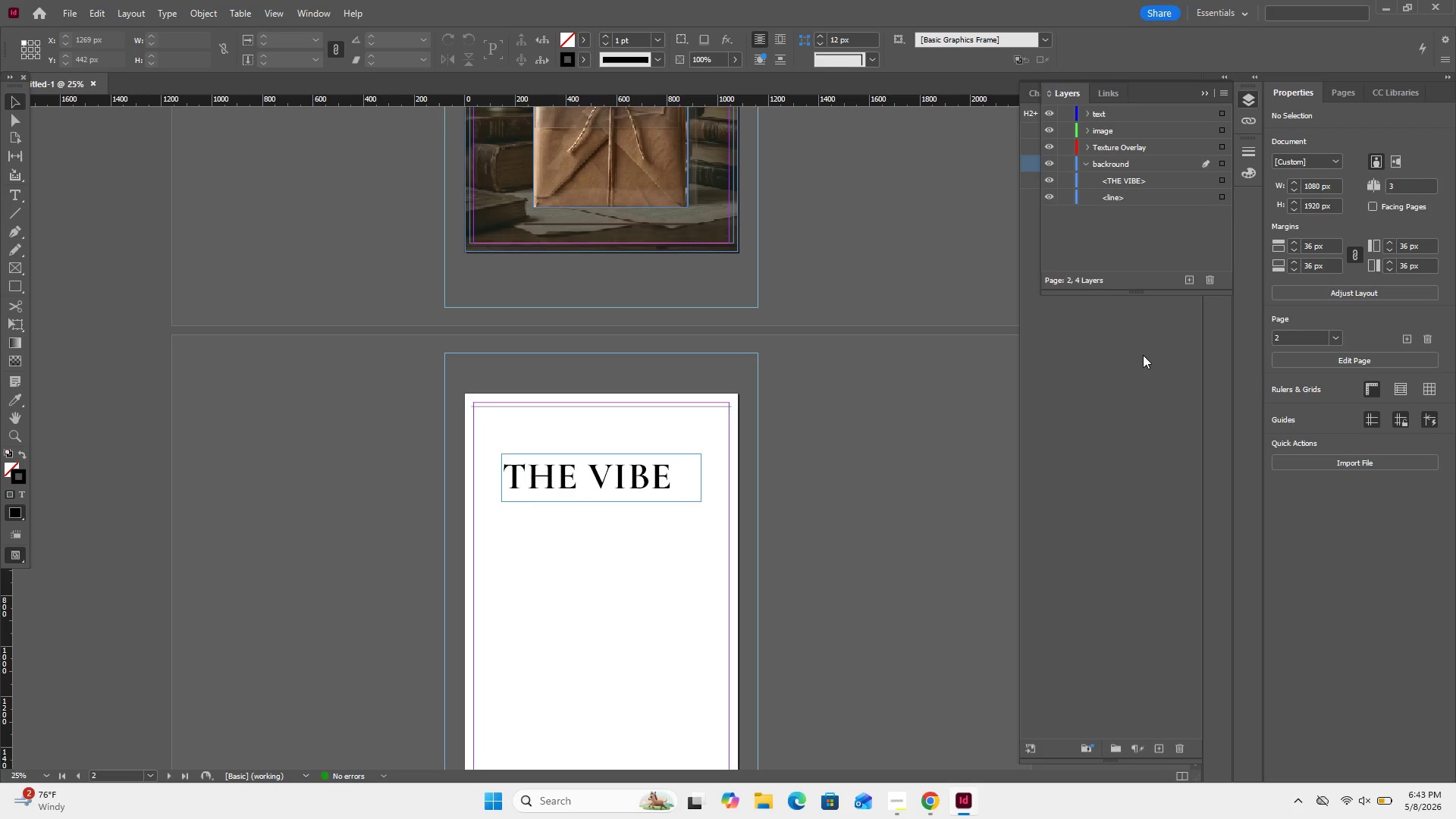 
wait(20.95)
 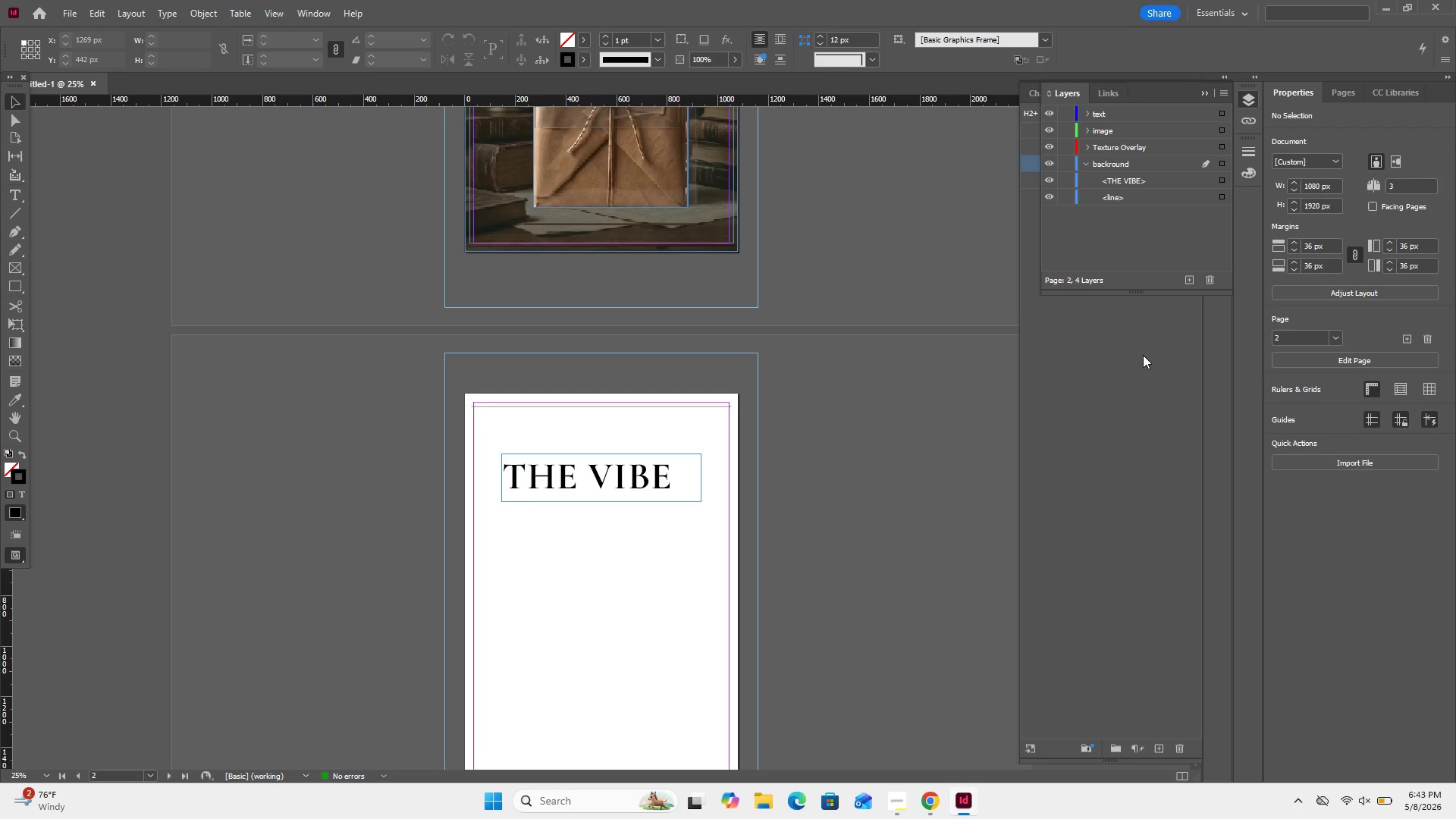 
left_click([895, 805])